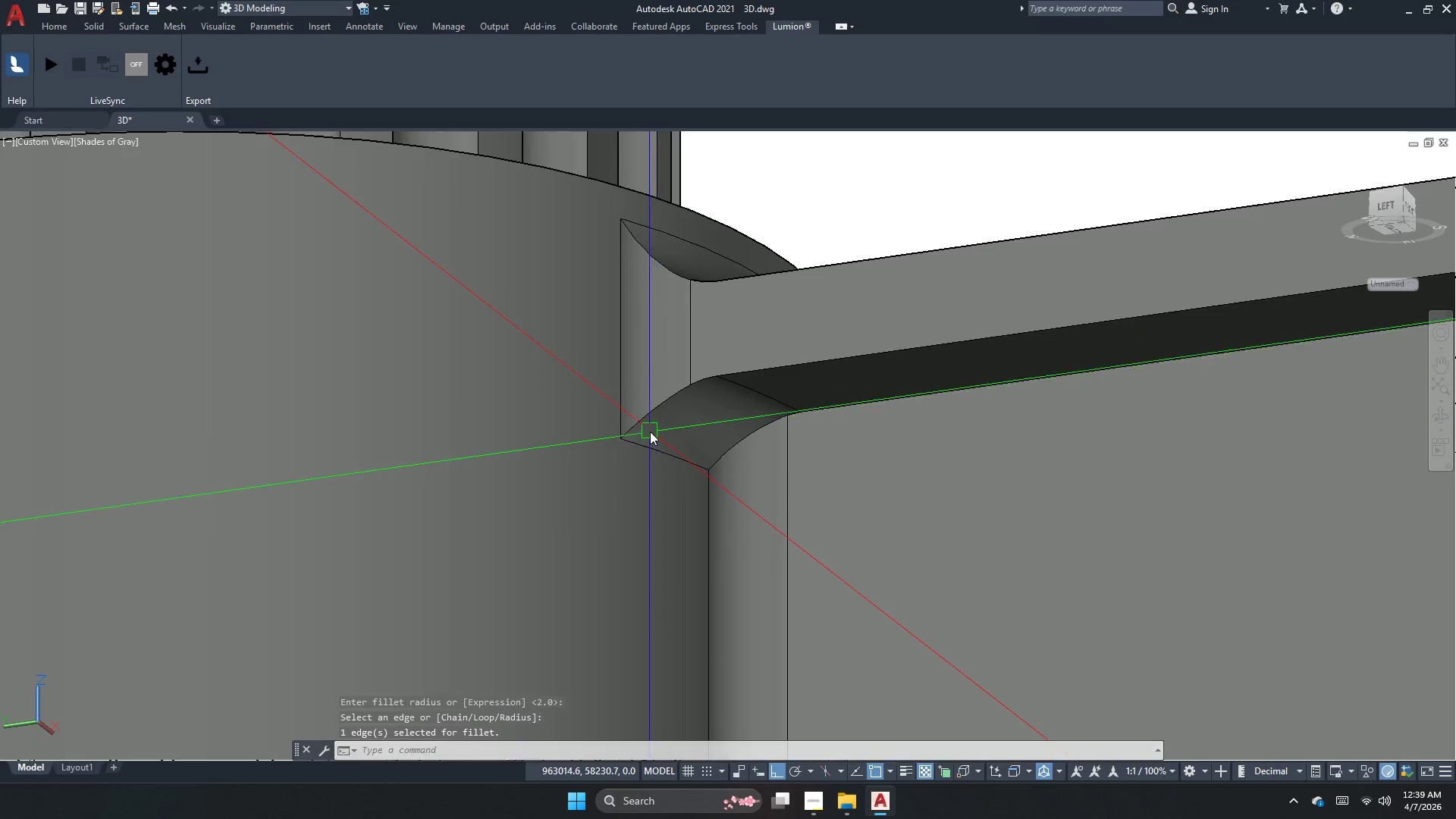 
scroll: coordinate [650, 431], scroll_direction: down, amount: 2.0
 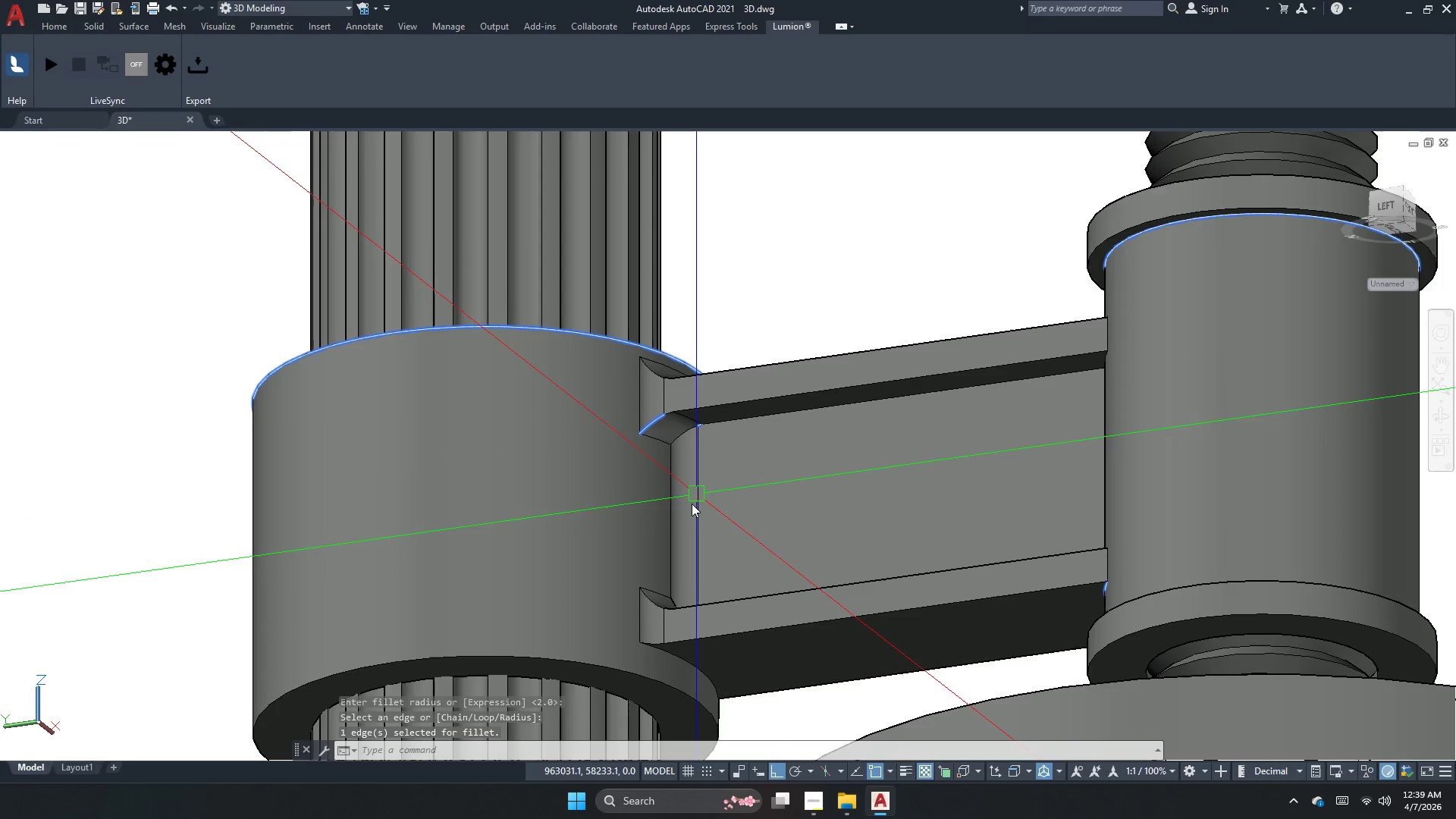 
left_click([689, 507])
 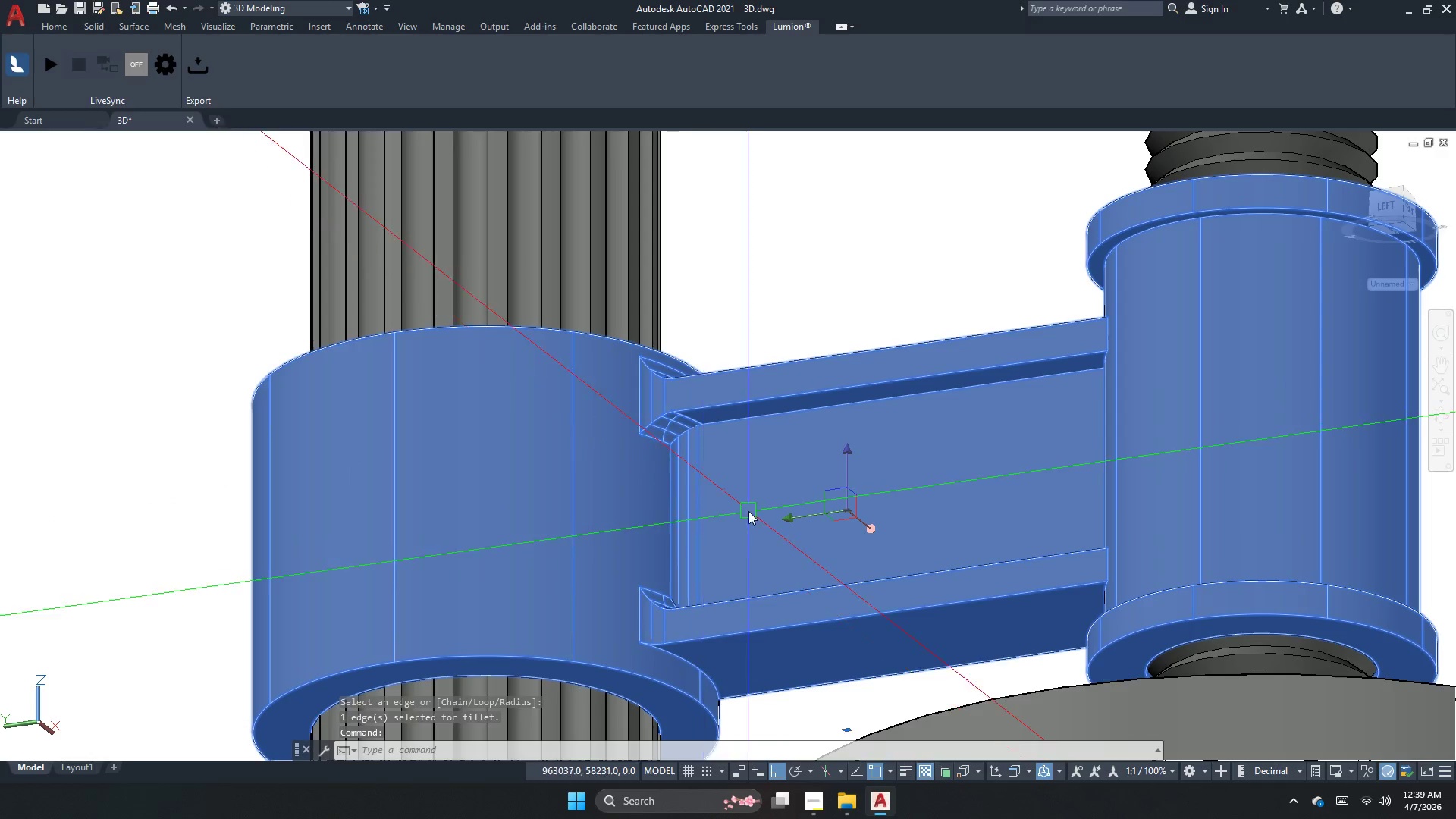 
key(Escape)
 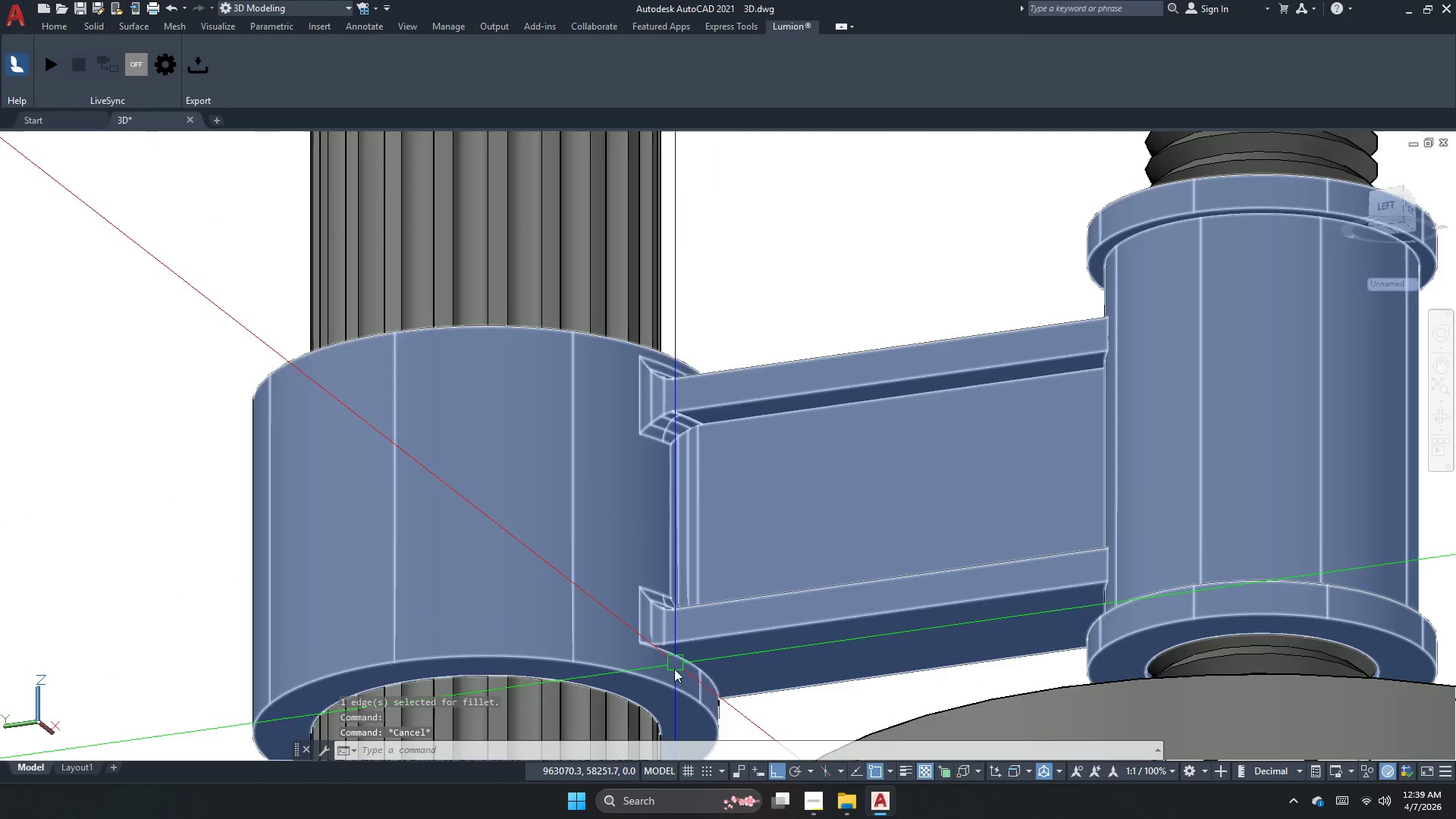 
key(Escape)
 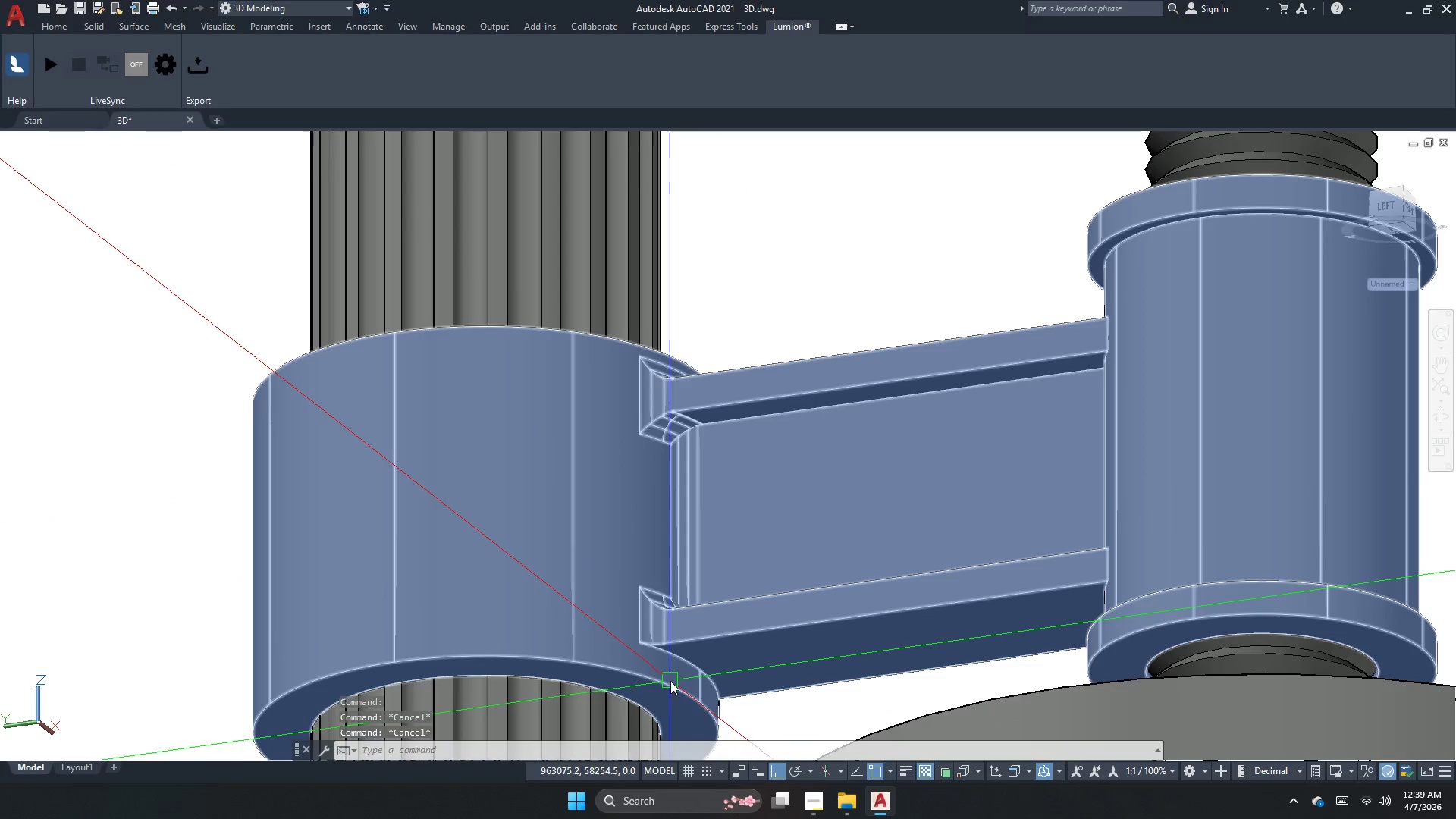 
key(F)
 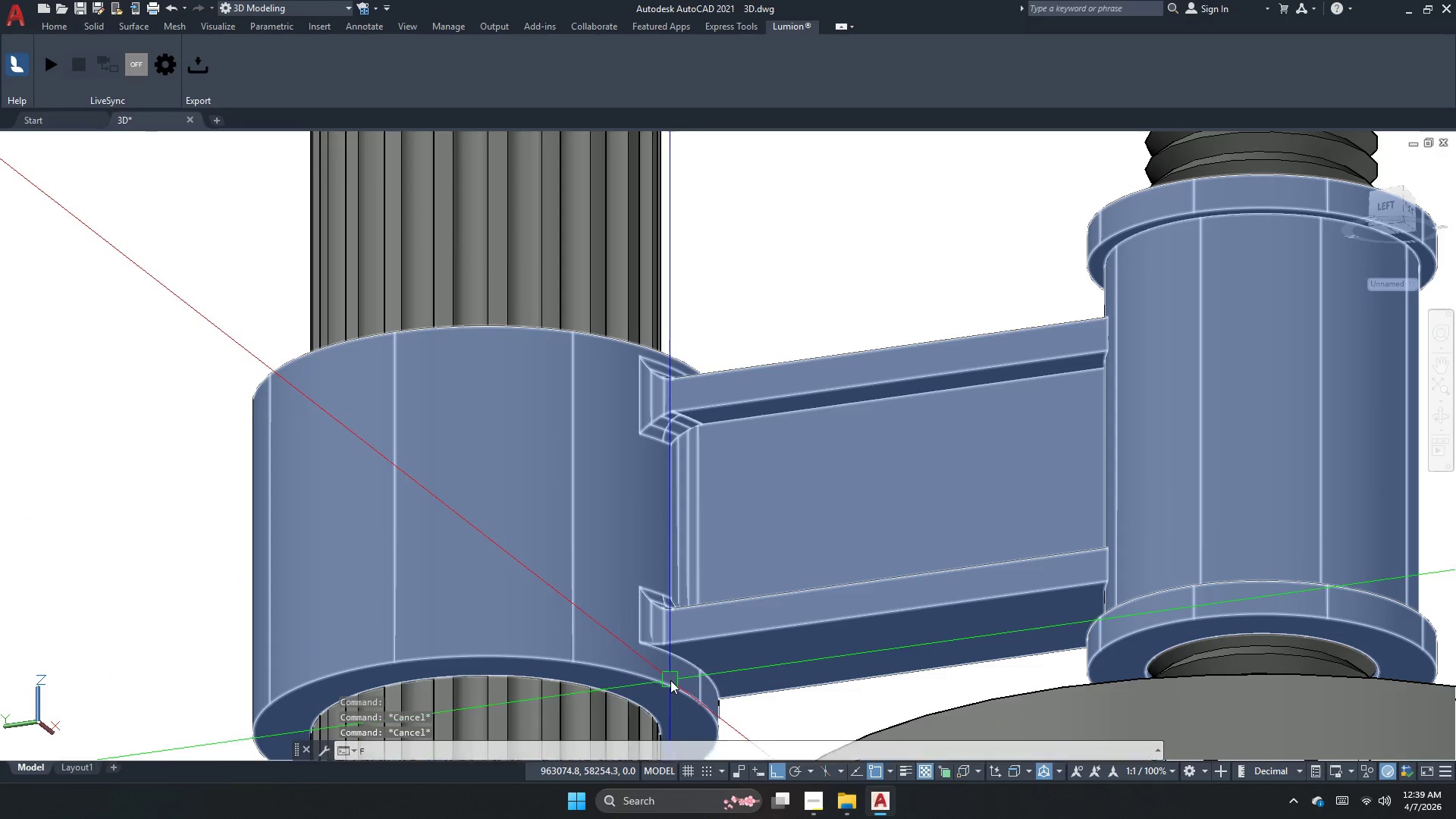 
key(Space)
 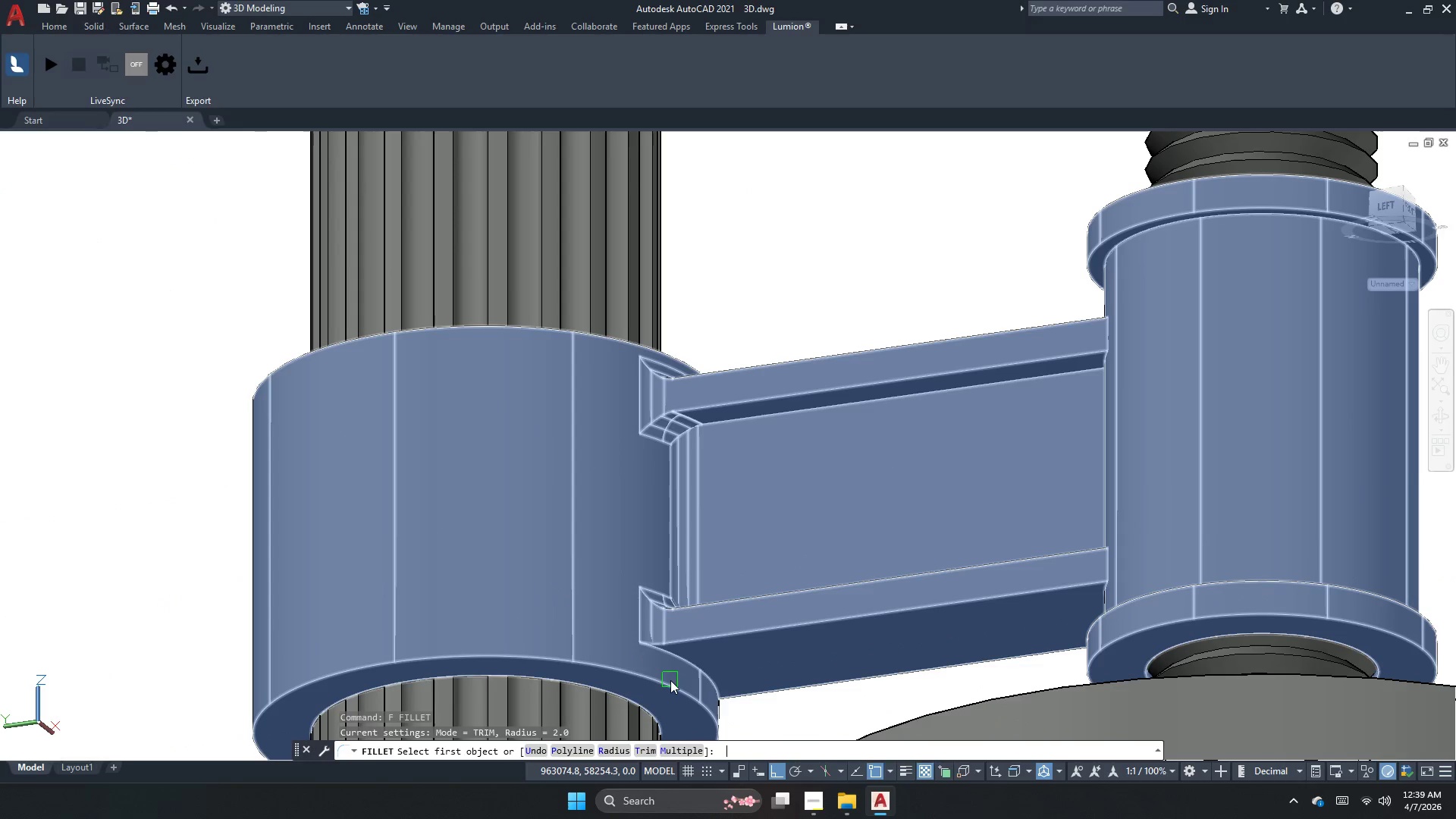 
key(R)
 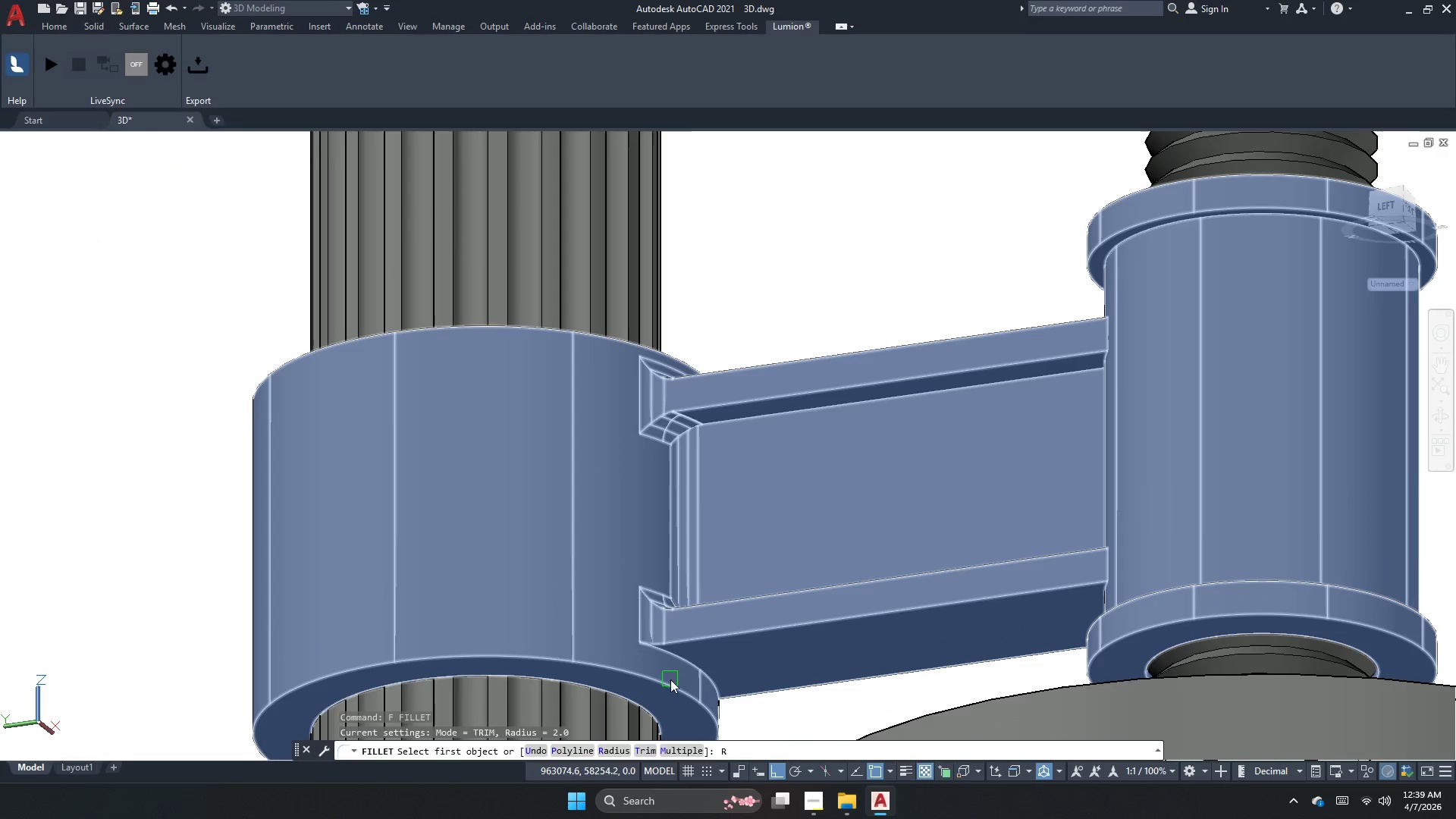 
key(Space)
 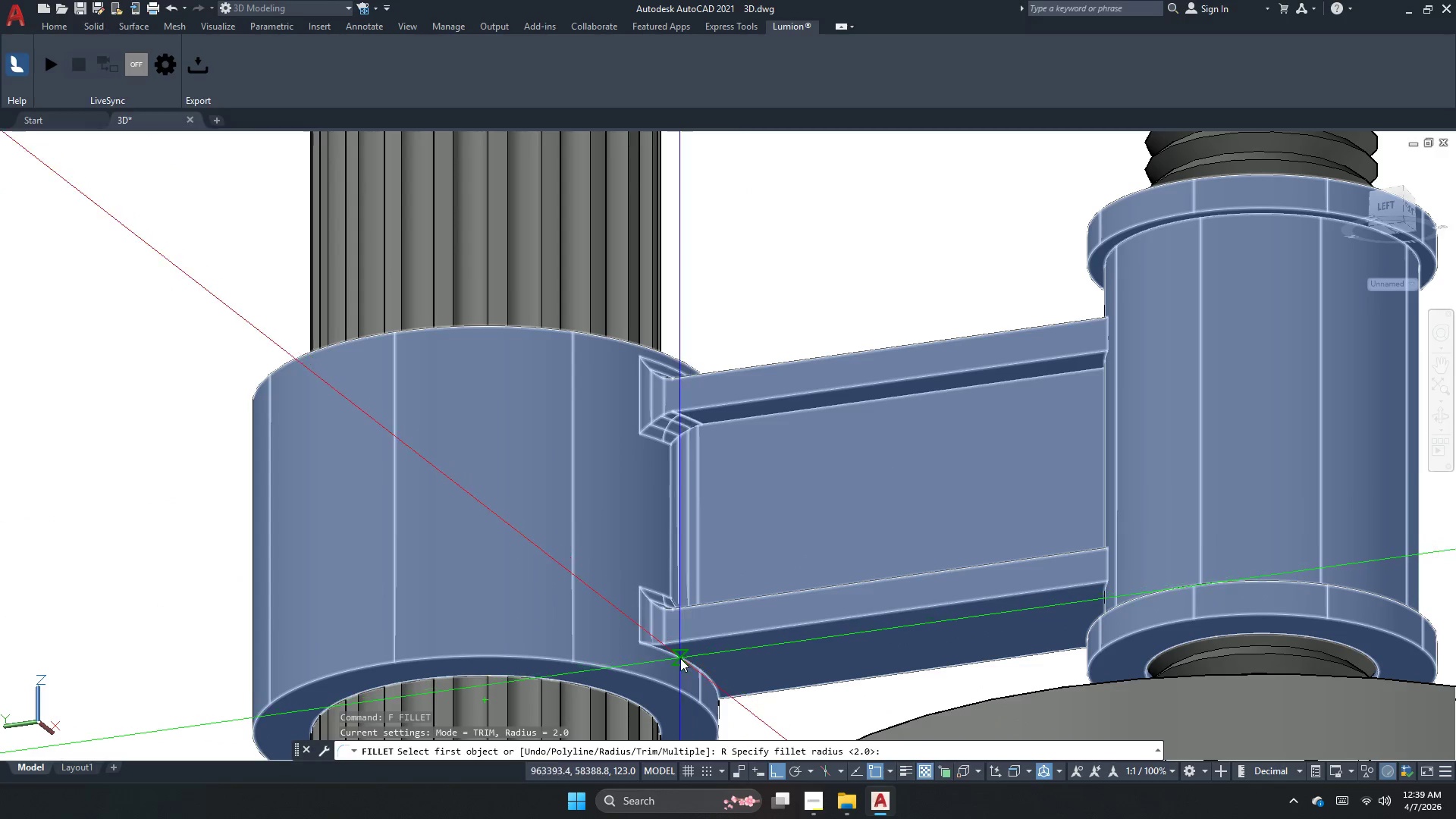 
key(Space)
 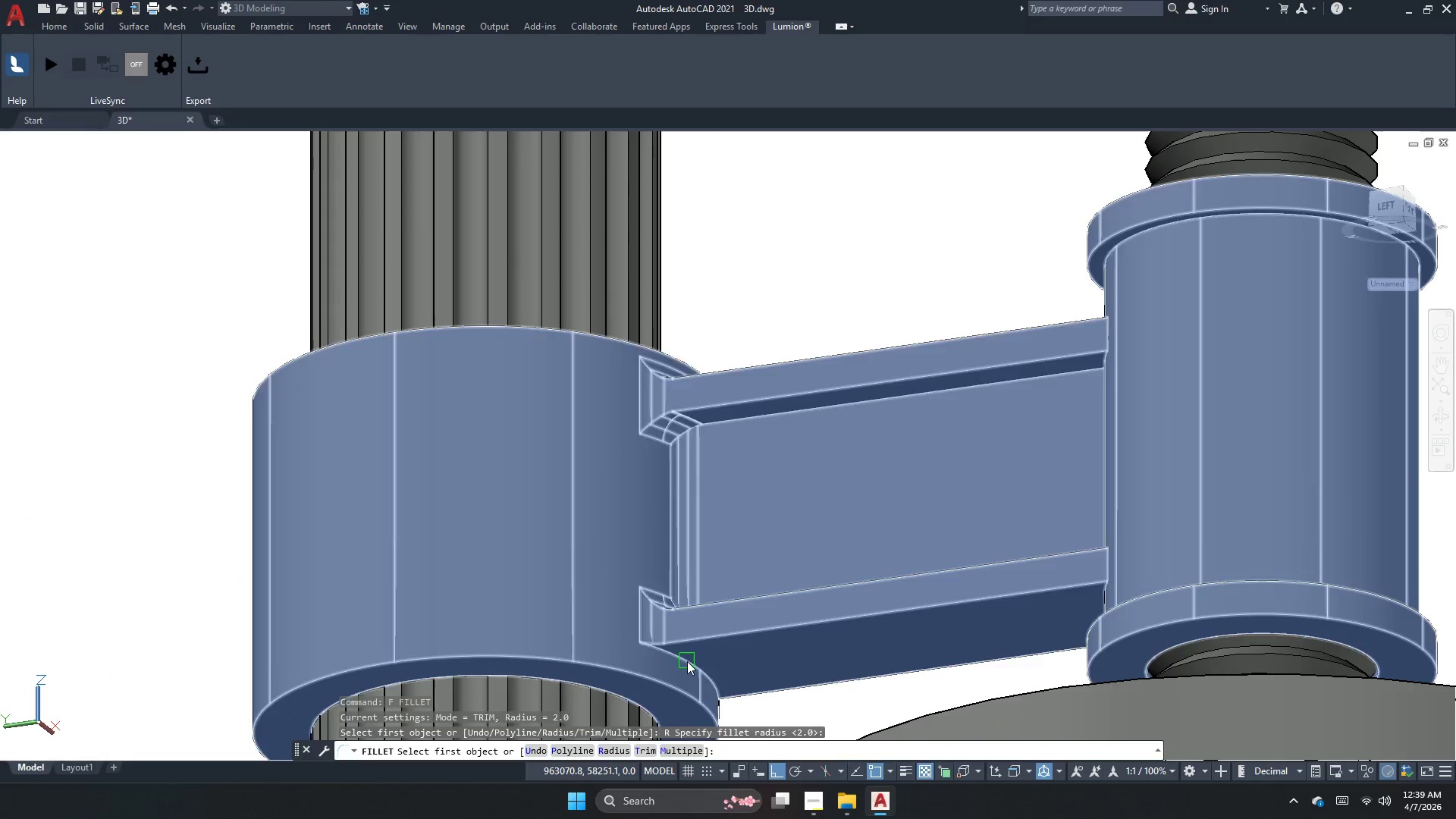 
left_click([687, 661])
 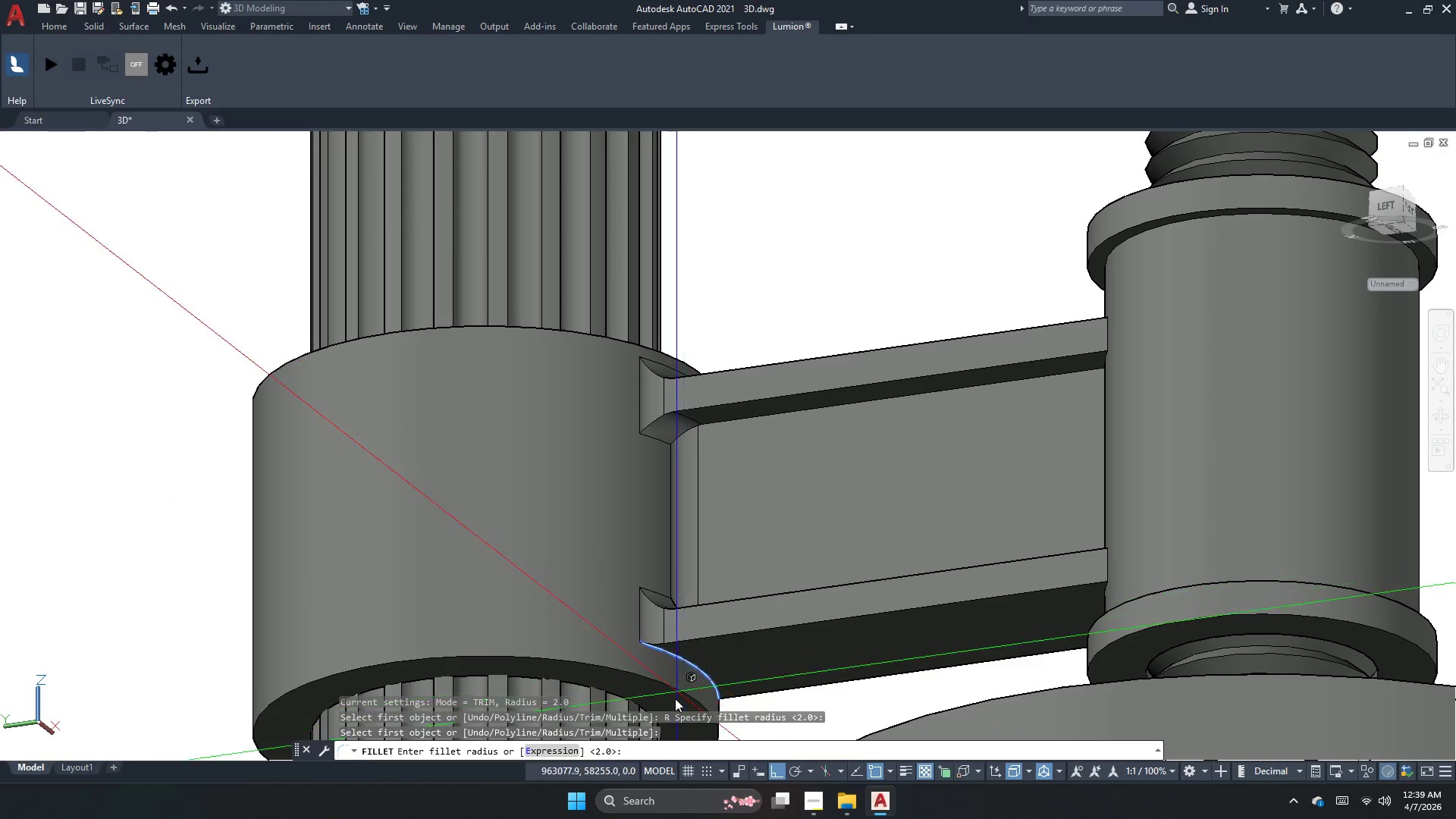 
key(Space)
 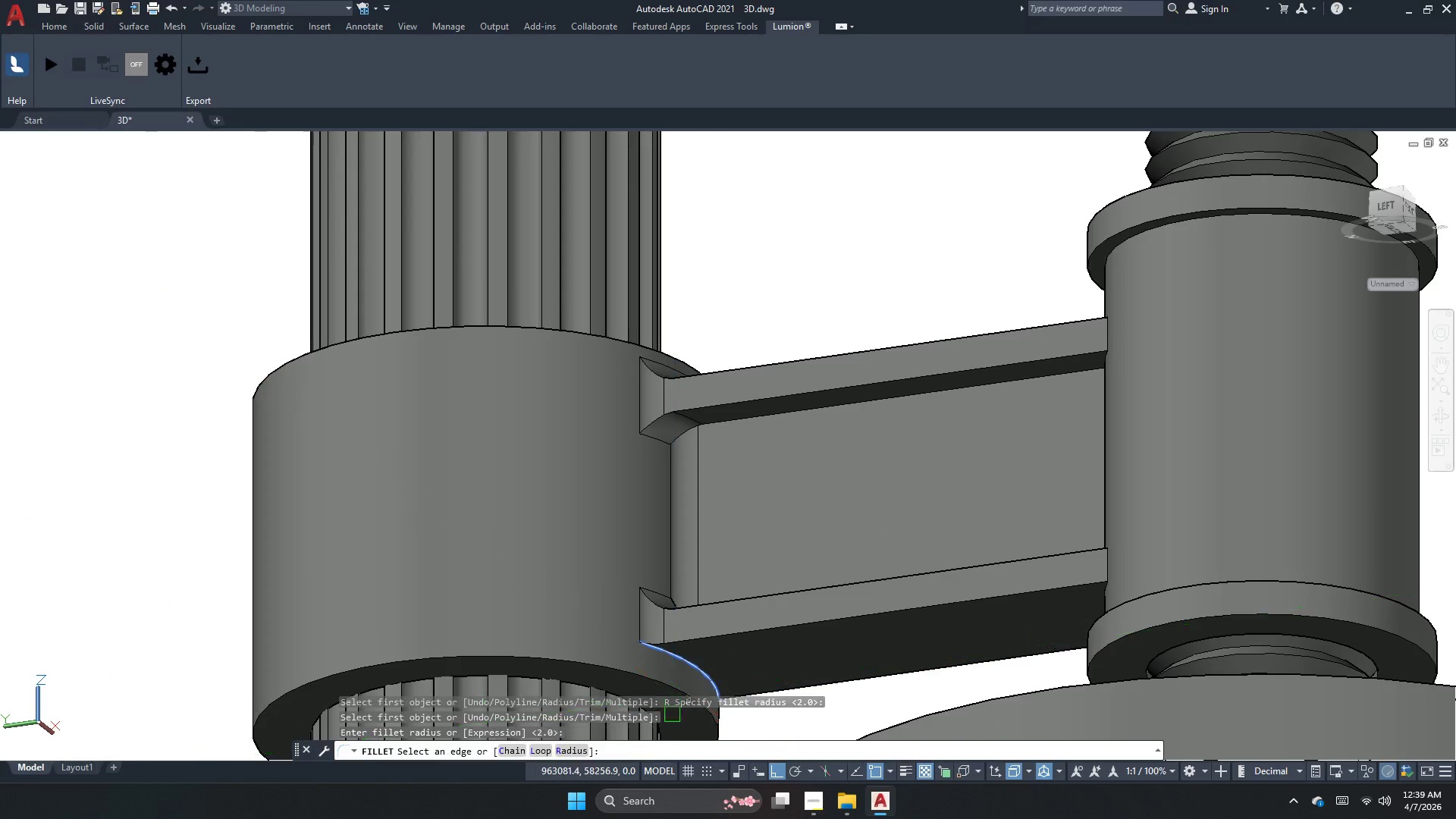 
key(Space)
 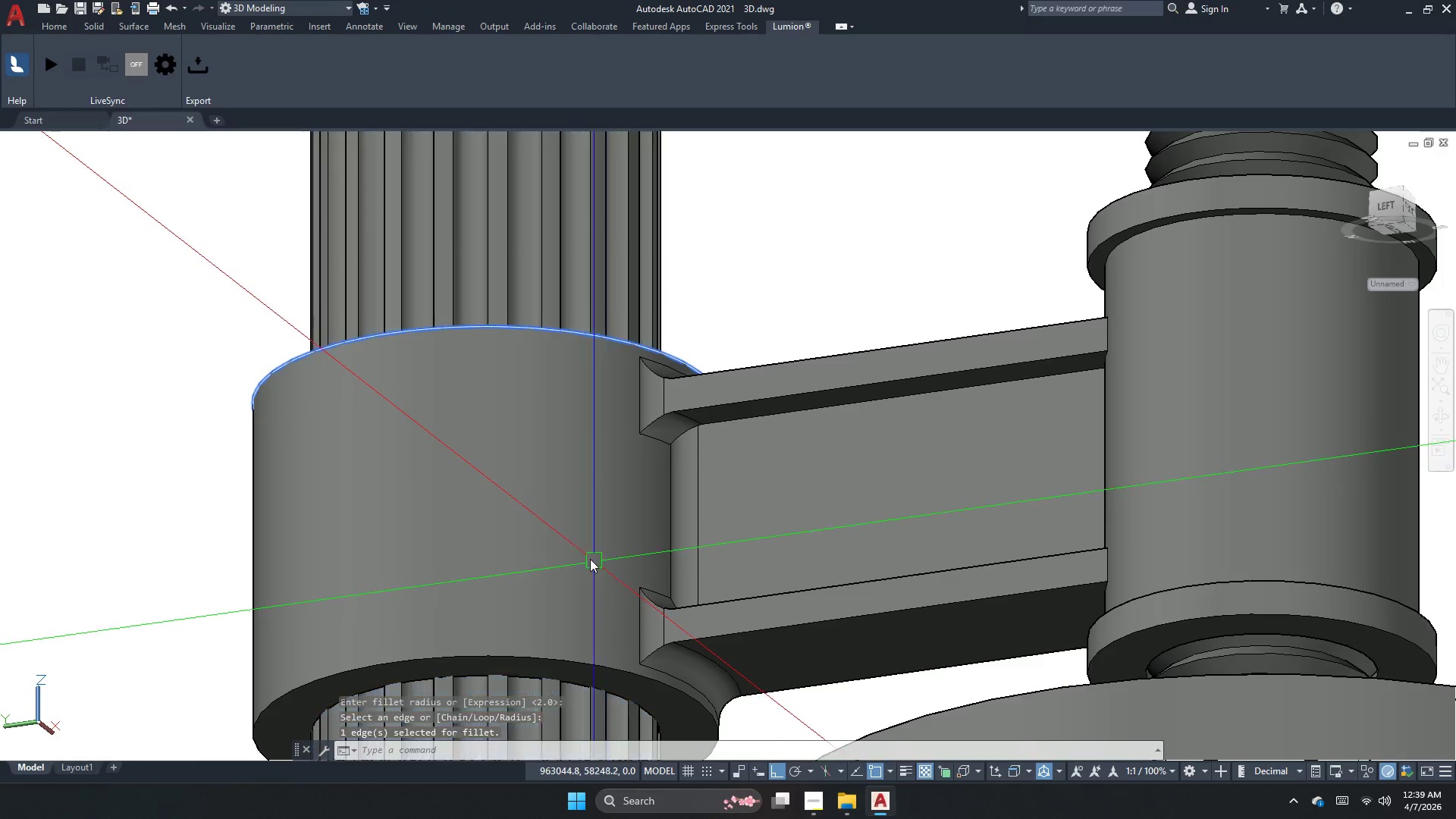 
scroll: coordinate [649, 551], scroll_direction: none, amount: 0.0
 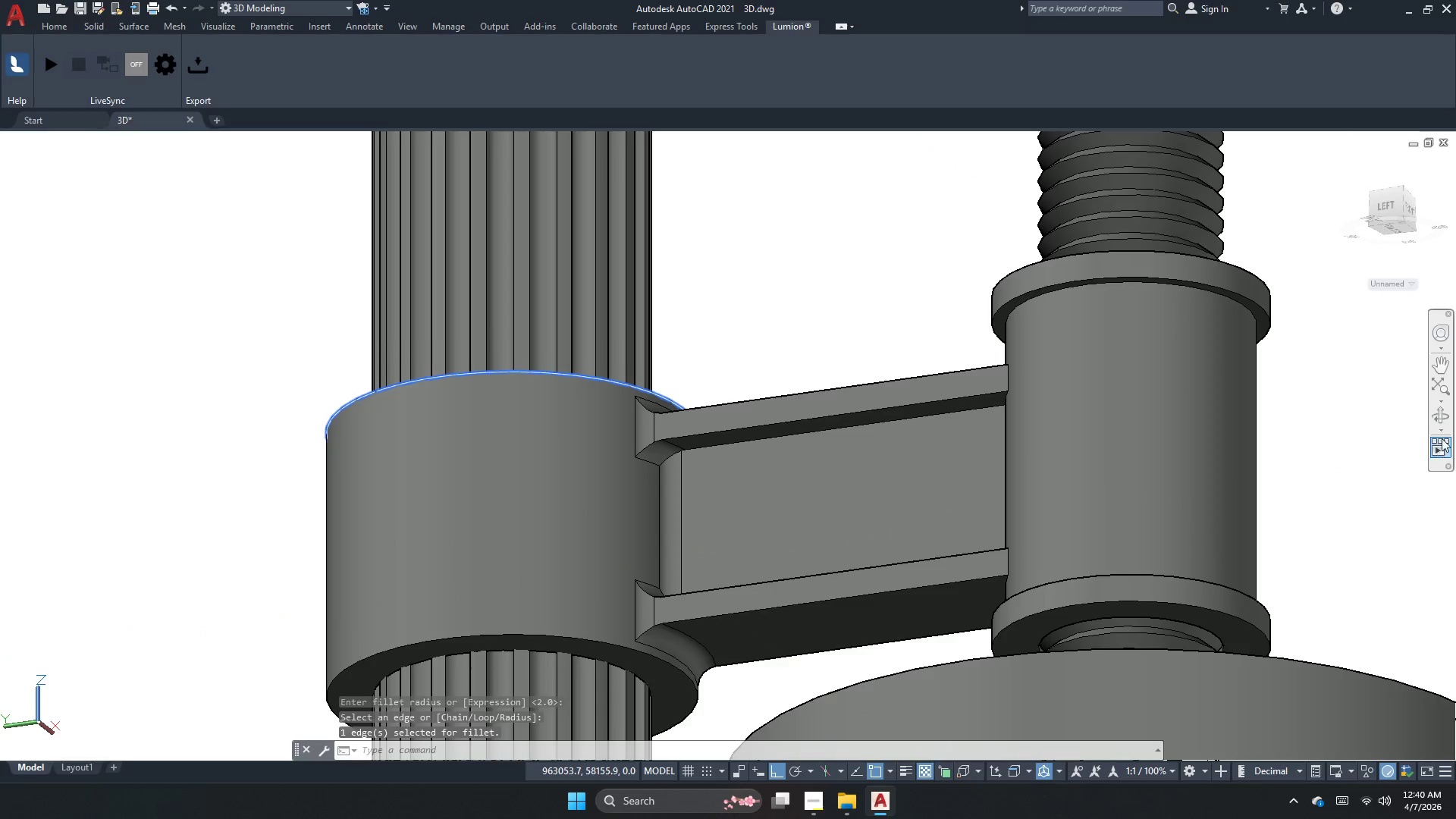 
left_click([1443, 421])
 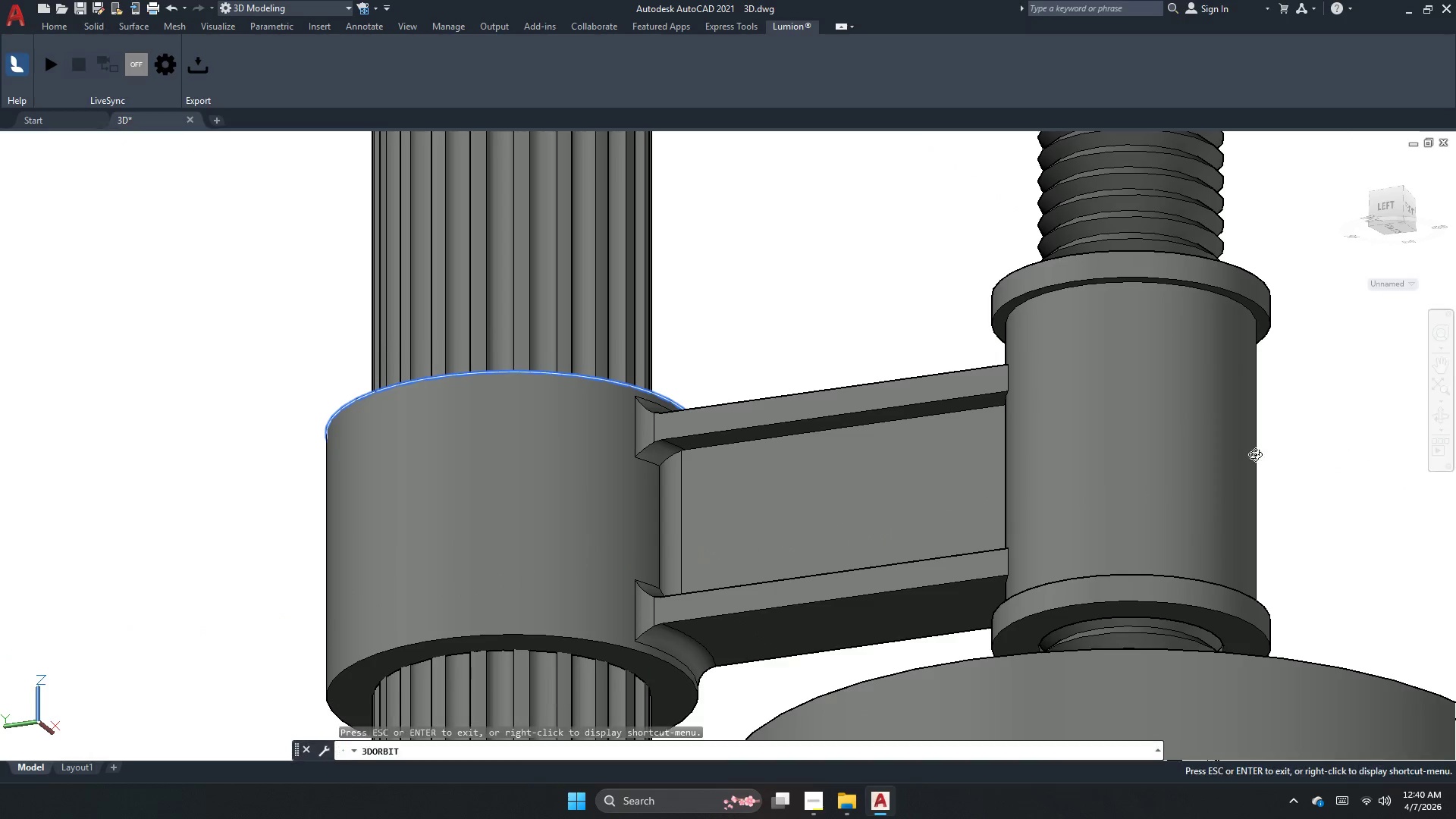 
left_click_drag(start_coordinate=[1166, 475], to_coordinate=[1180, 469])
 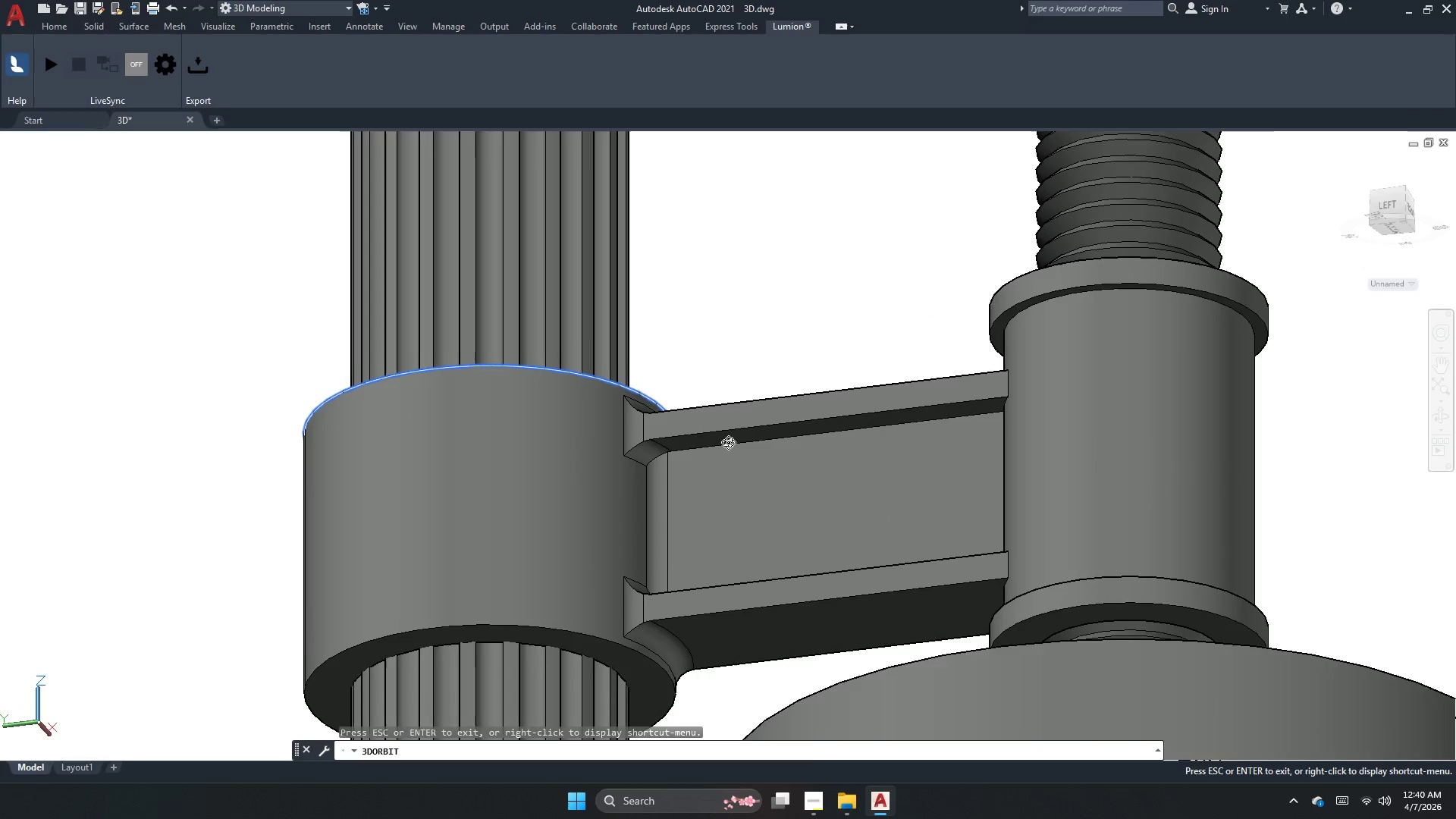 
key(Escape)
 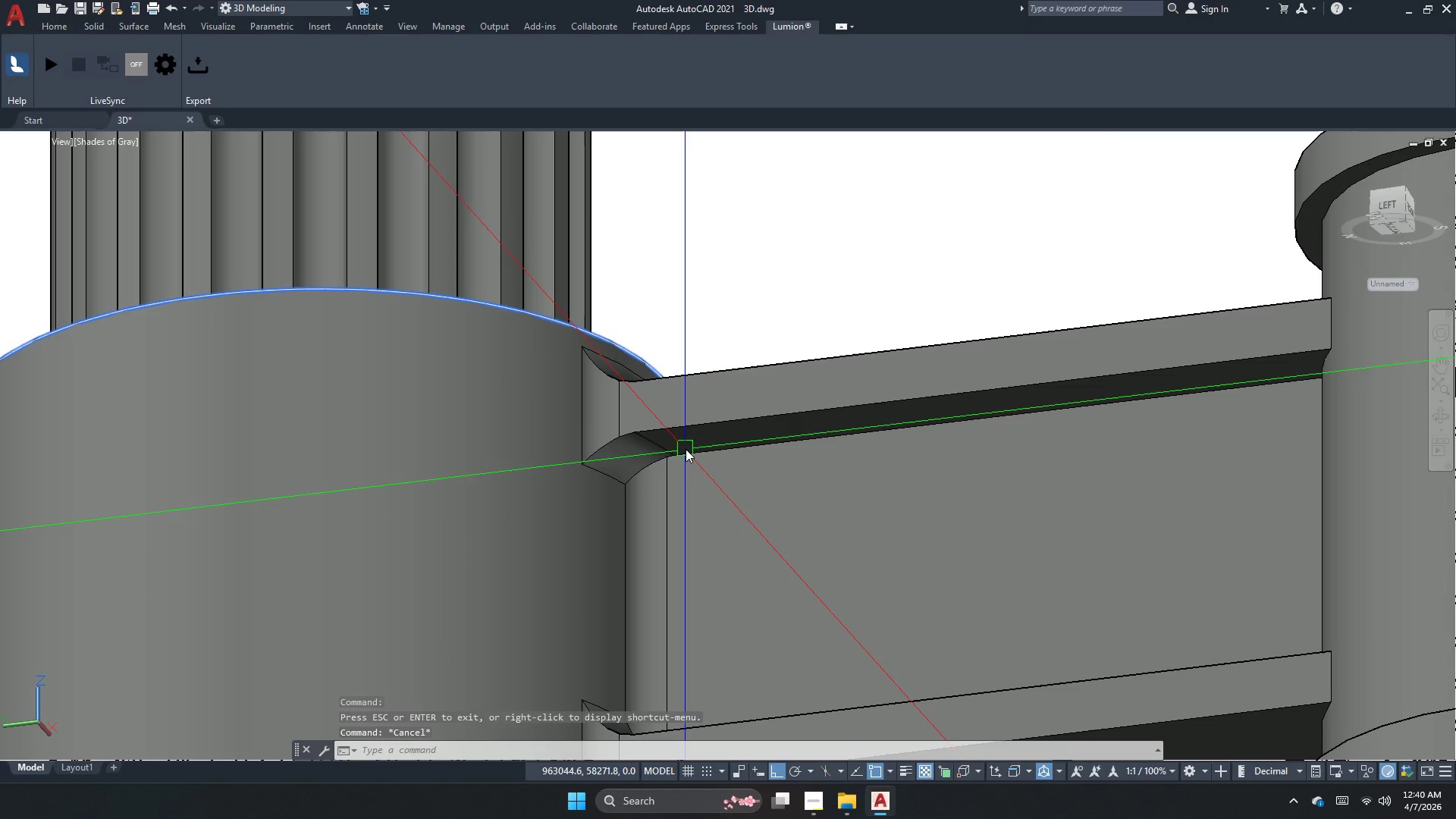 
key(Escape)
 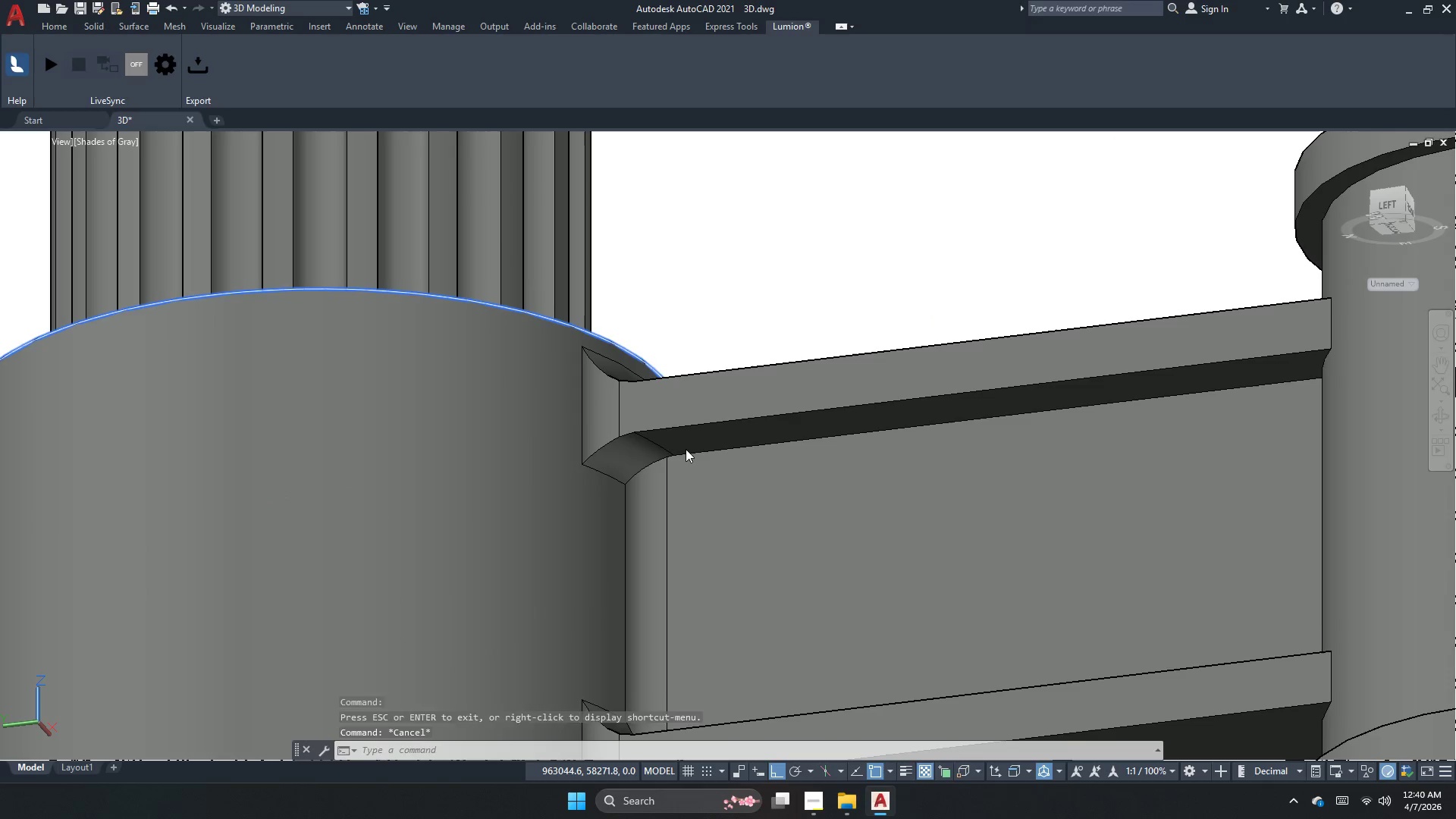 
scroll: coordinate [686, 449], scroll_direction: up, amount: 7.0
 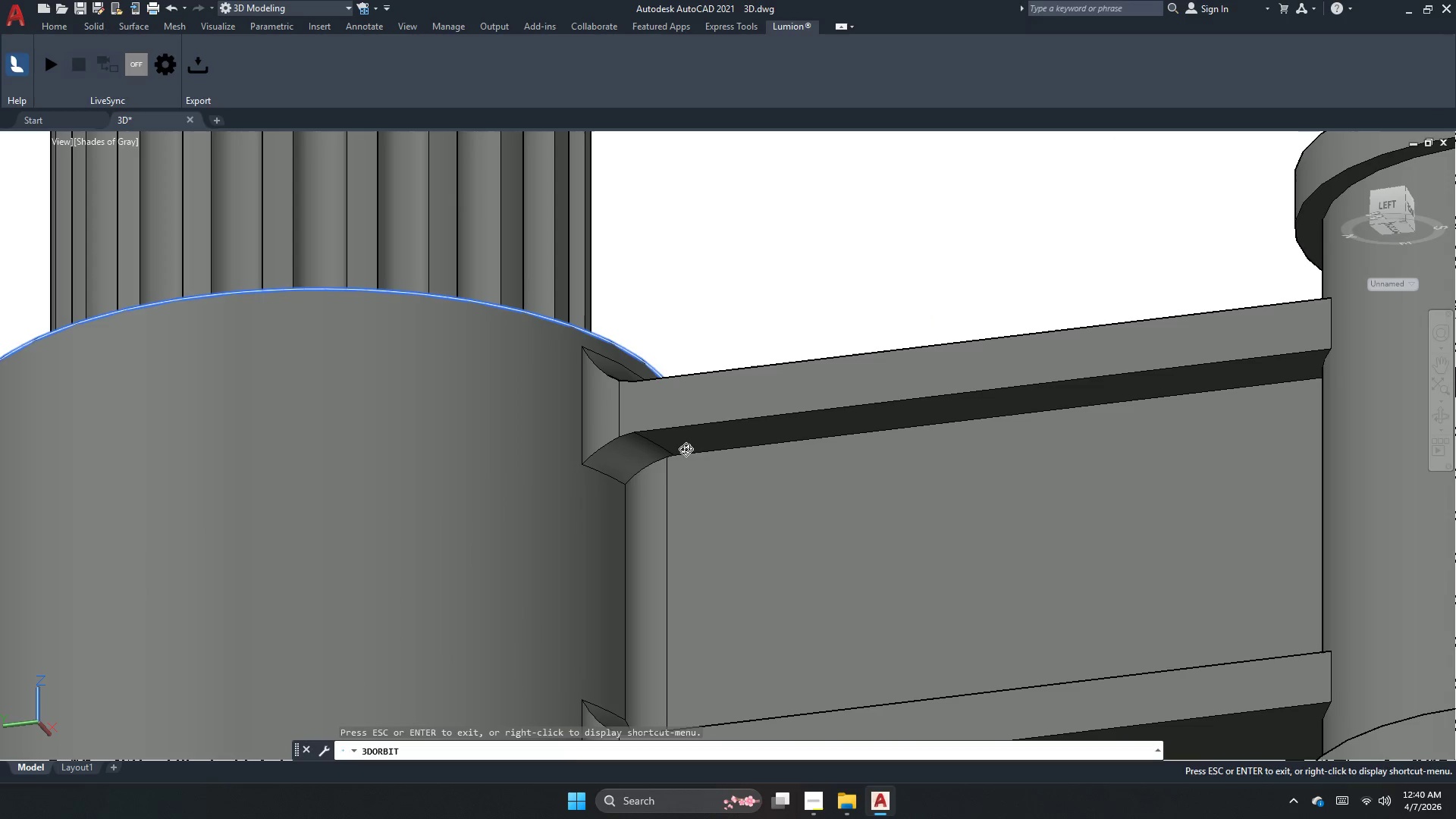 
key(Escape)
 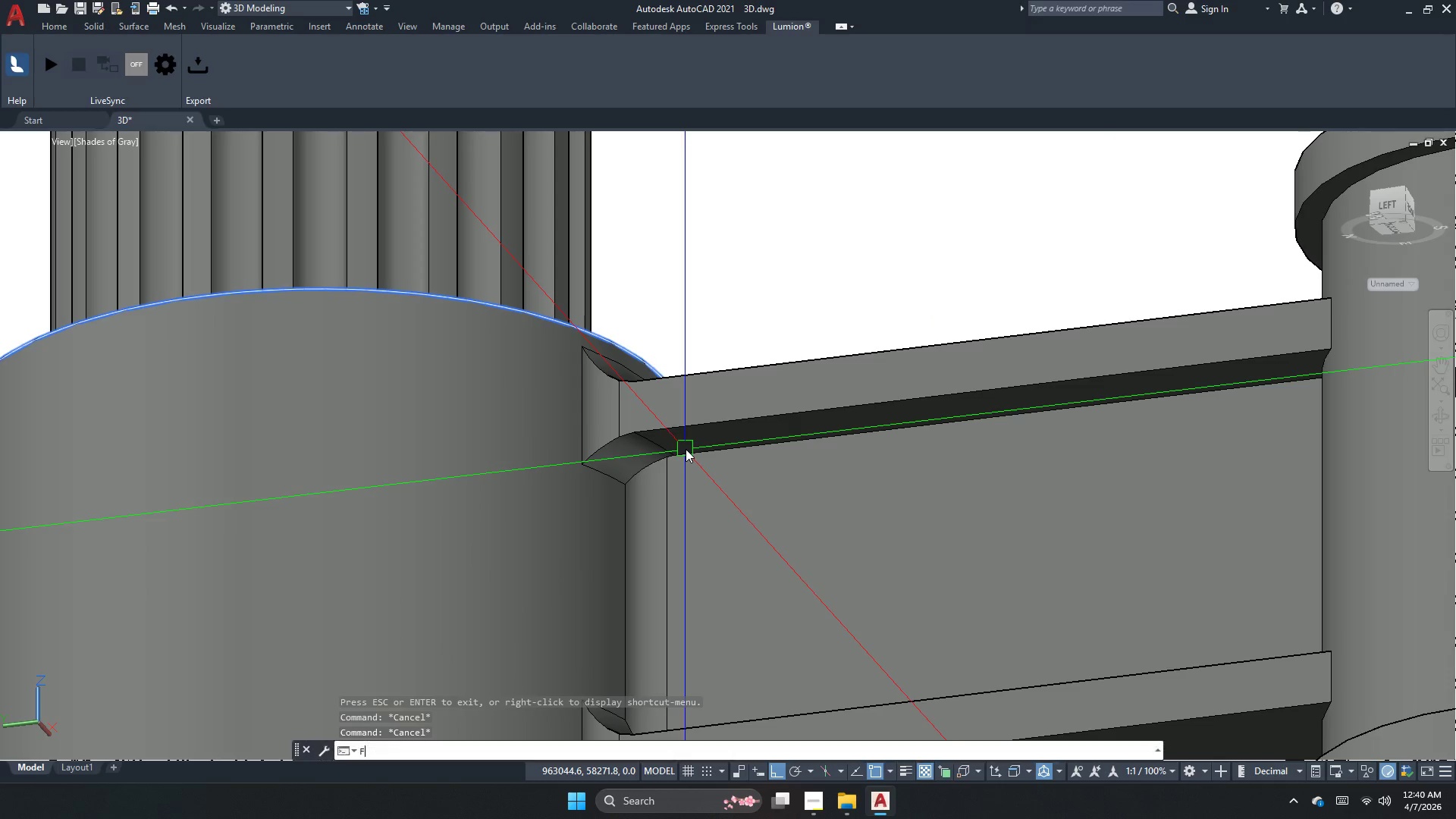 
key(F)
 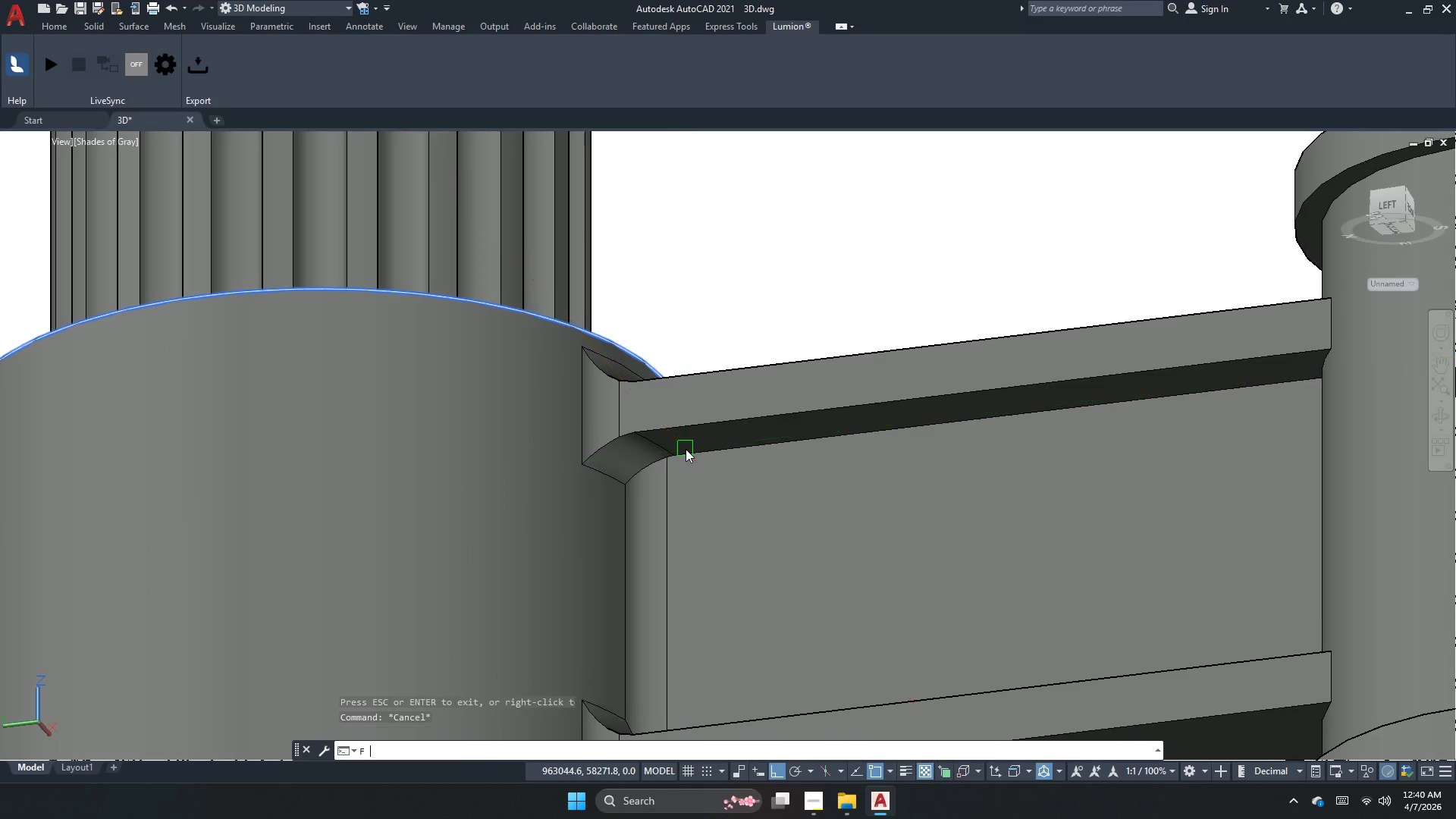 
key(Space)
 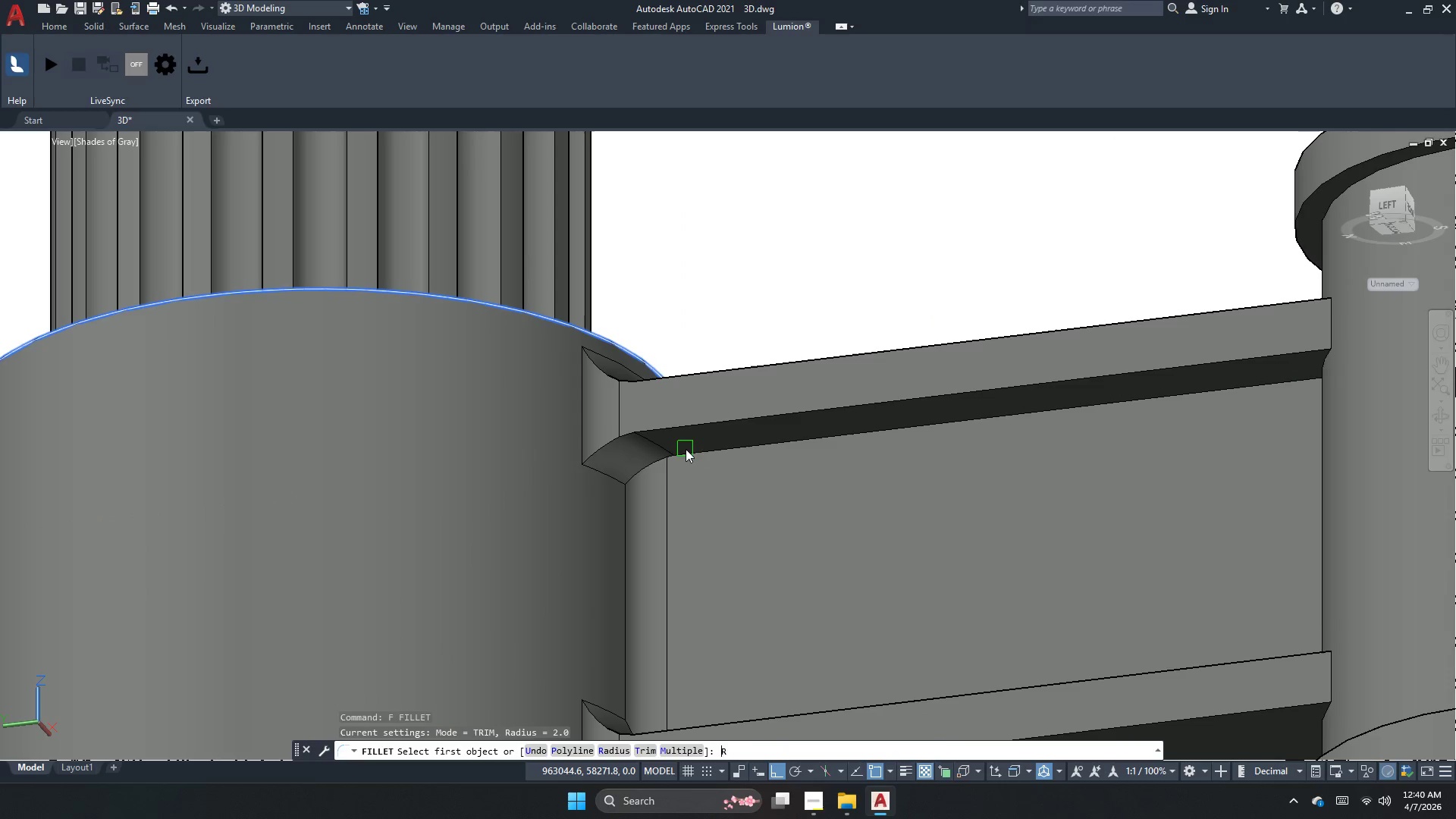 
key(R)
 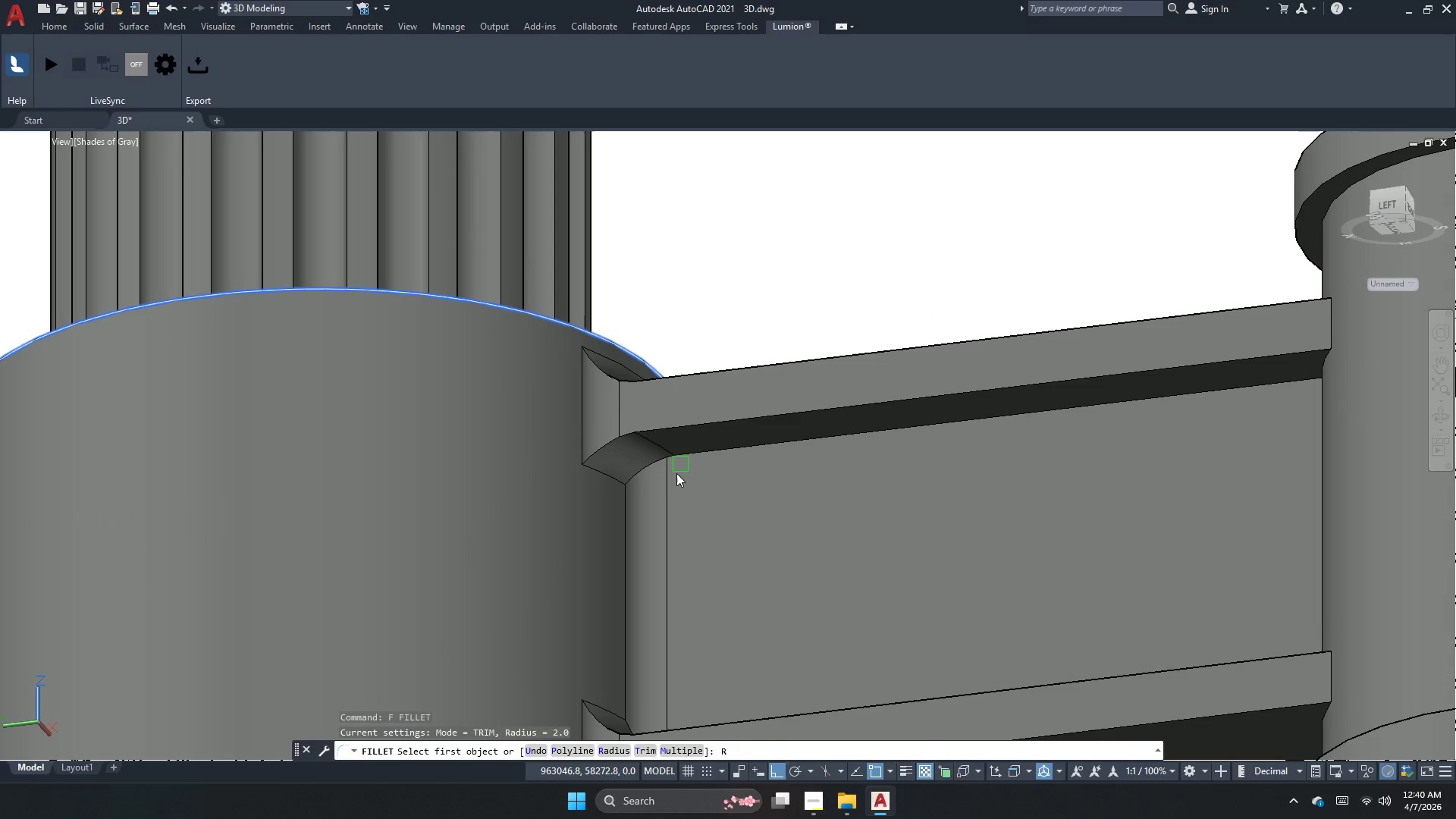 
key(Space)
 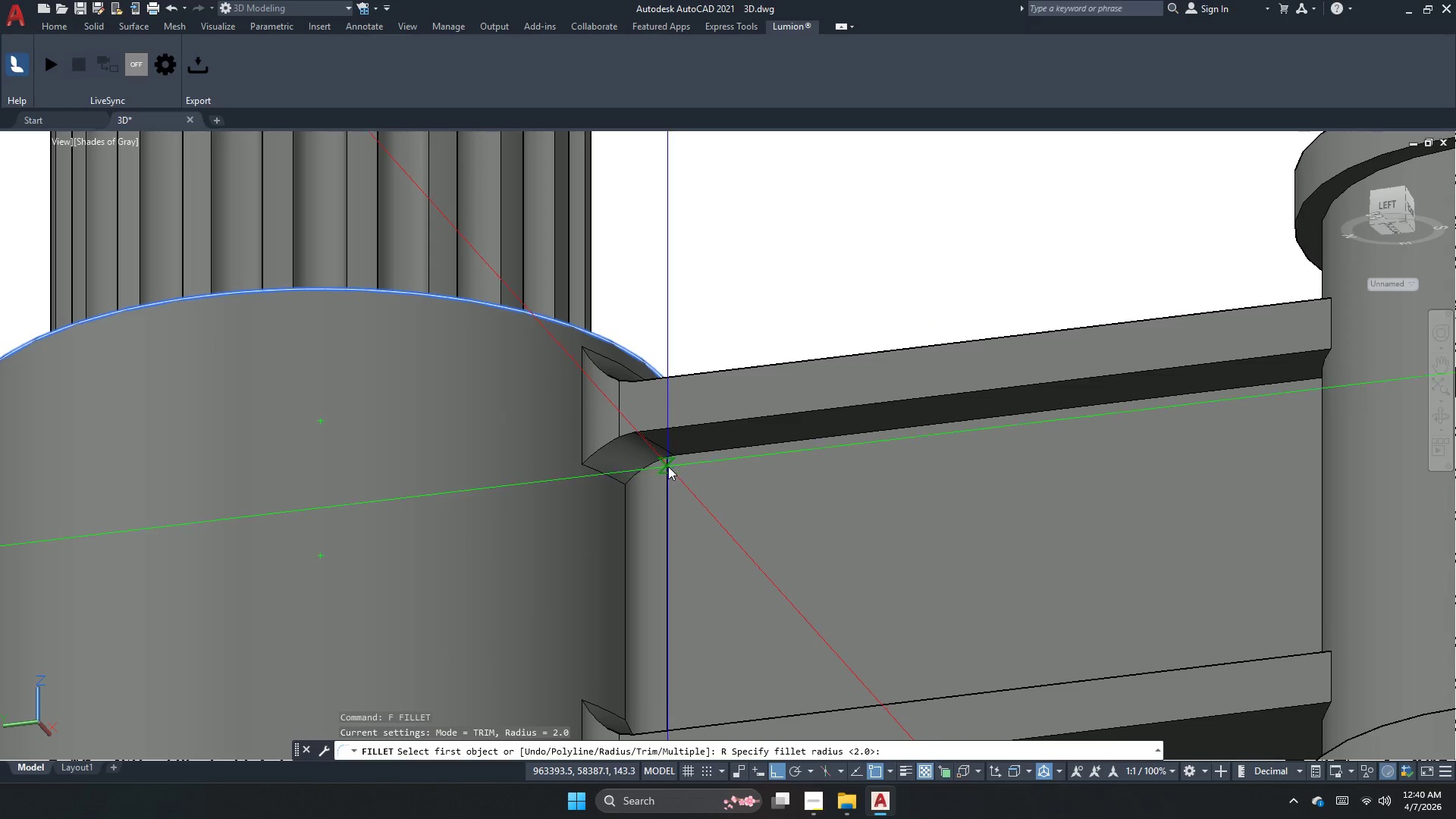 
key(Space)
 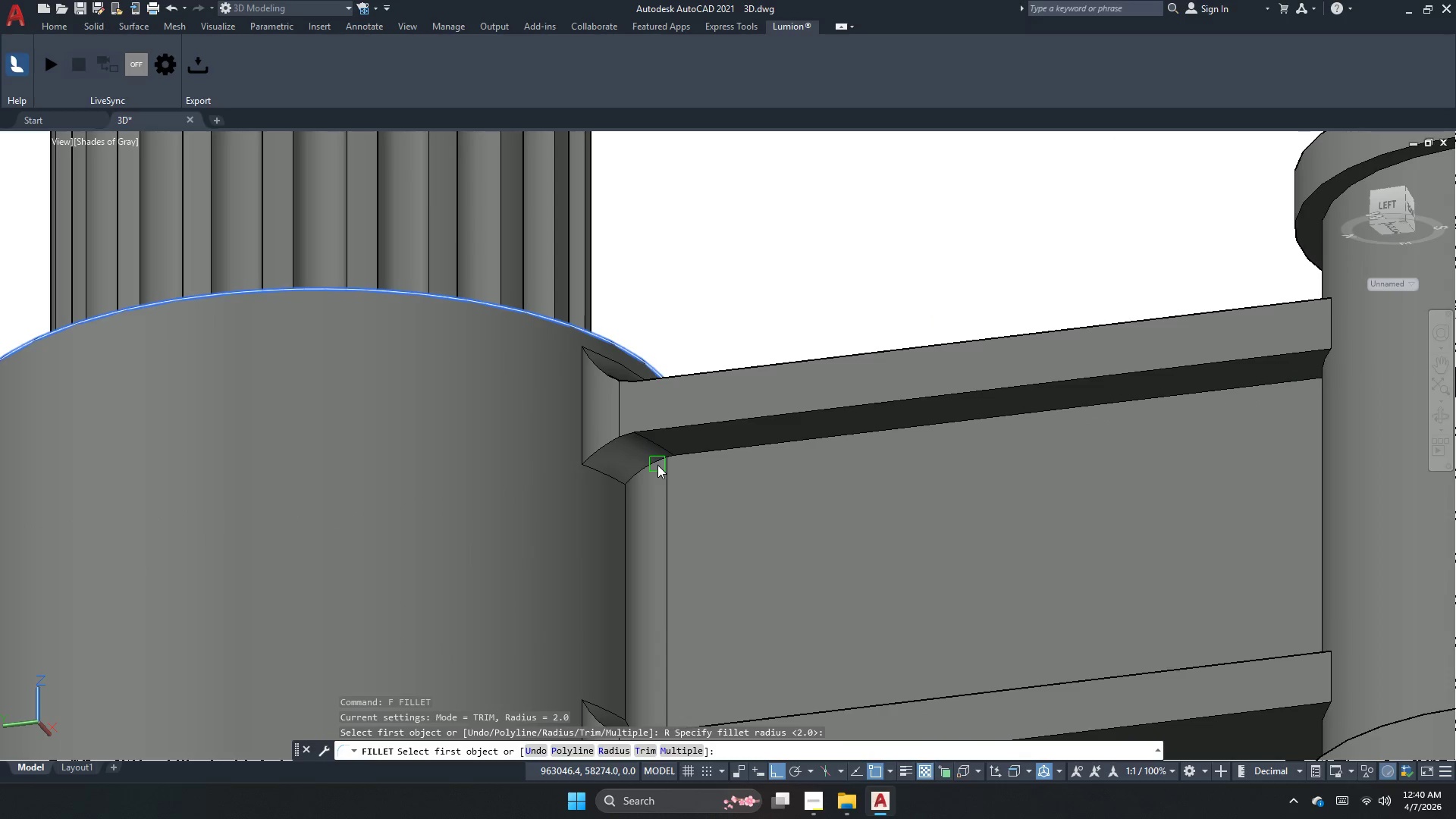 
left_click([657, 465])
 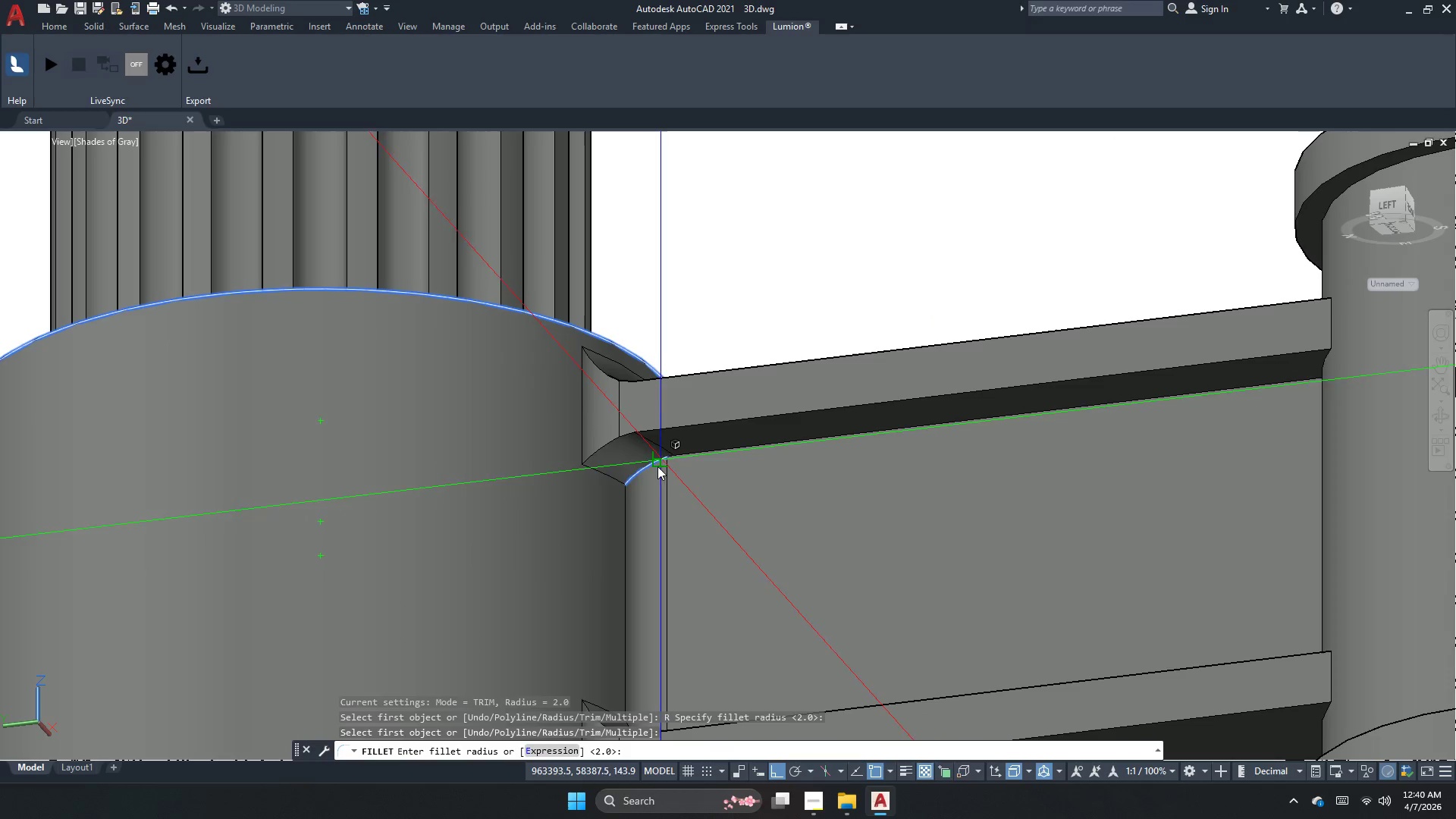 
key(Space)
 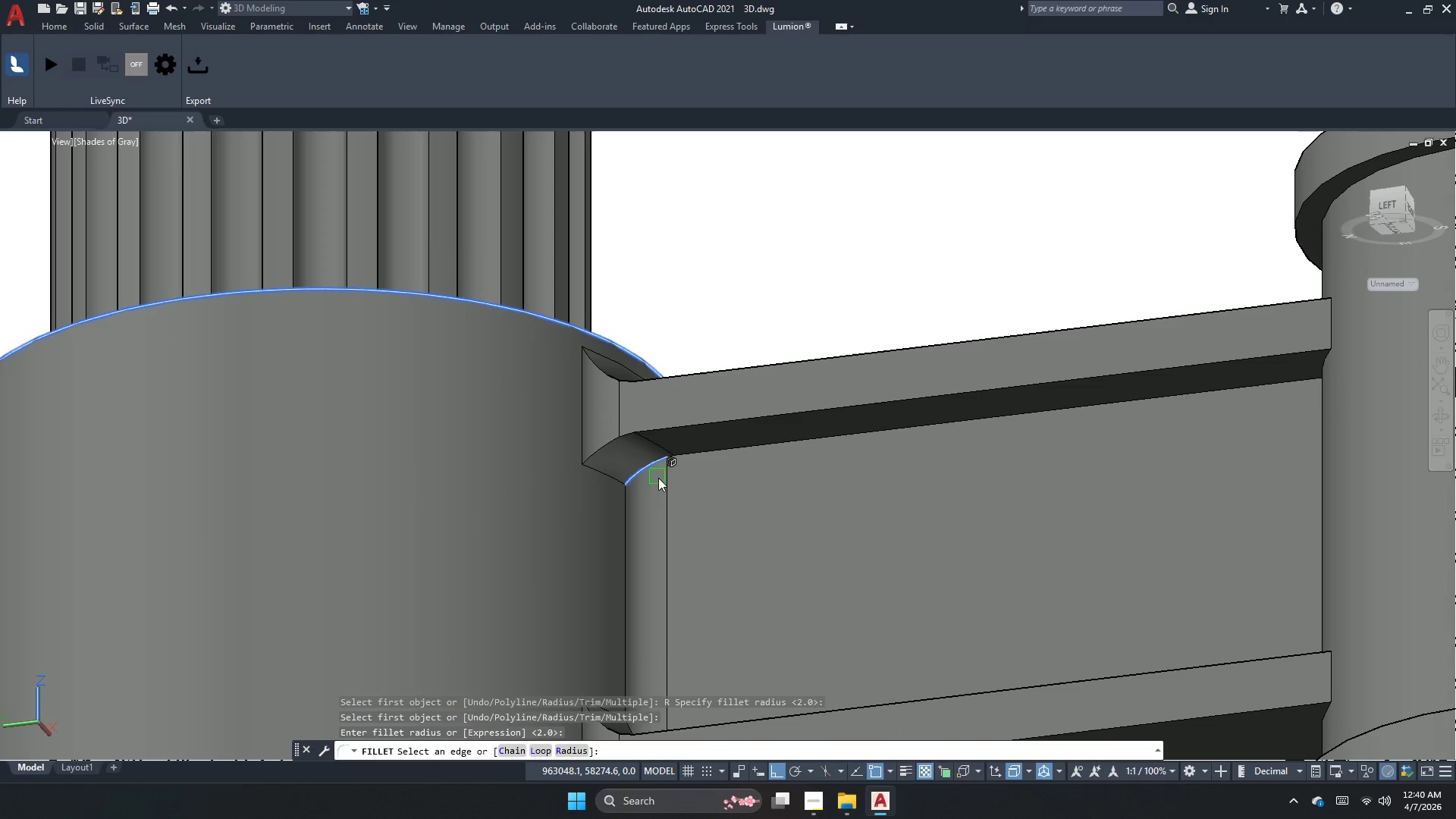 
key(Space)
 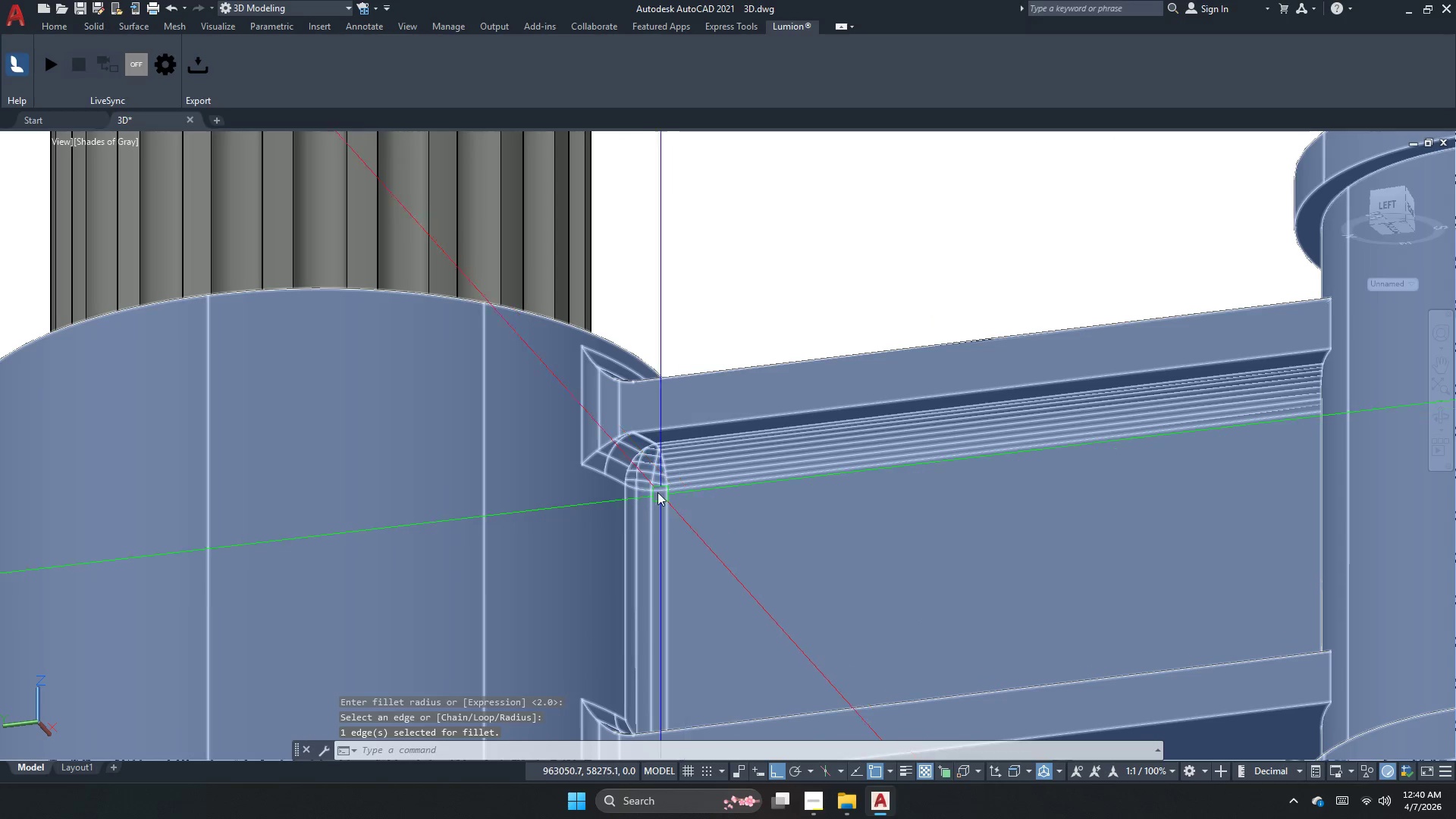 
key(Escape)
 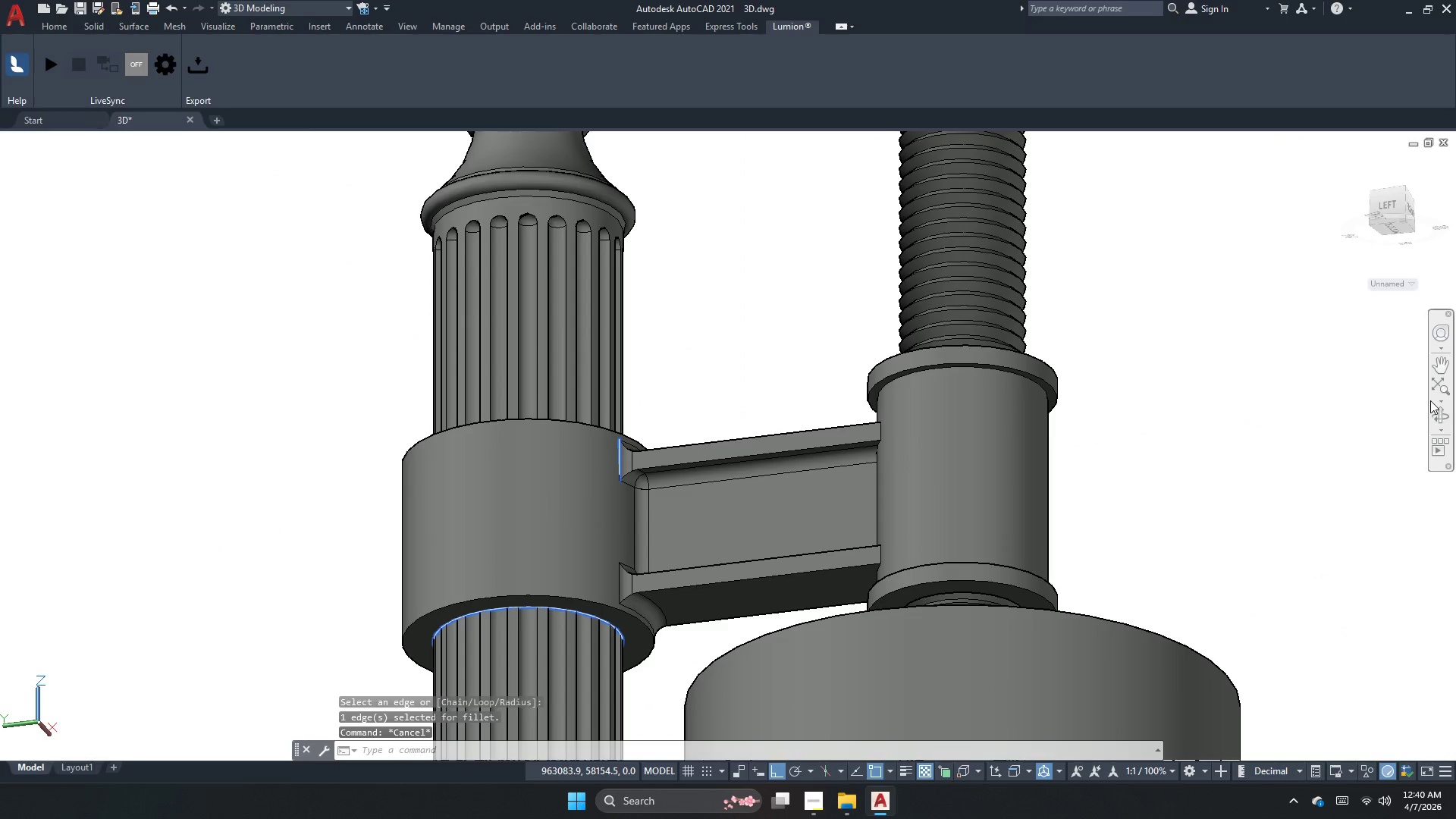 
scroll: coordinate [639, 490], scroll_direction: down, amount: 2.0
 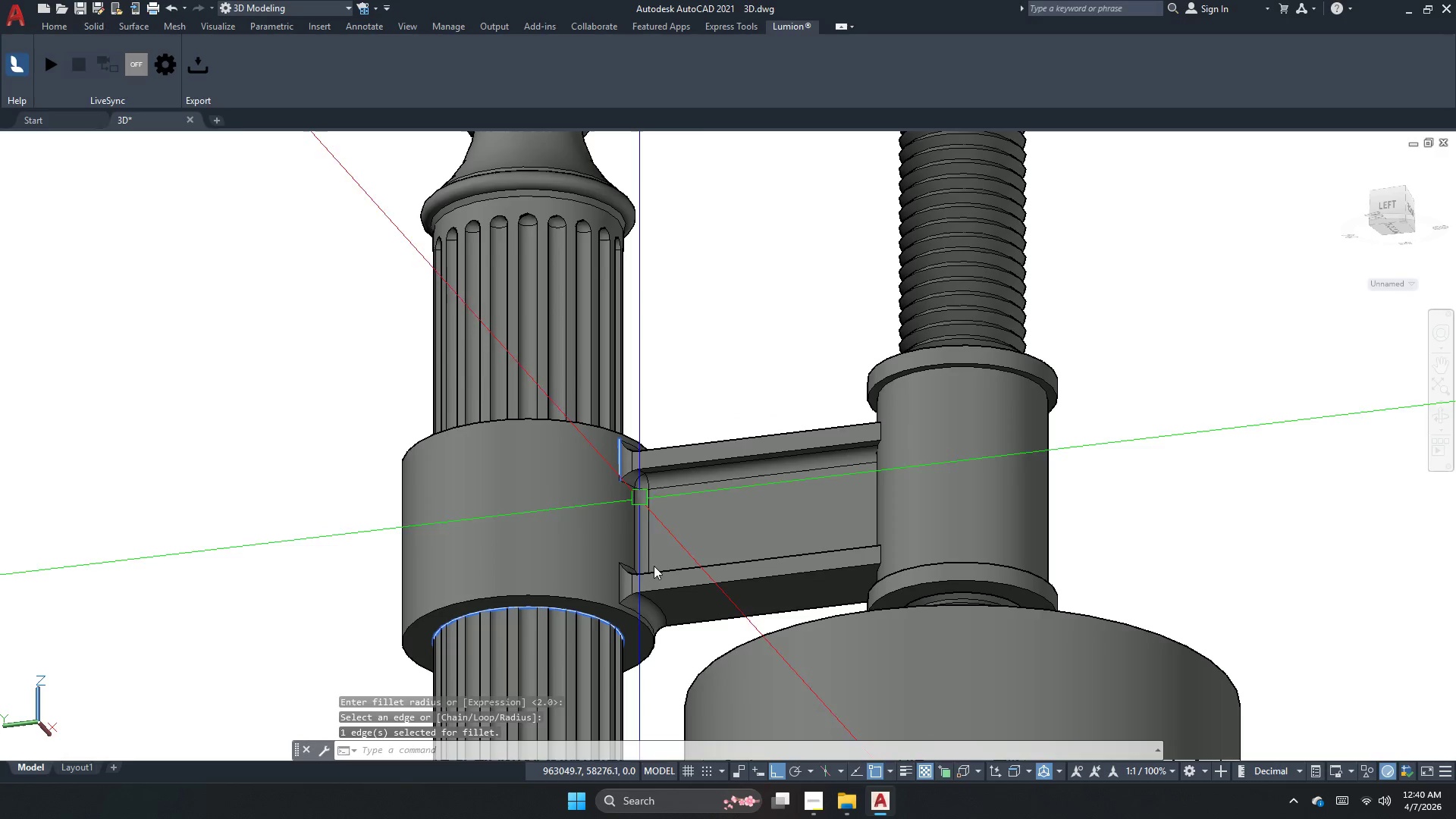 
left_click([1441, 422])
 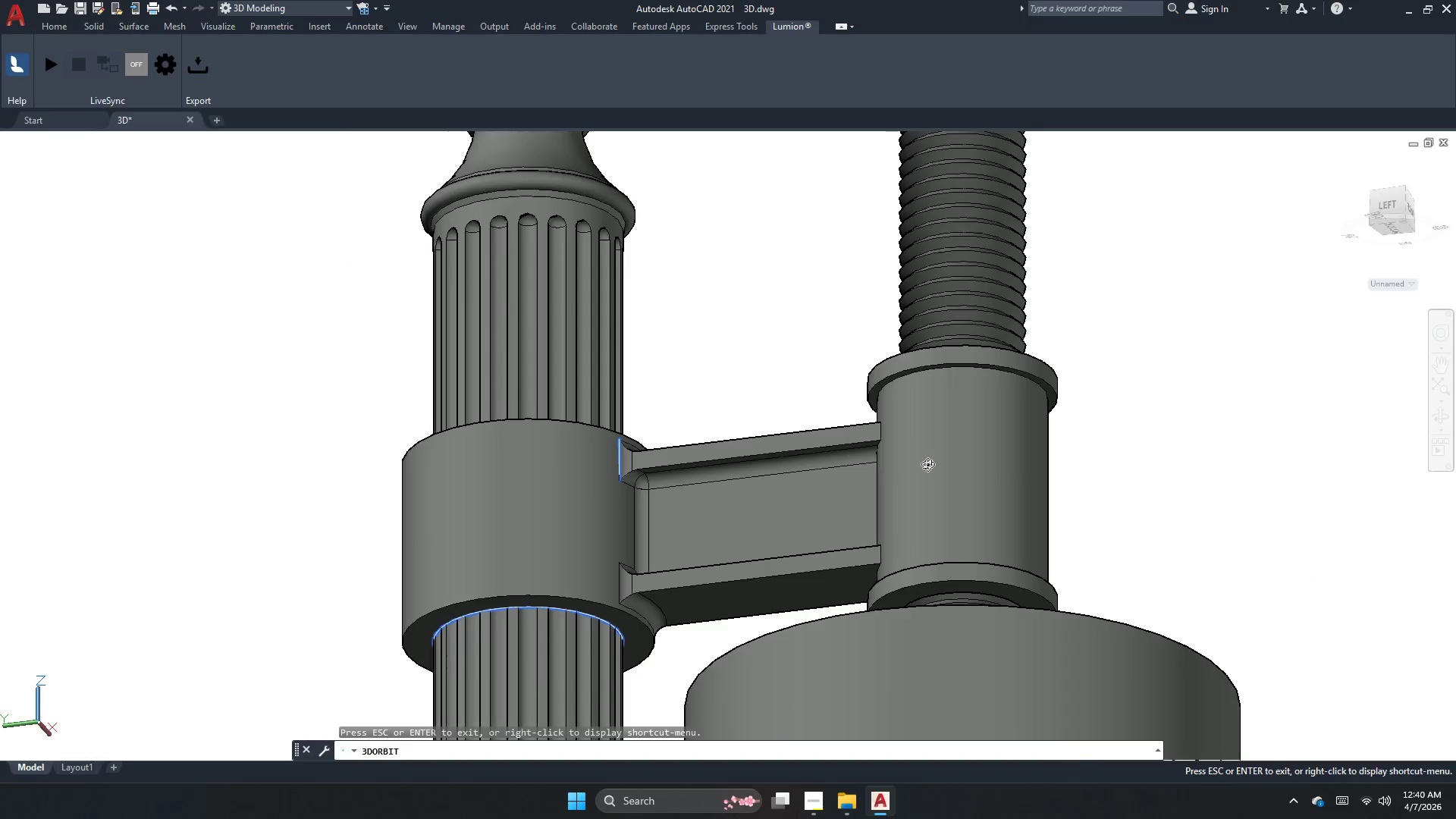 
left_click_drag(start_coordinate=[926, 468], to_coordinate=[936, 630])
 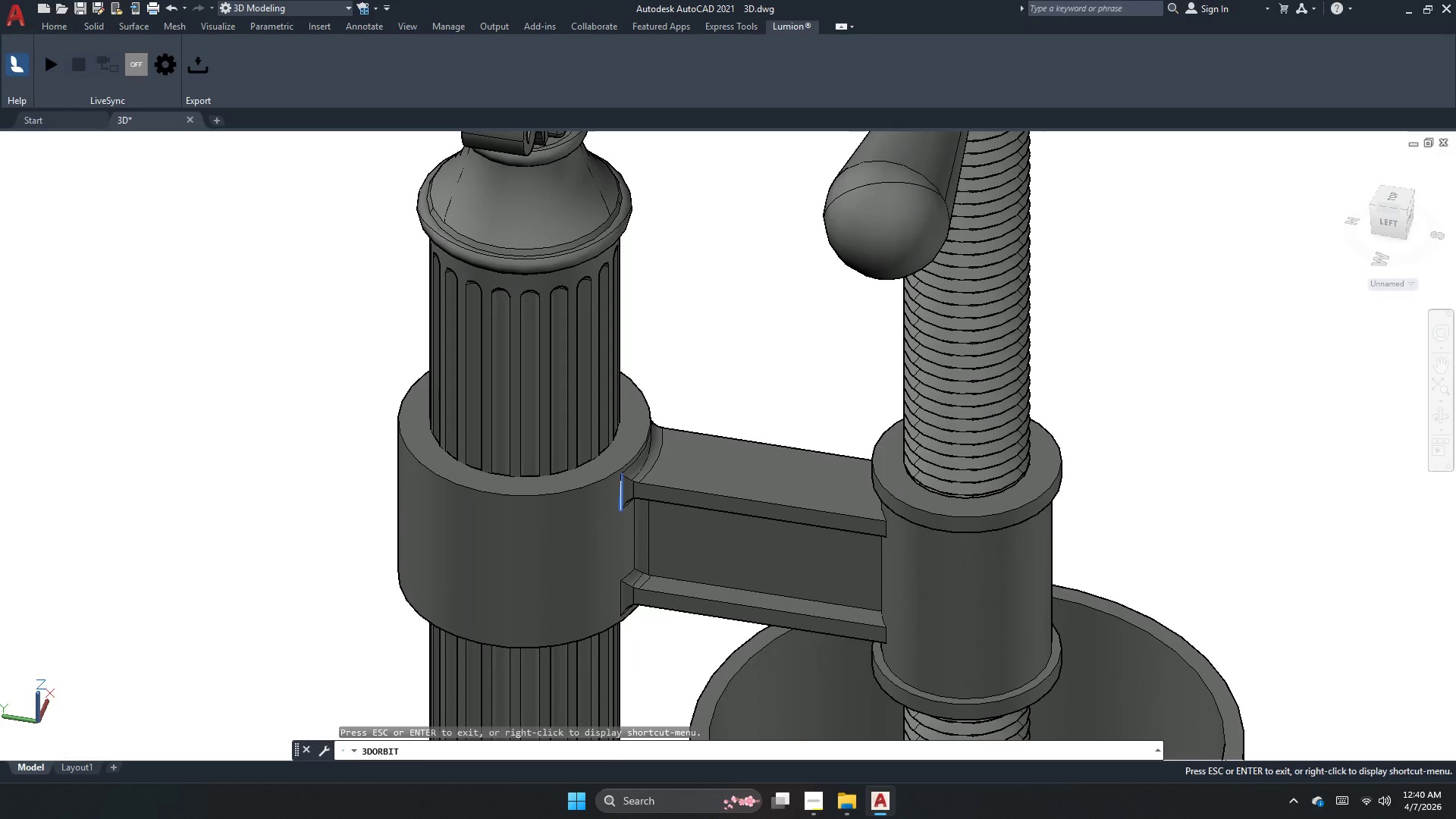 
key(Escape)
 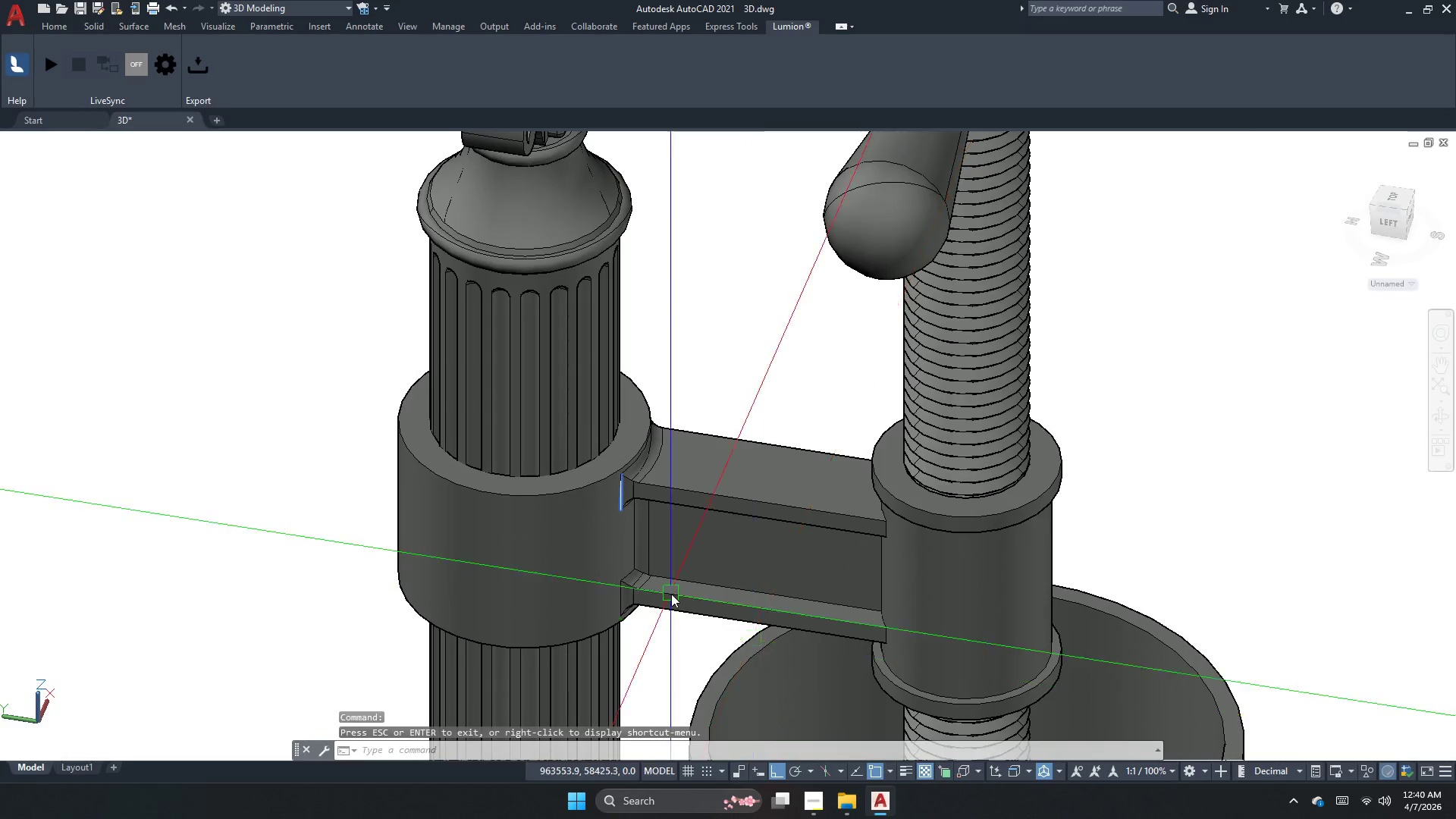 
key(Escape)
 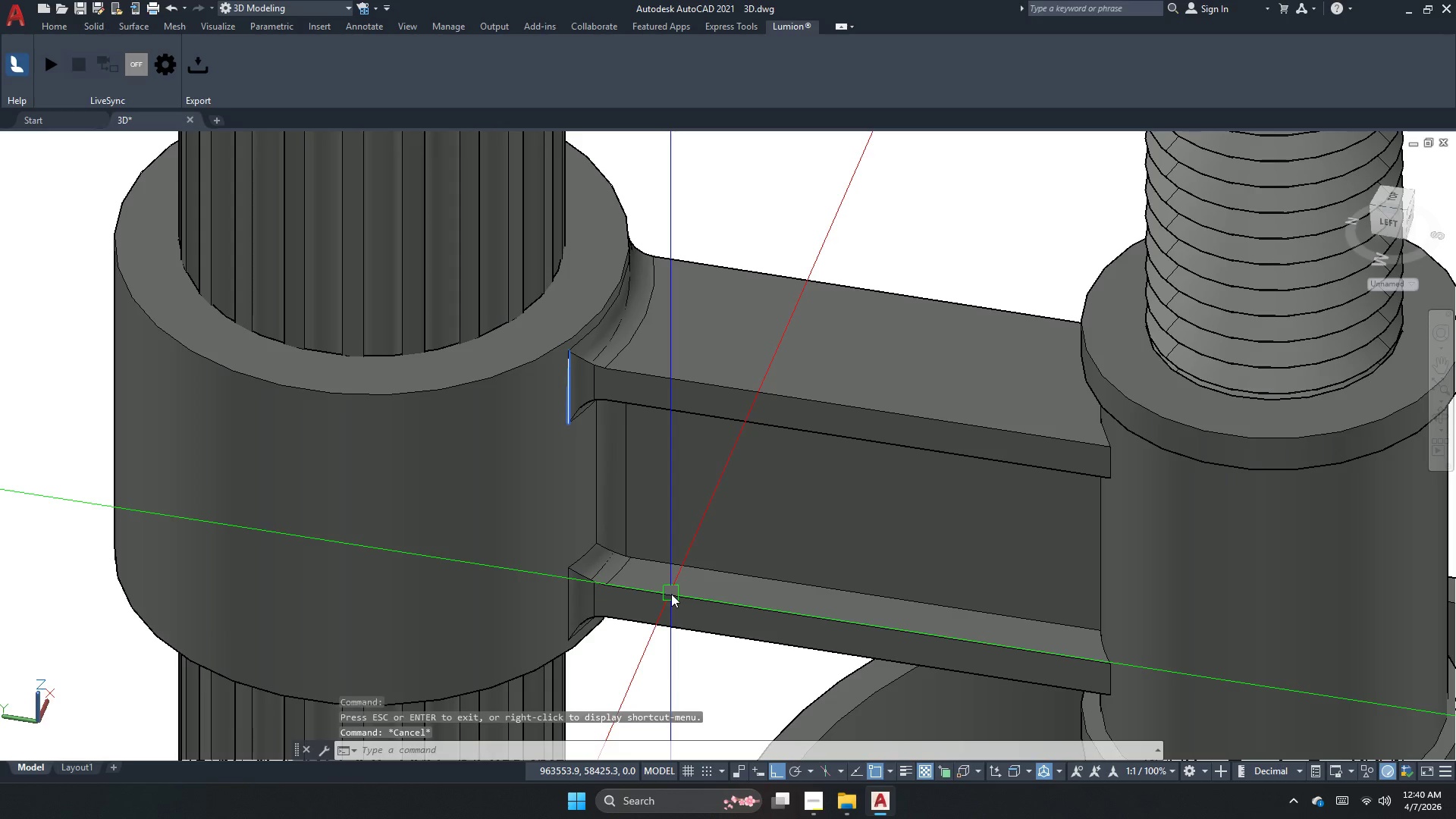 
key(Escape)
 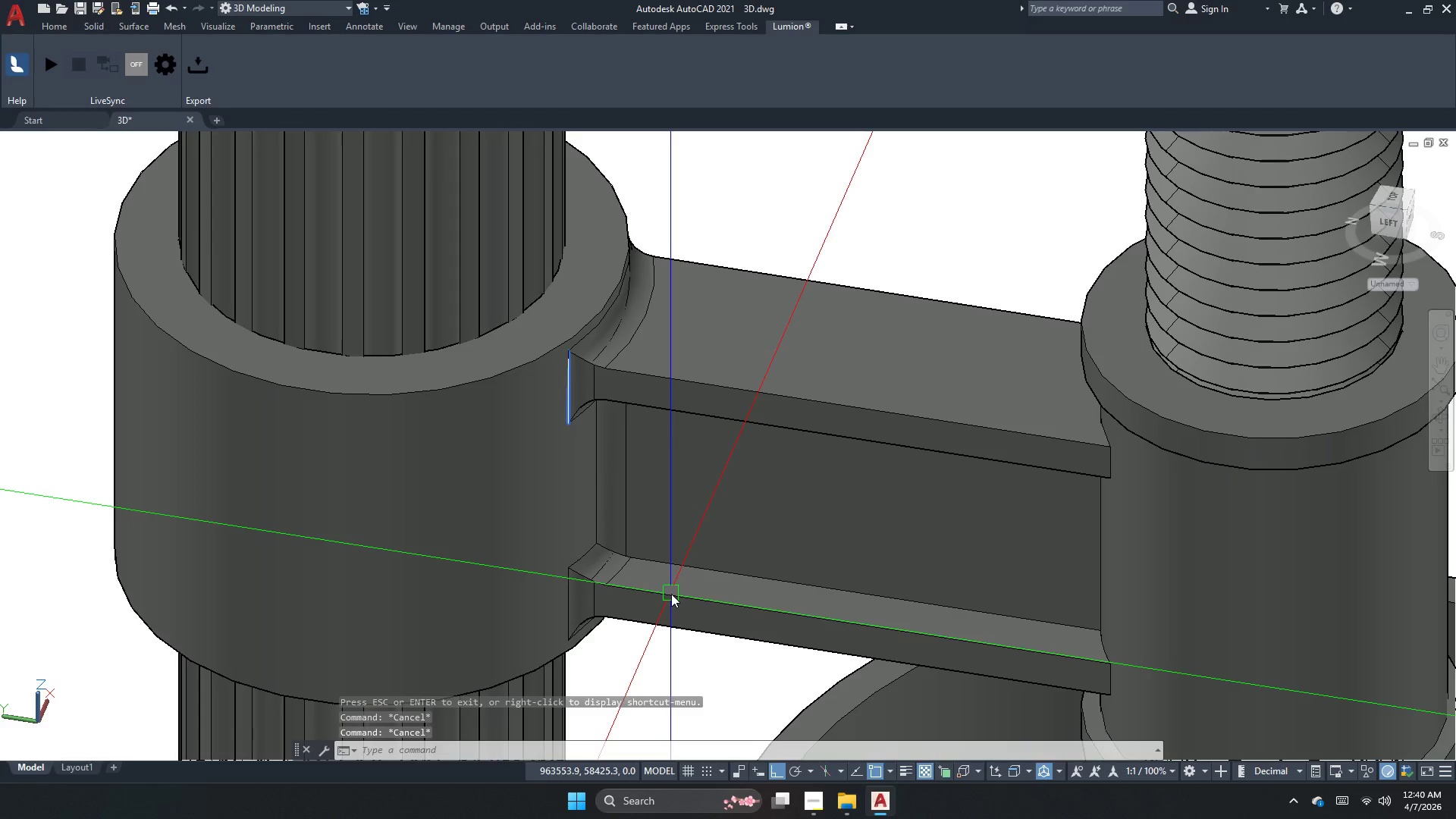 
scroll: coordinate [671, 594], scroll_direction: up, amount: 2.0
 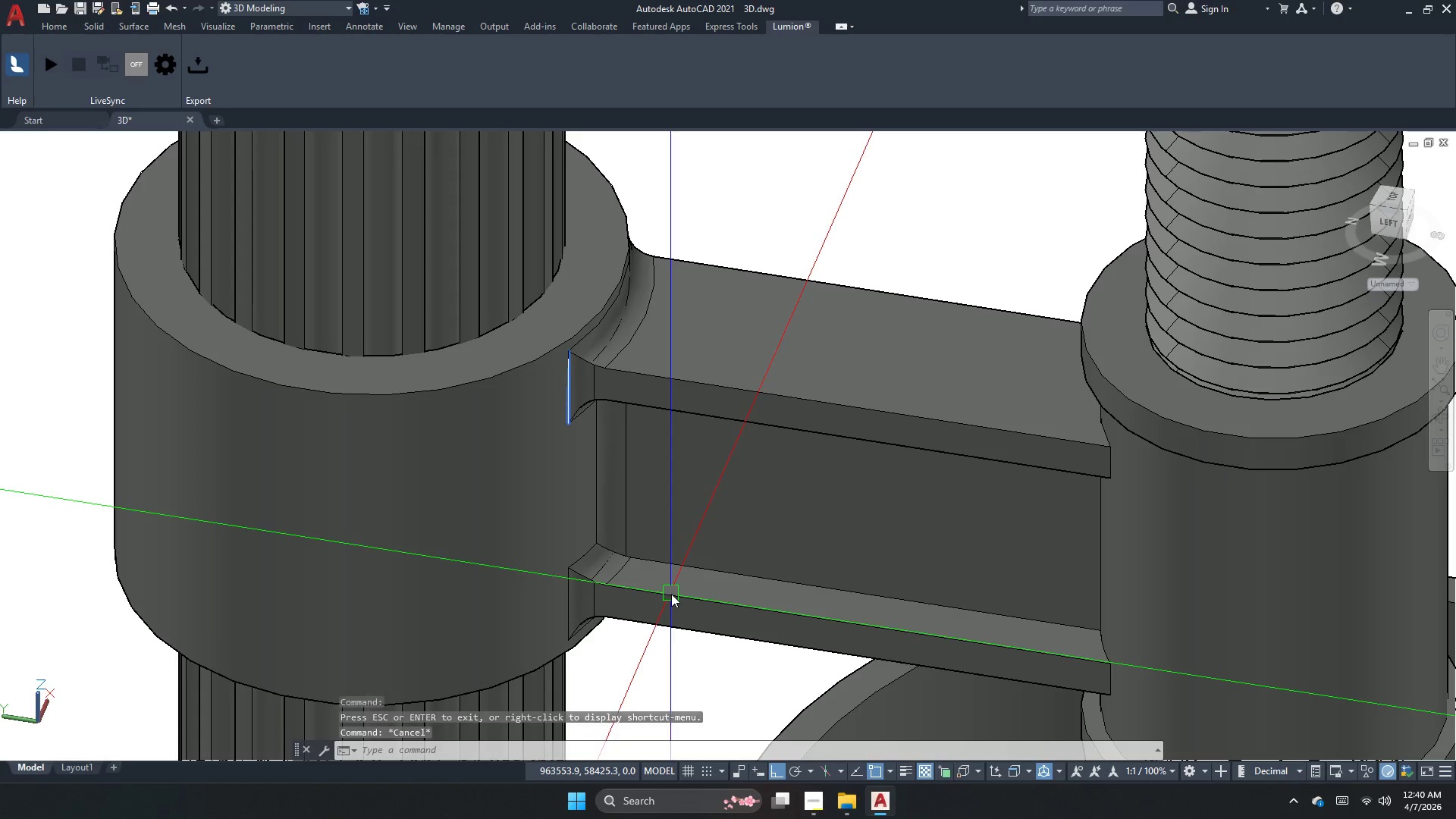 
key(F)
 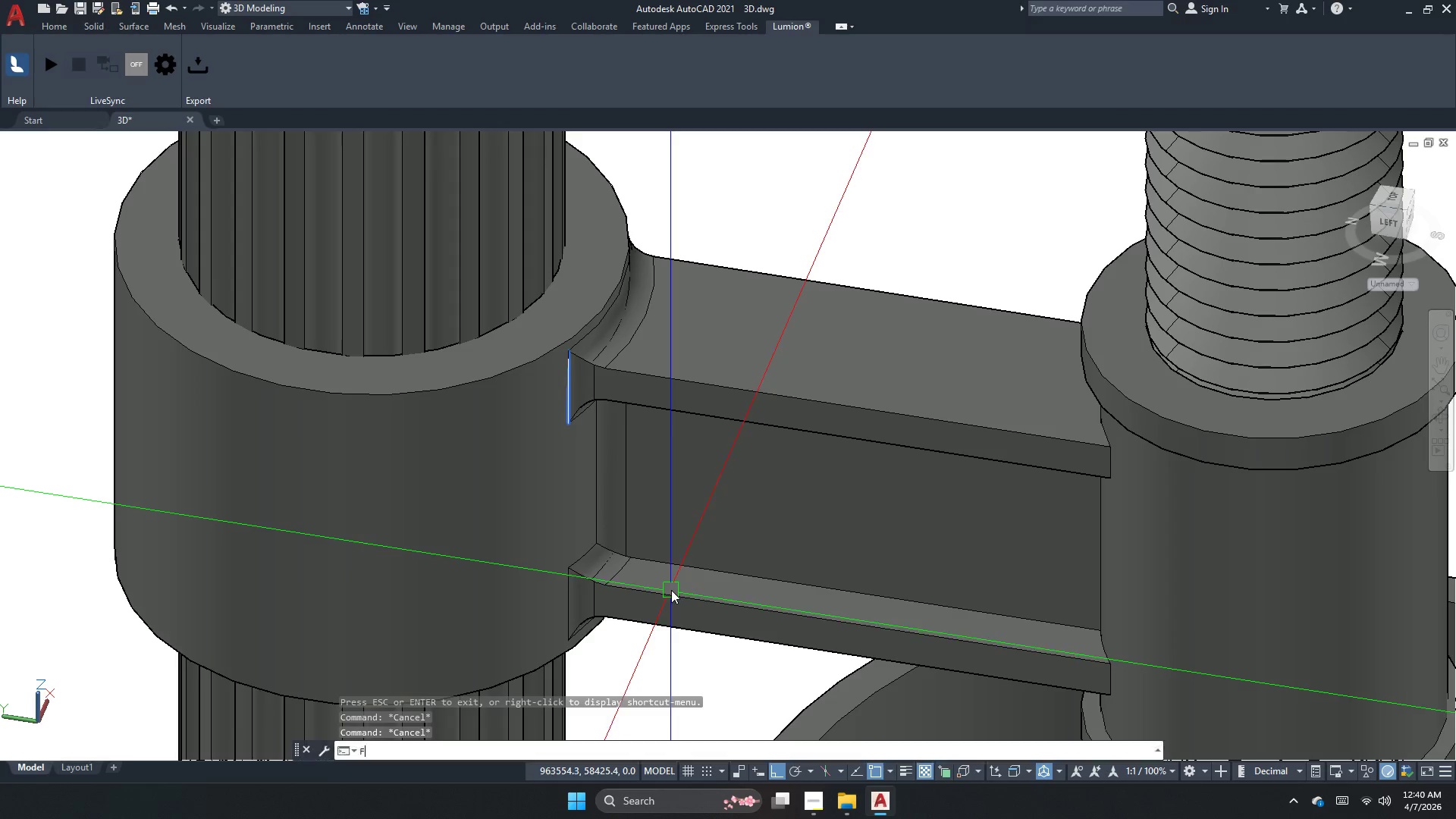 
key(Space)
 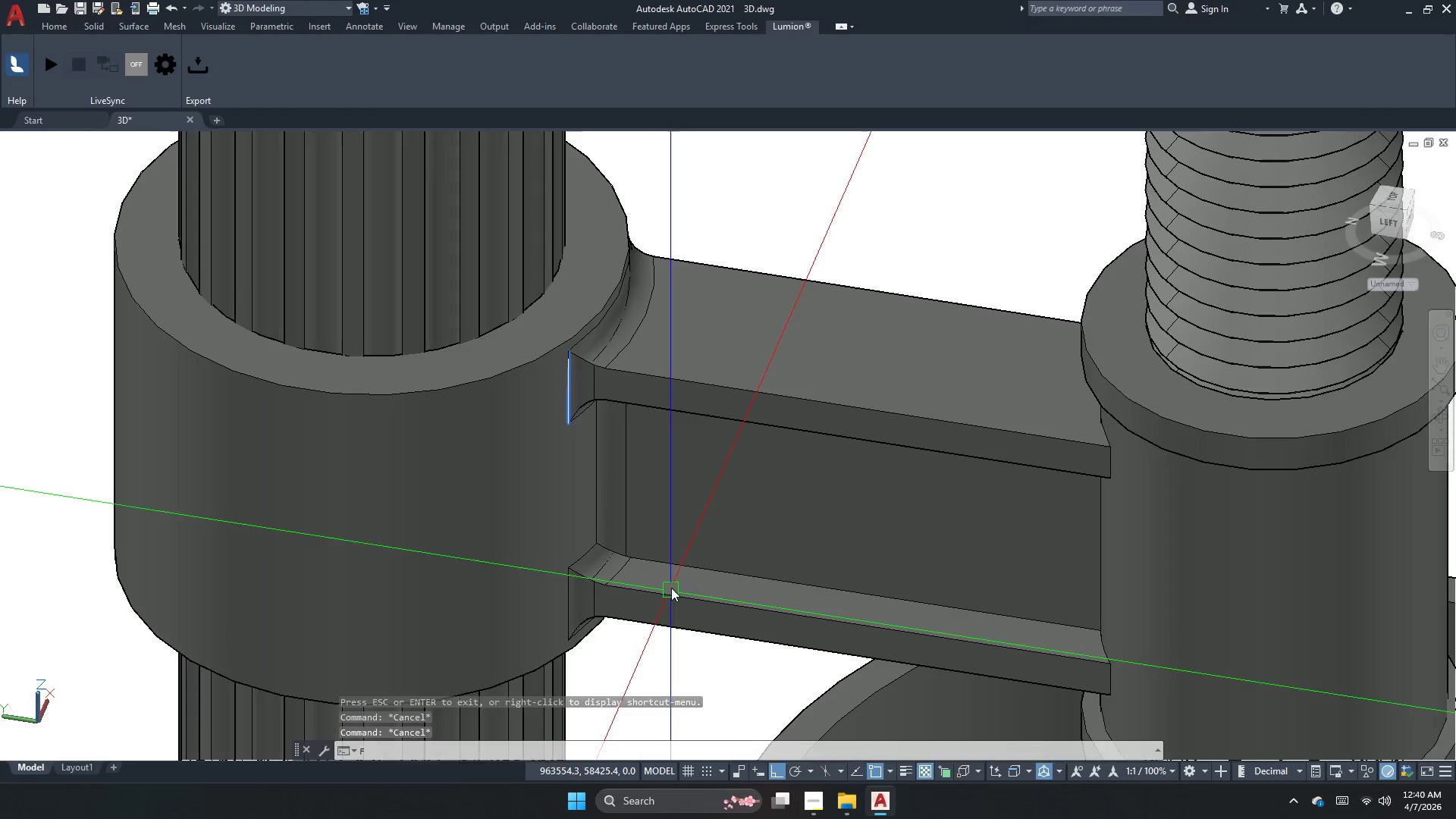 
key(R)
 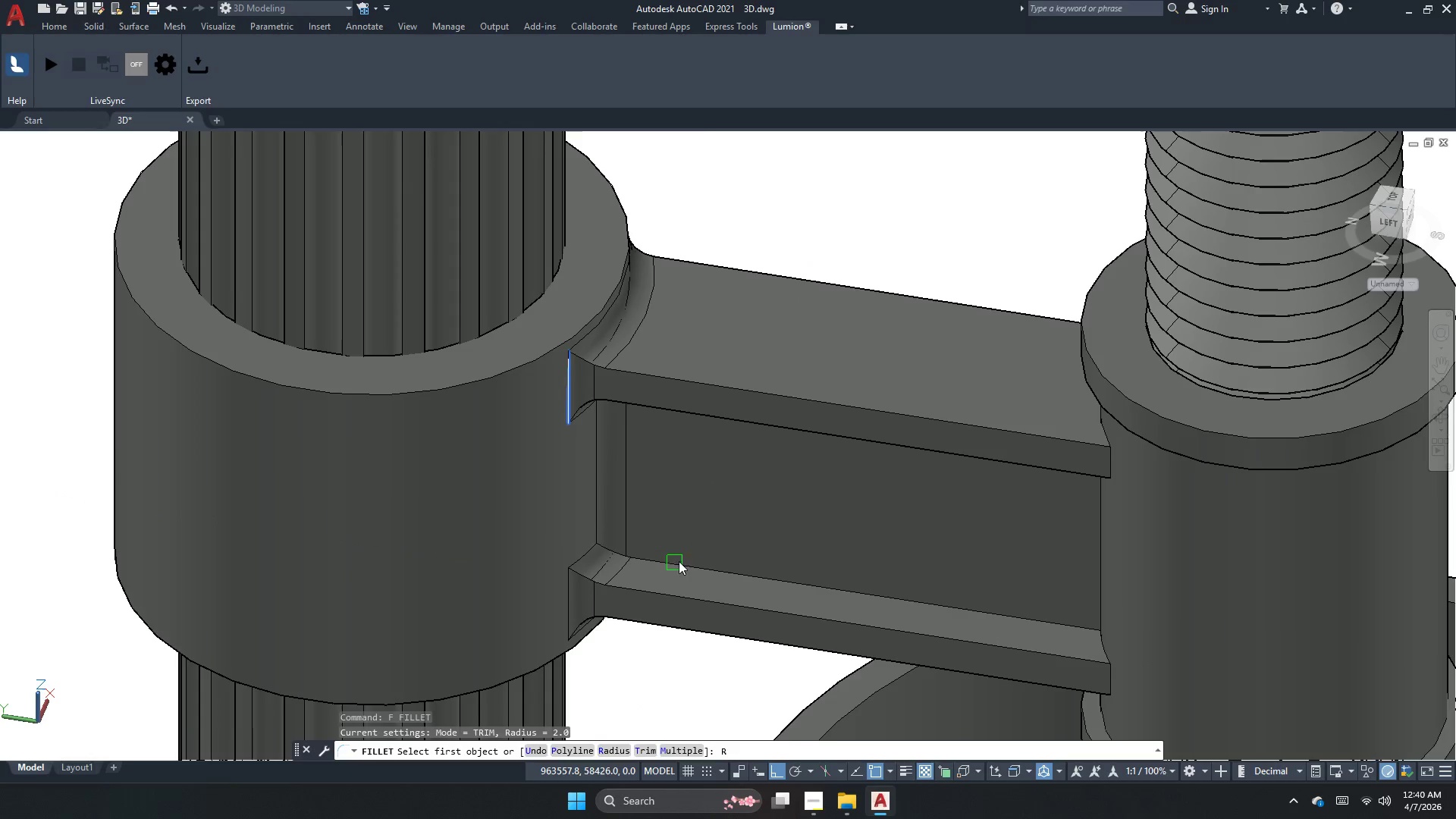 
key(Space)
 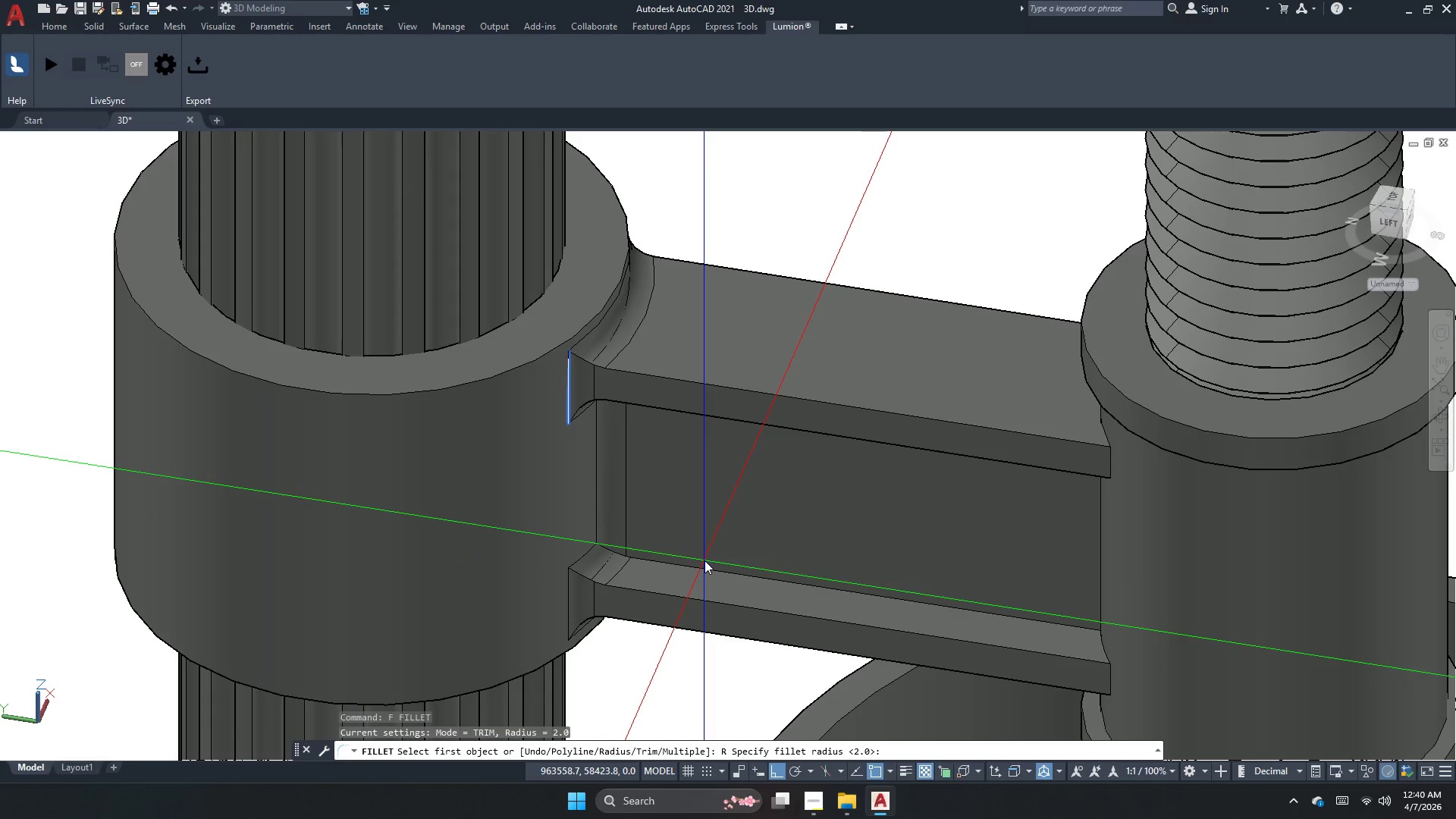 
key(Space)
 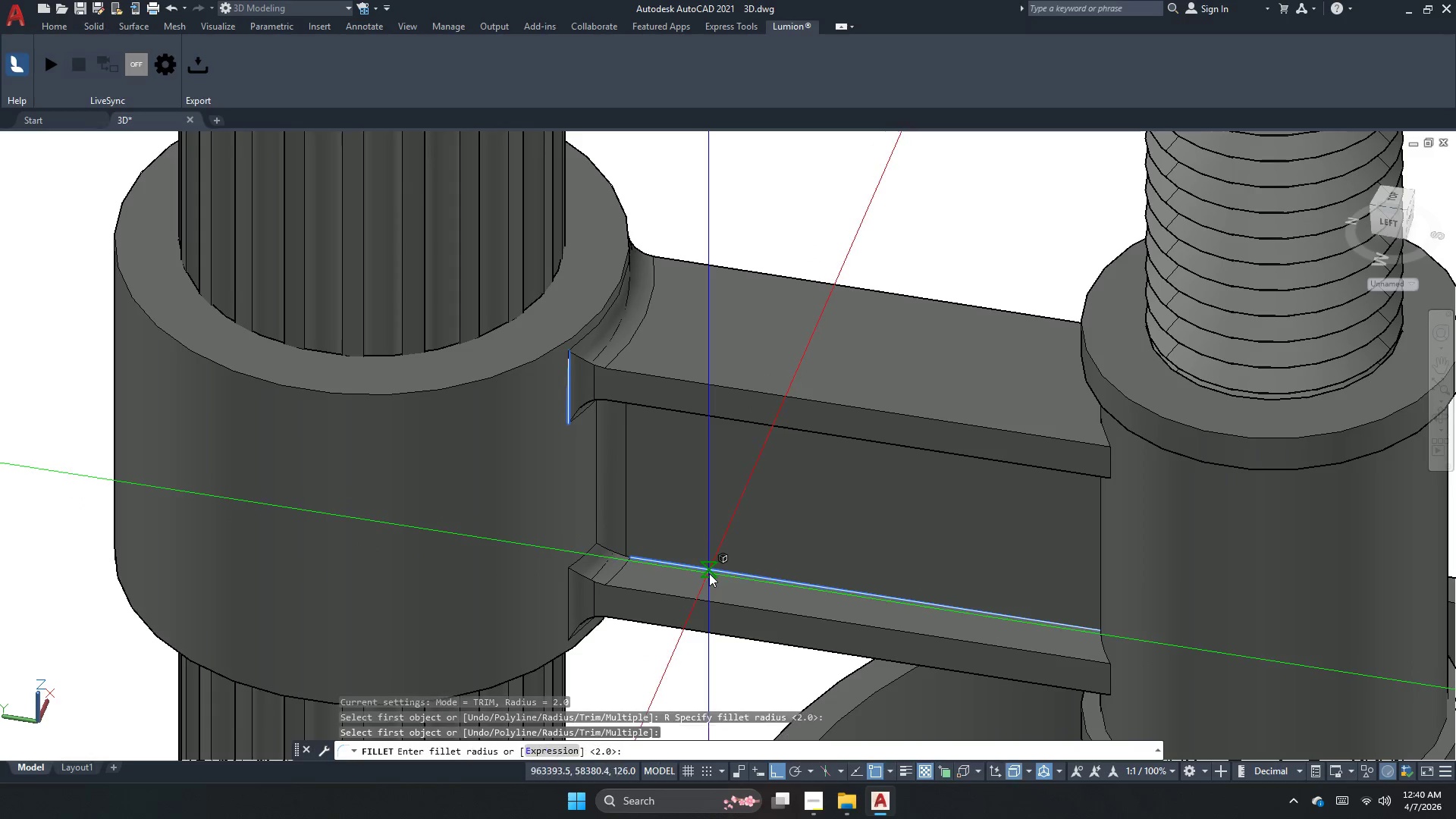 
key(Space)
 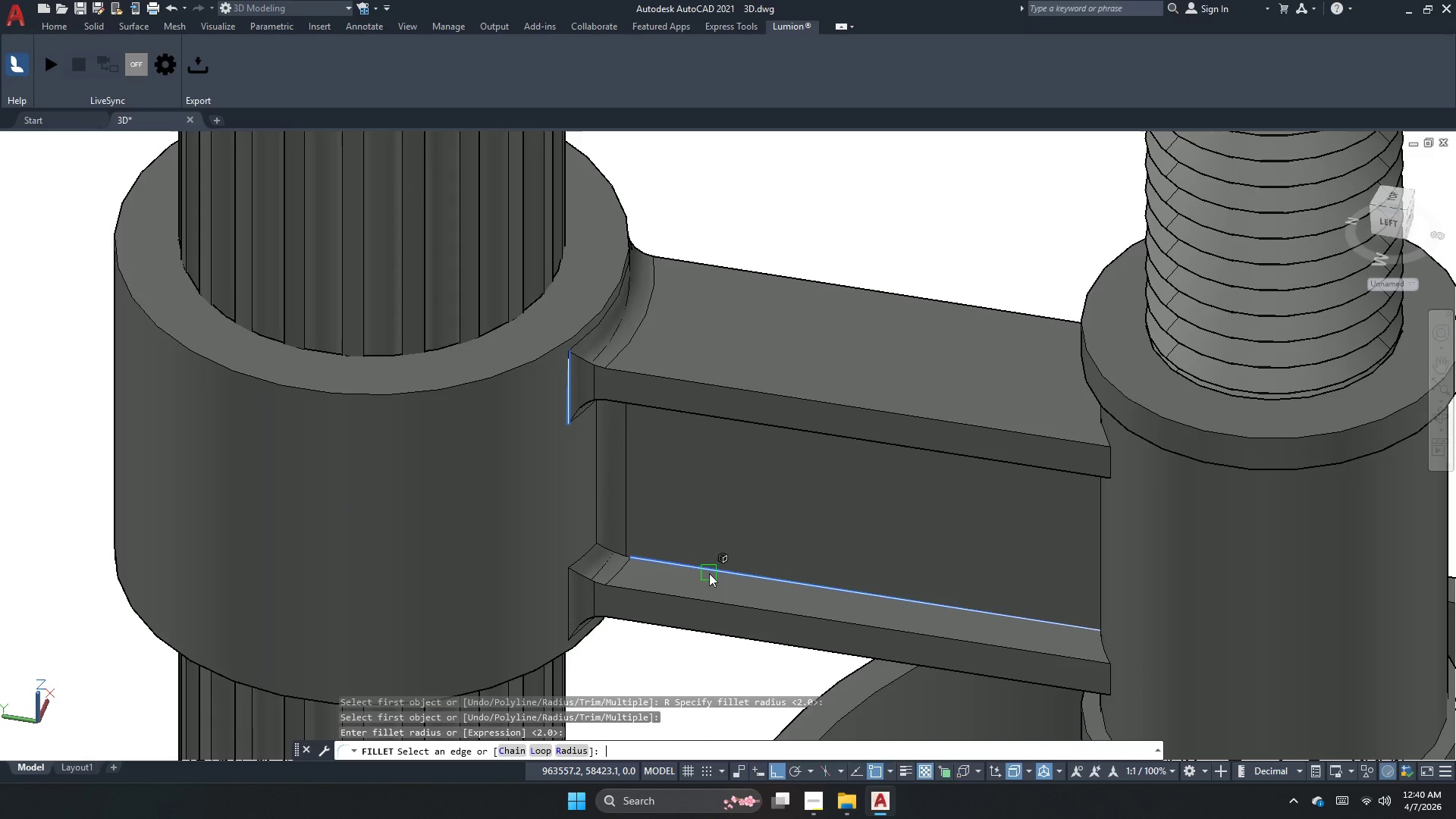 
key(Space)
 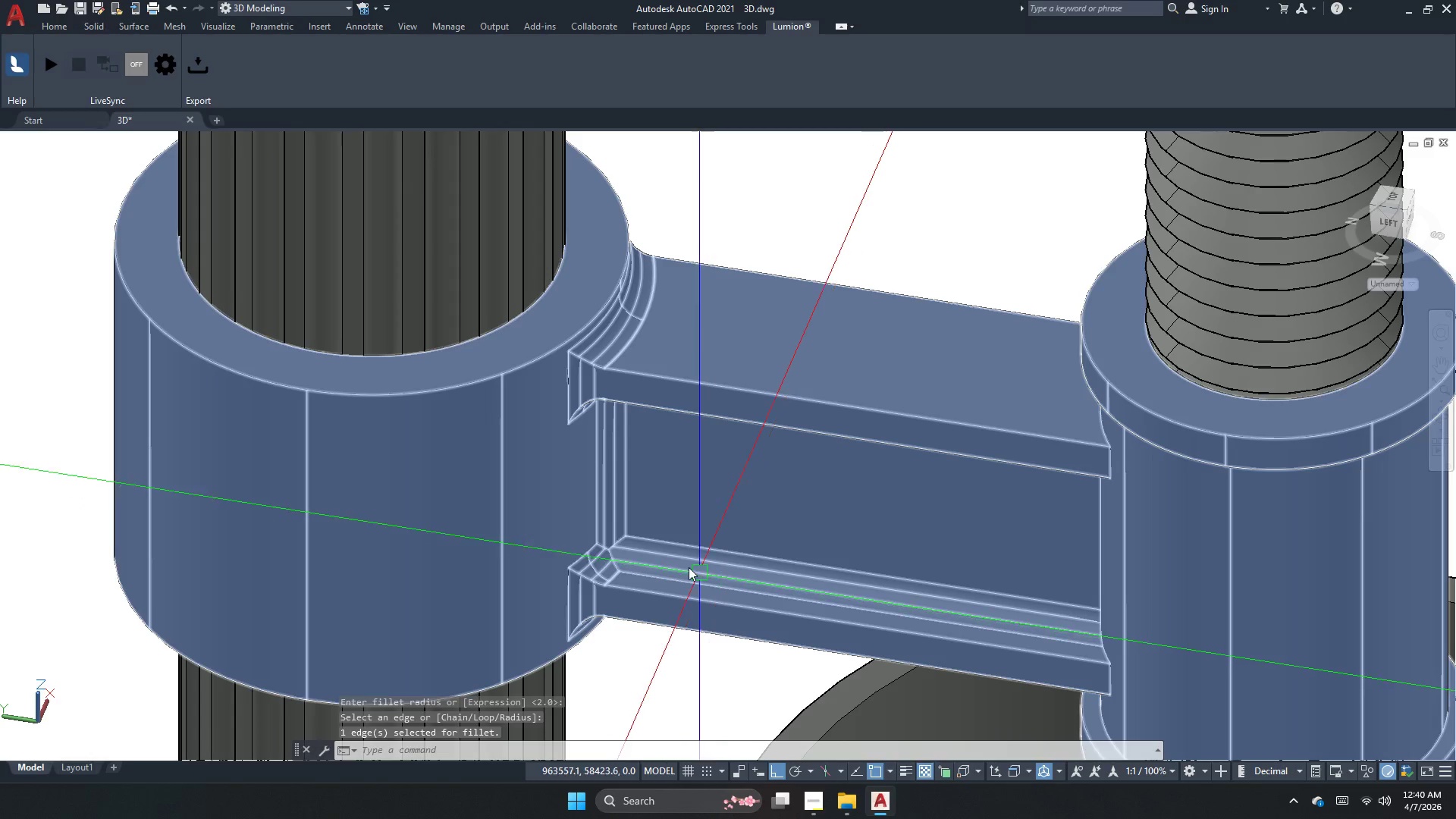 
key(Space)
 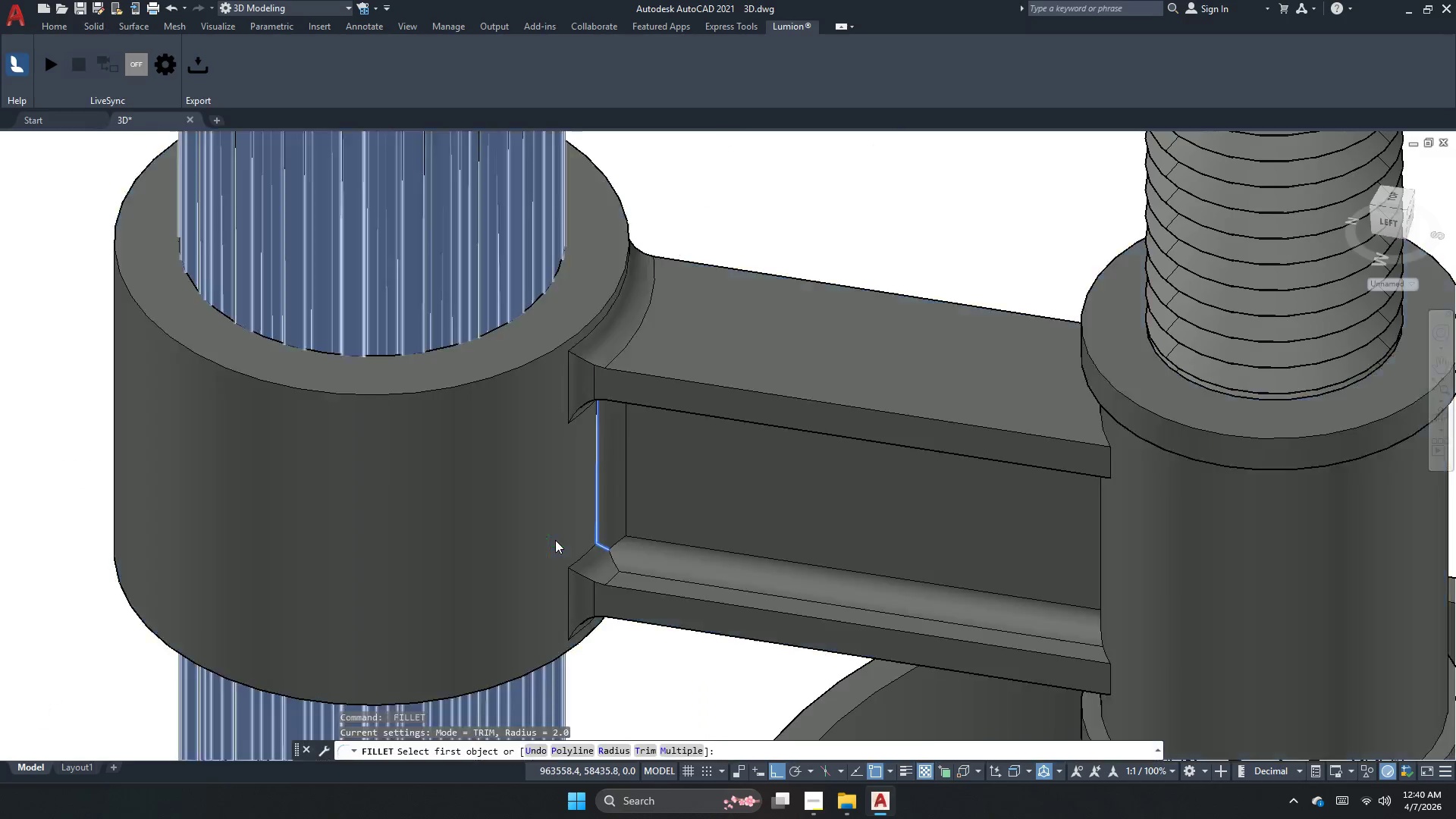 
scroll: coordinate [555, 540], scroll_direction: up, amount: 2.0
 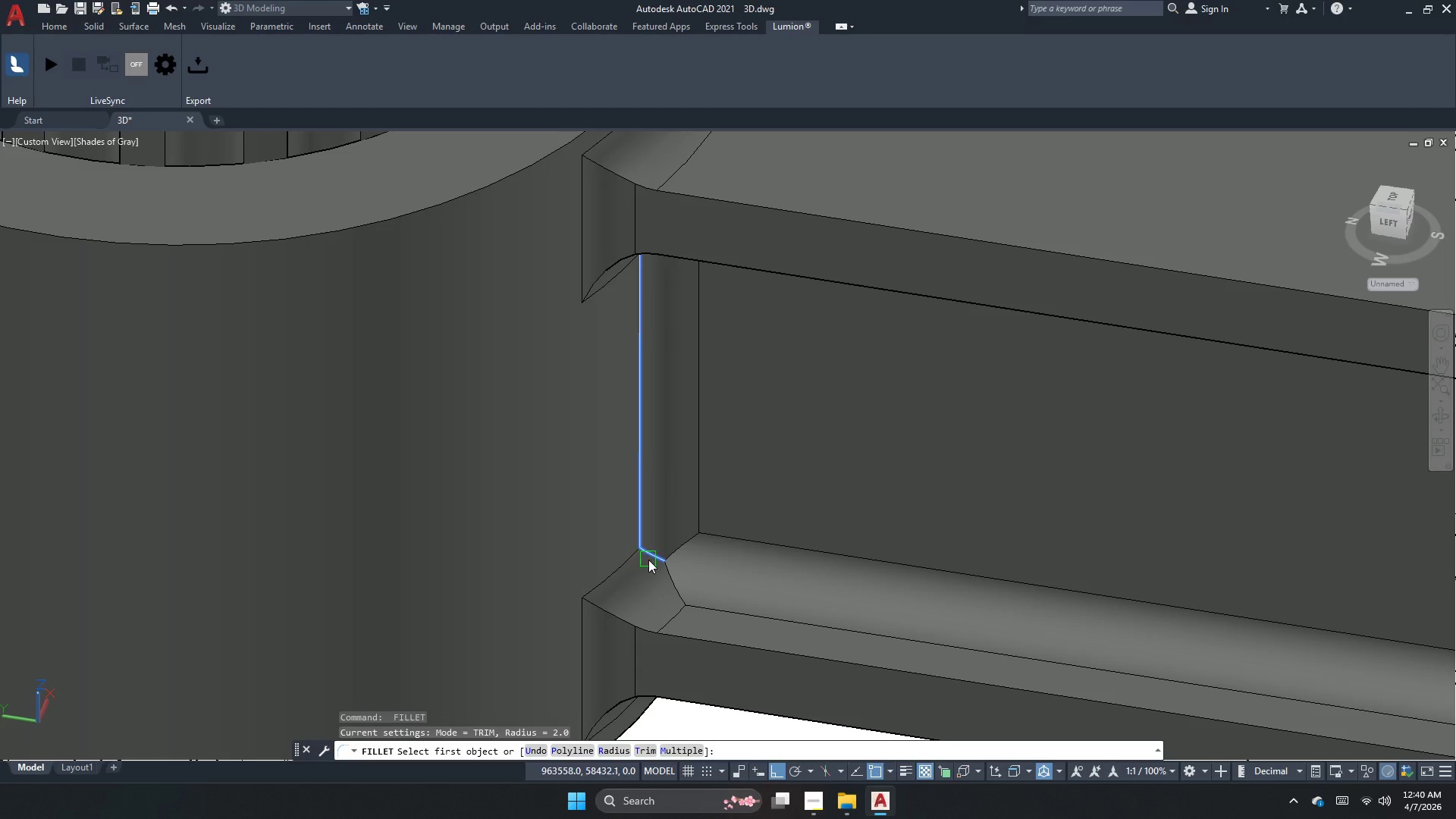 
left_click([655, 557])
 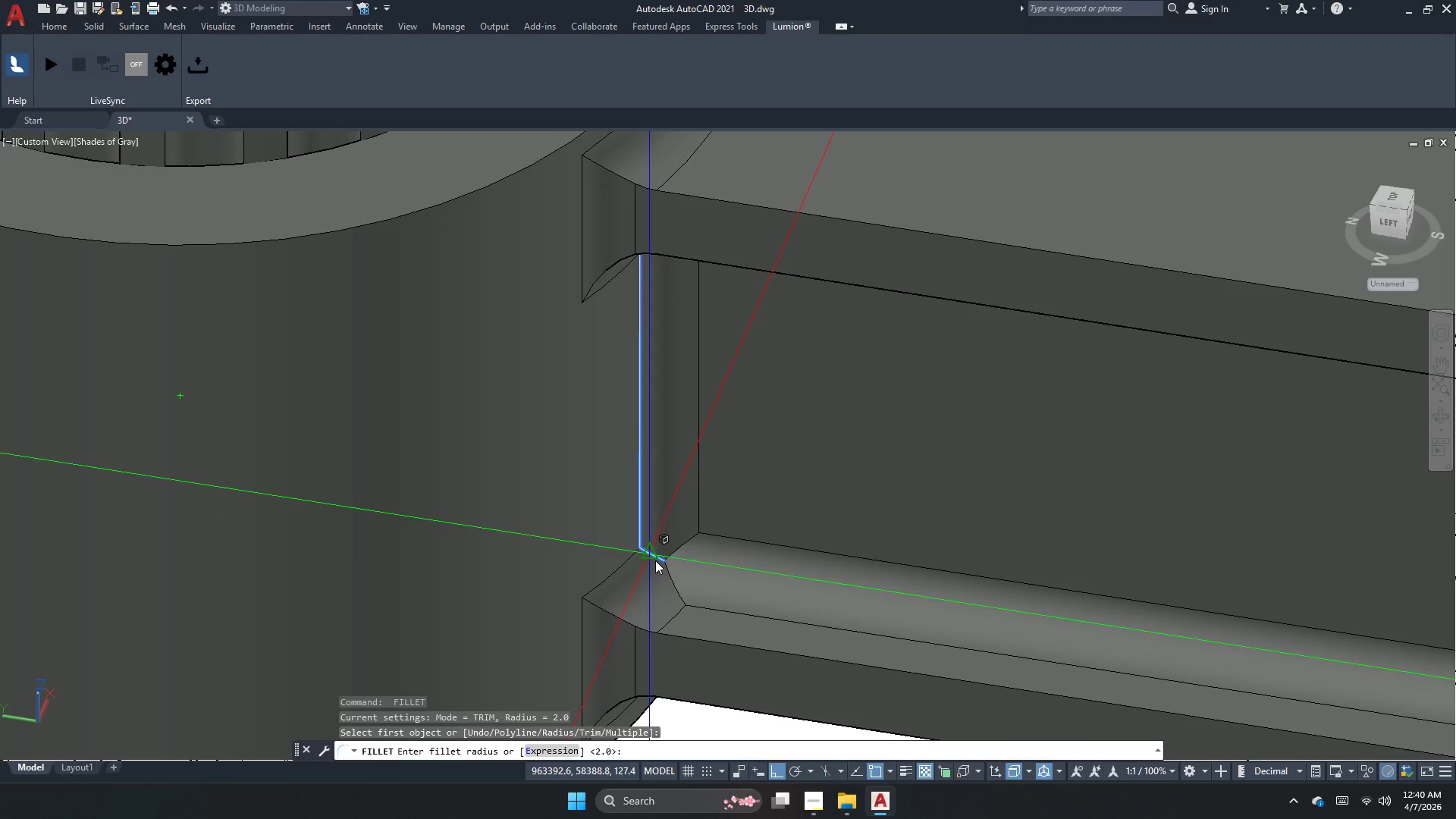 
key(Space)
 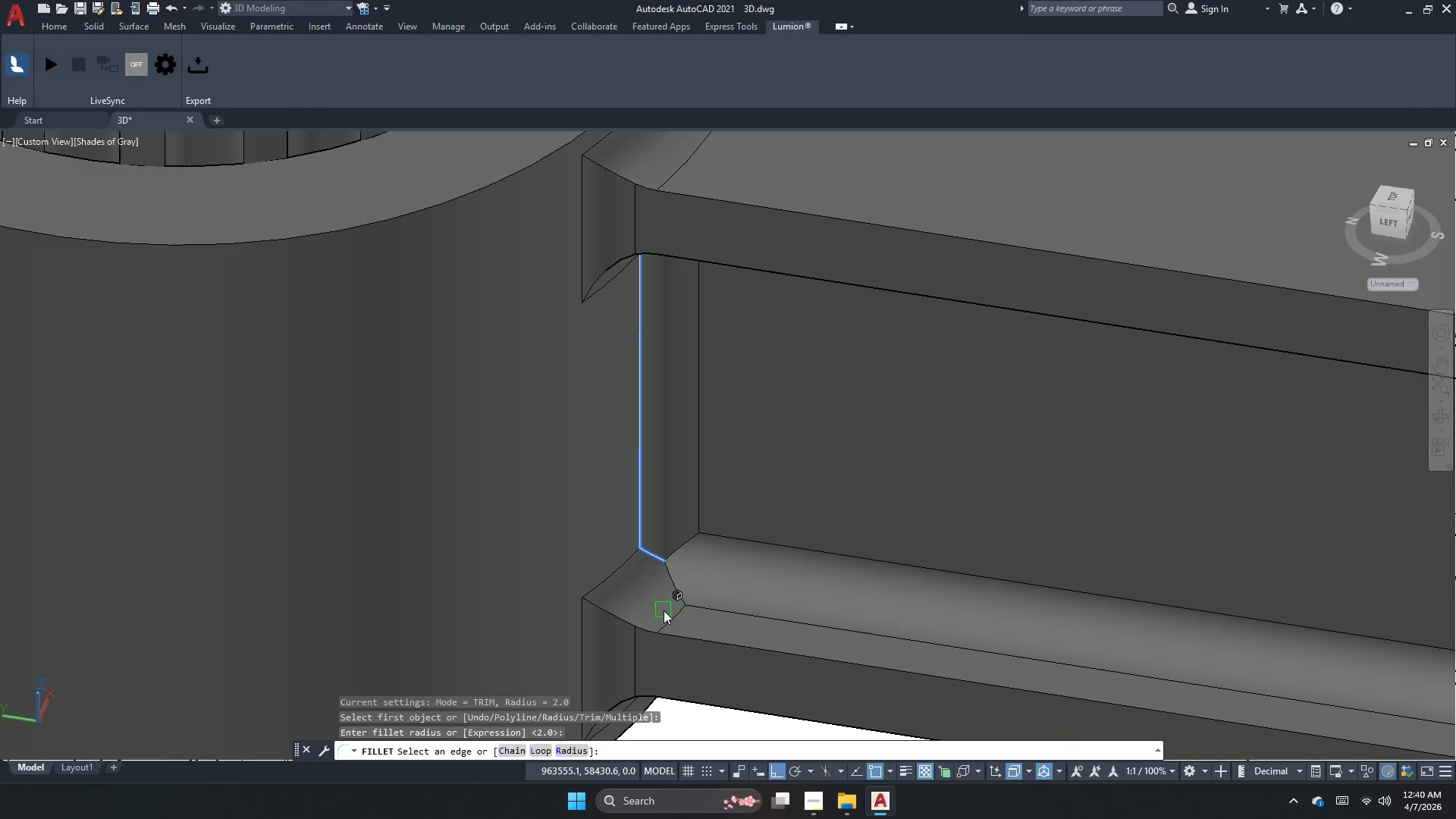 
key(Space)
 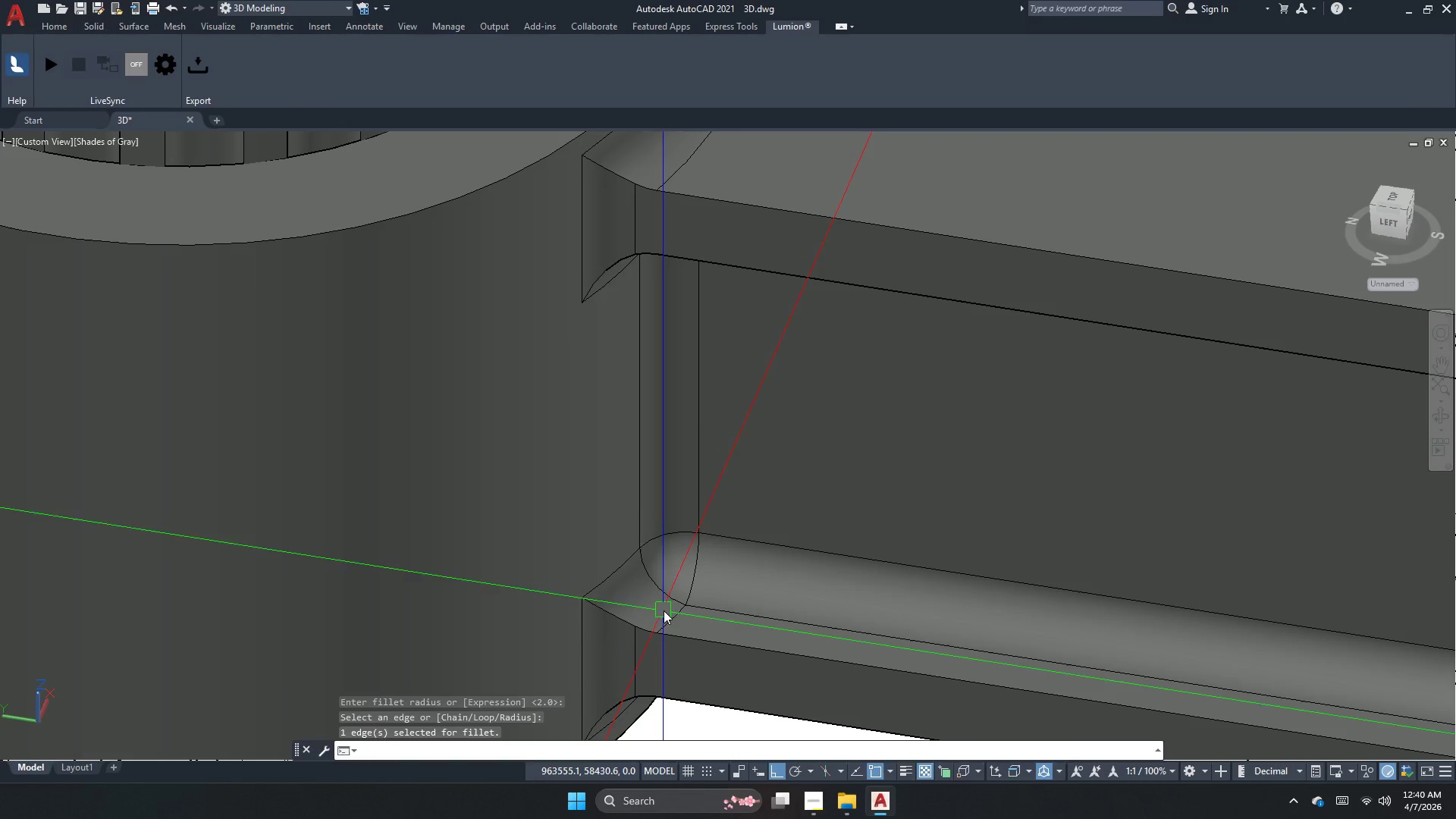 
key(Escape)
 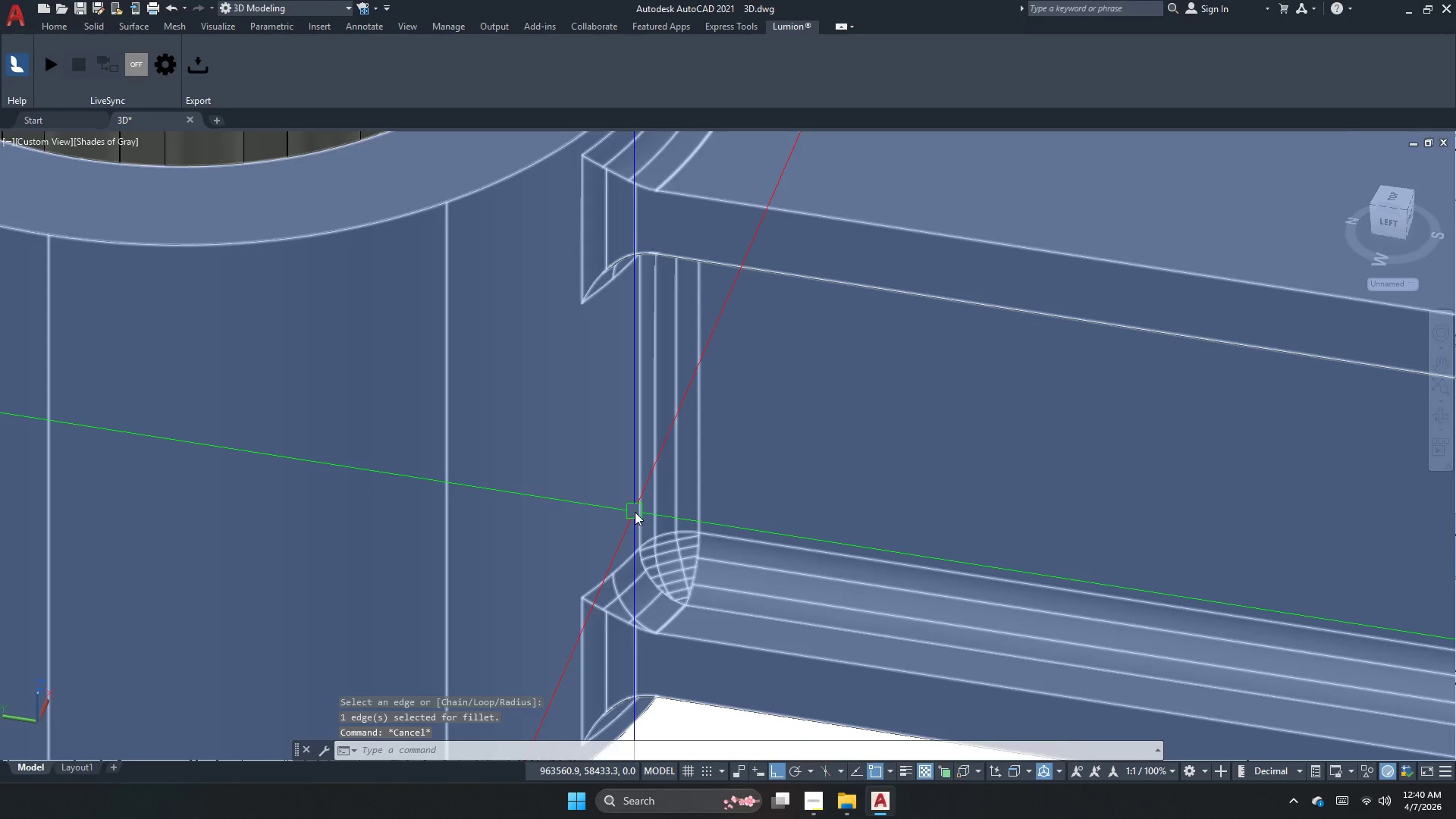 
key(Escape)
 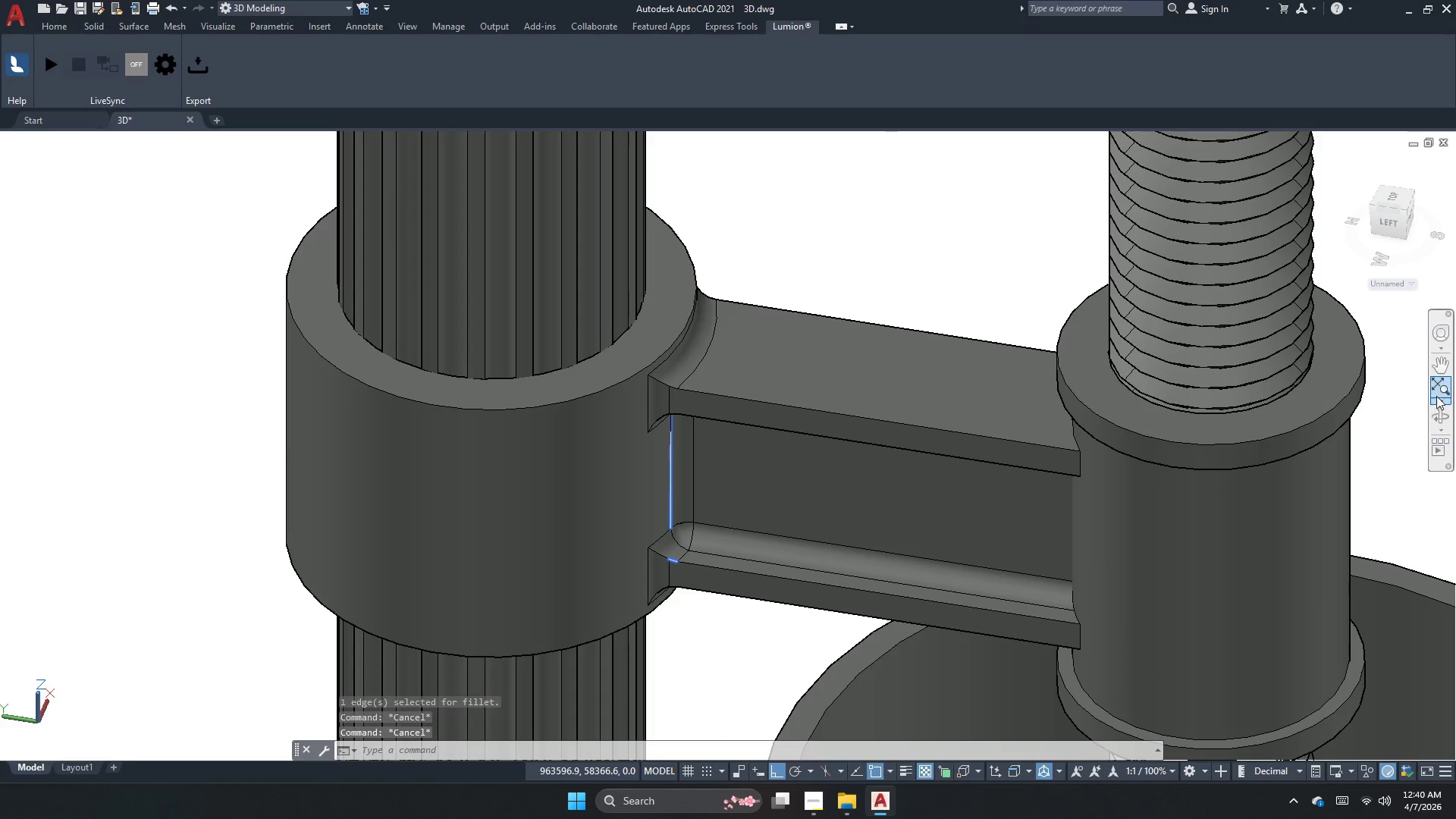 
scroll: coordinate [725, 519], scroll_direction: down, amount: 2.0
 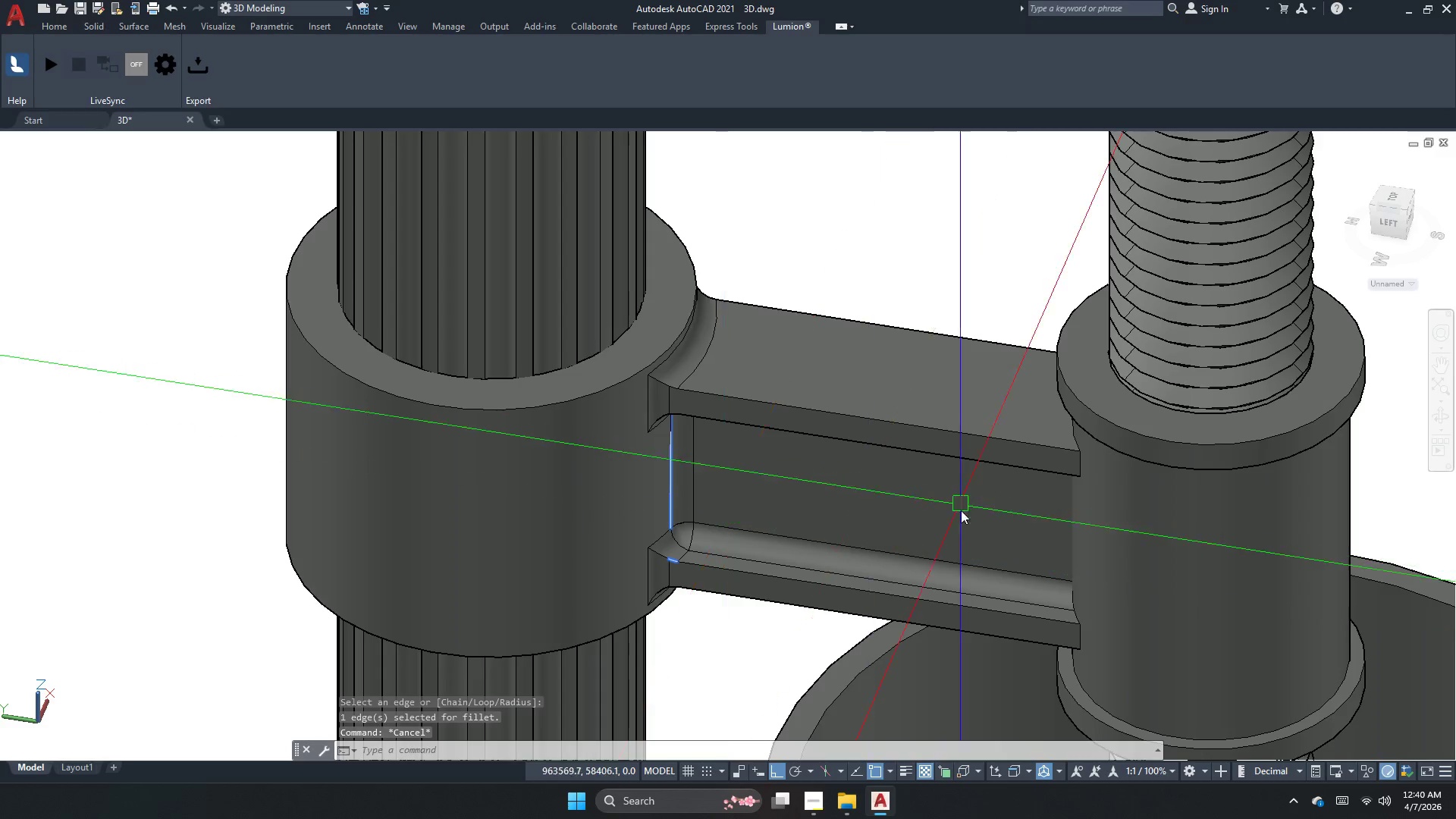 
left_click([1435, 413])
 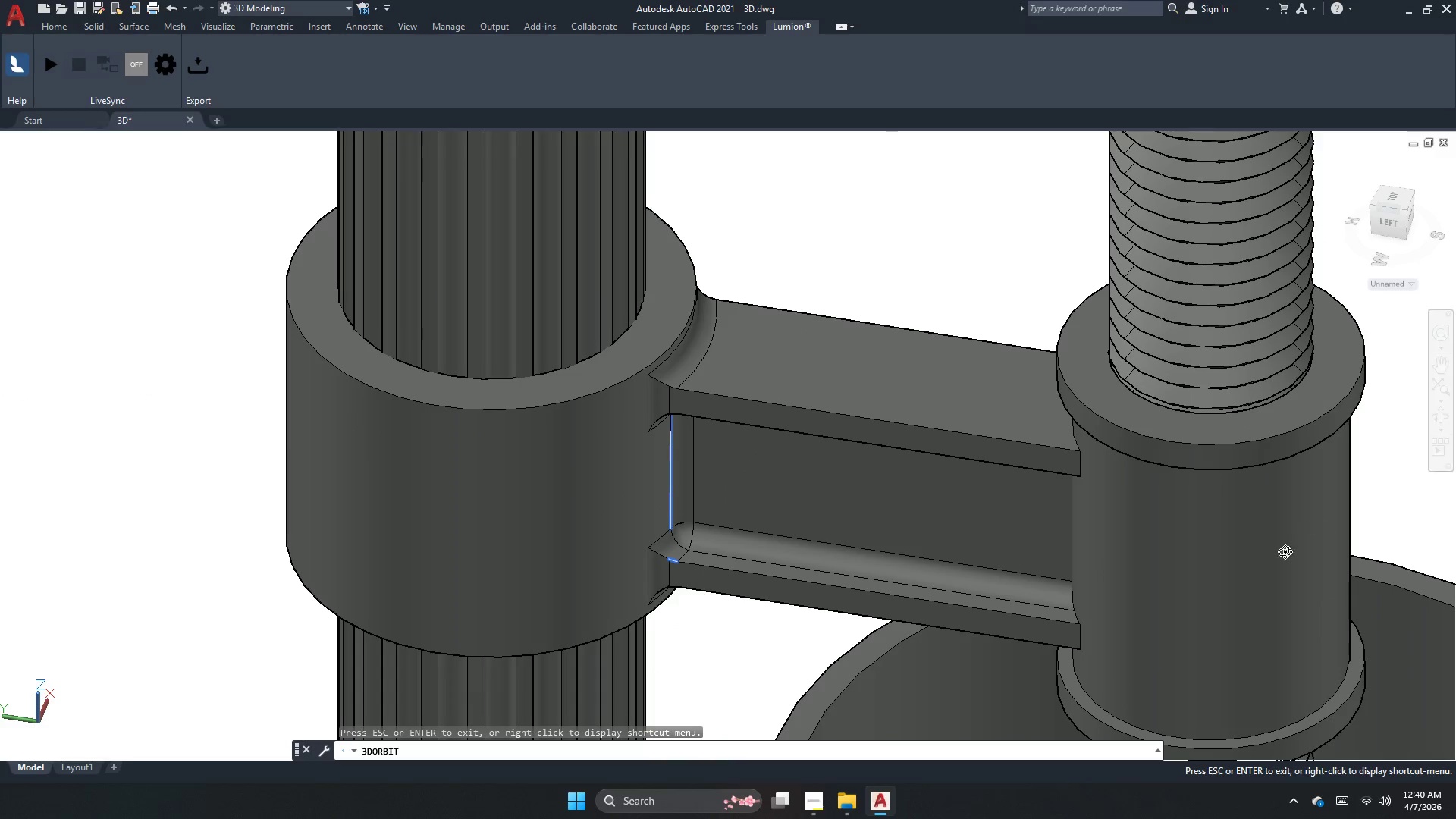 
left_click_drag(start_coordinate=[1276, 554], to_coordinate=[910, 471])
 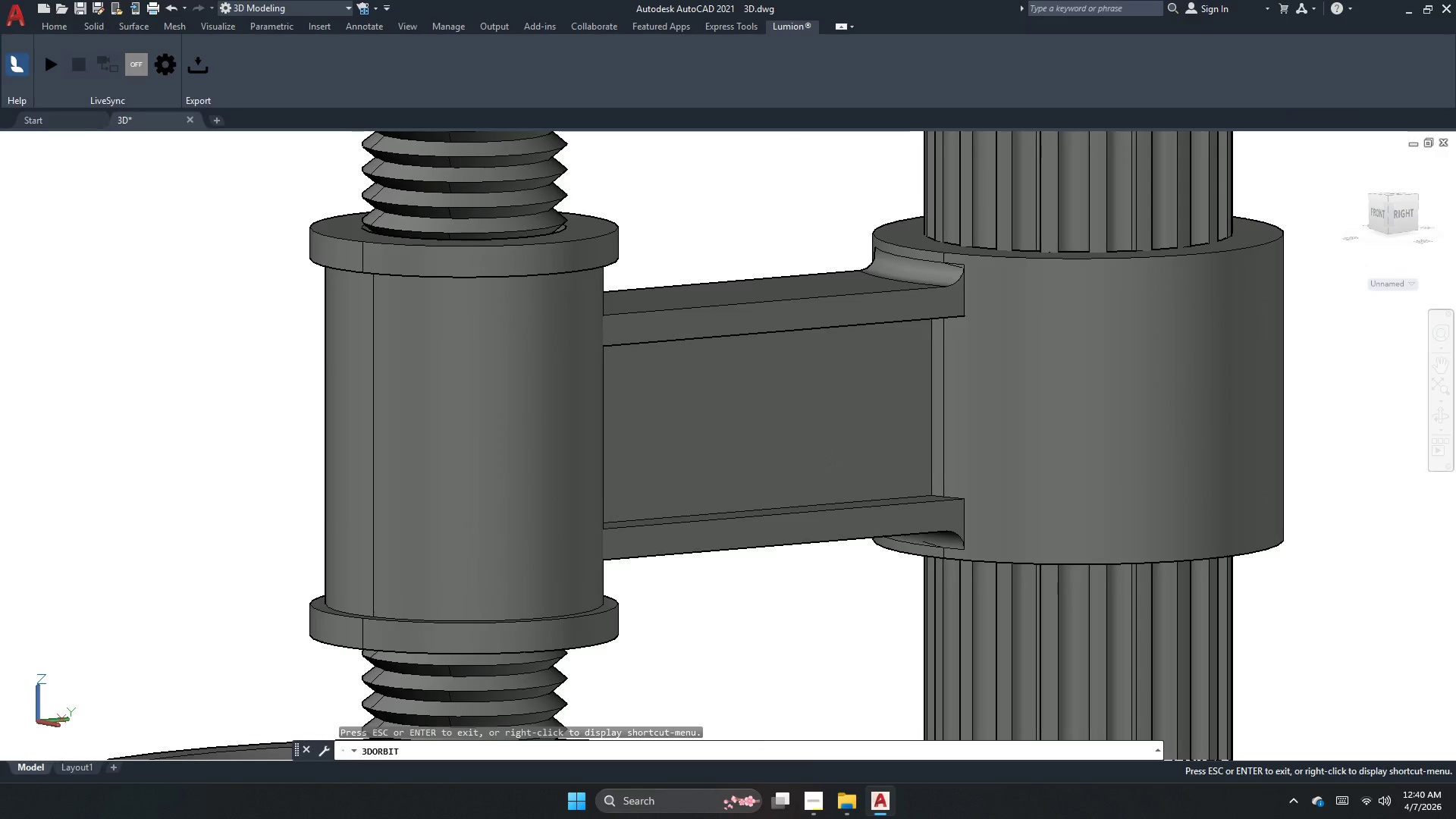 
key(Escape)
 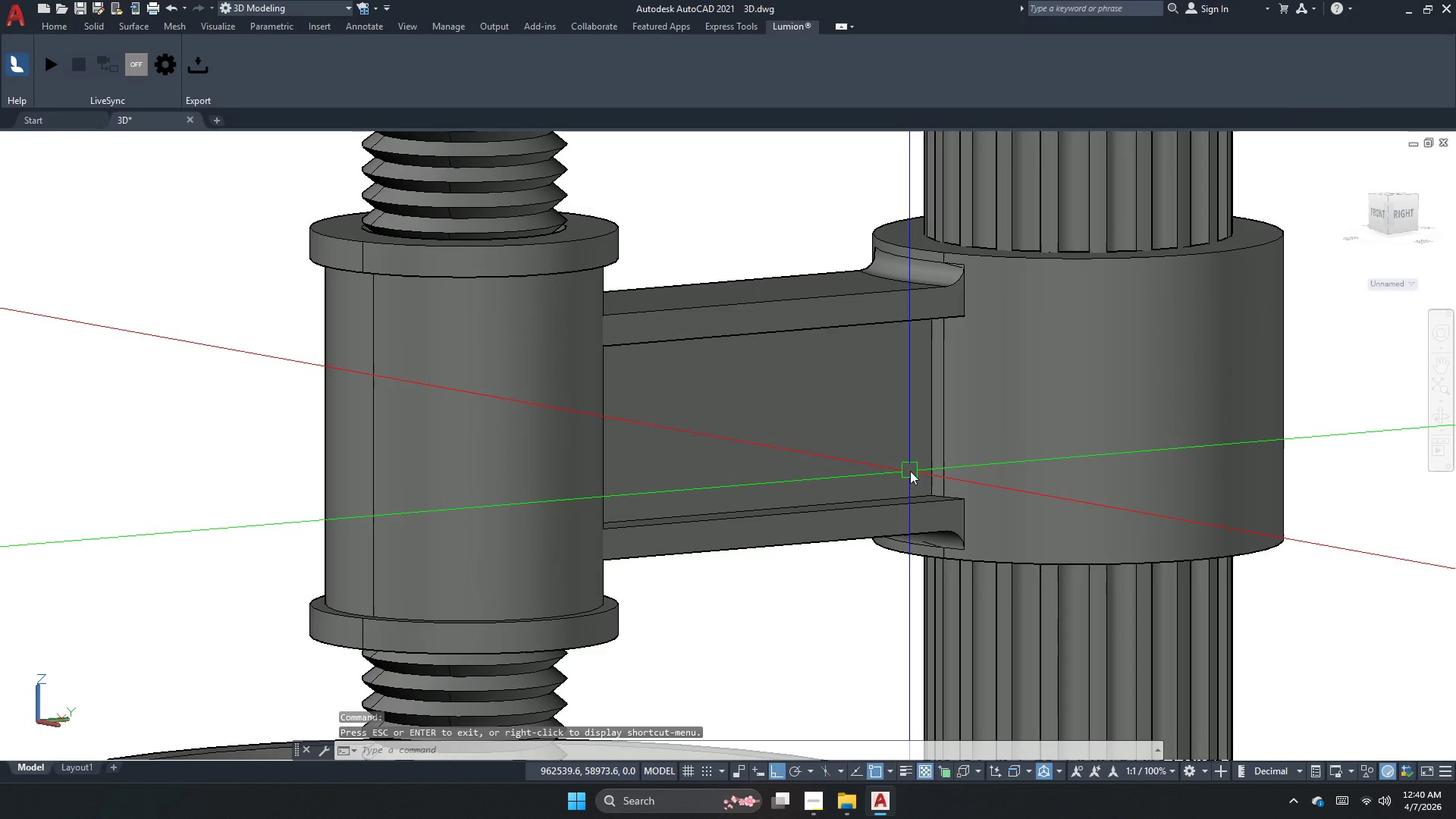 
key(Escape)
 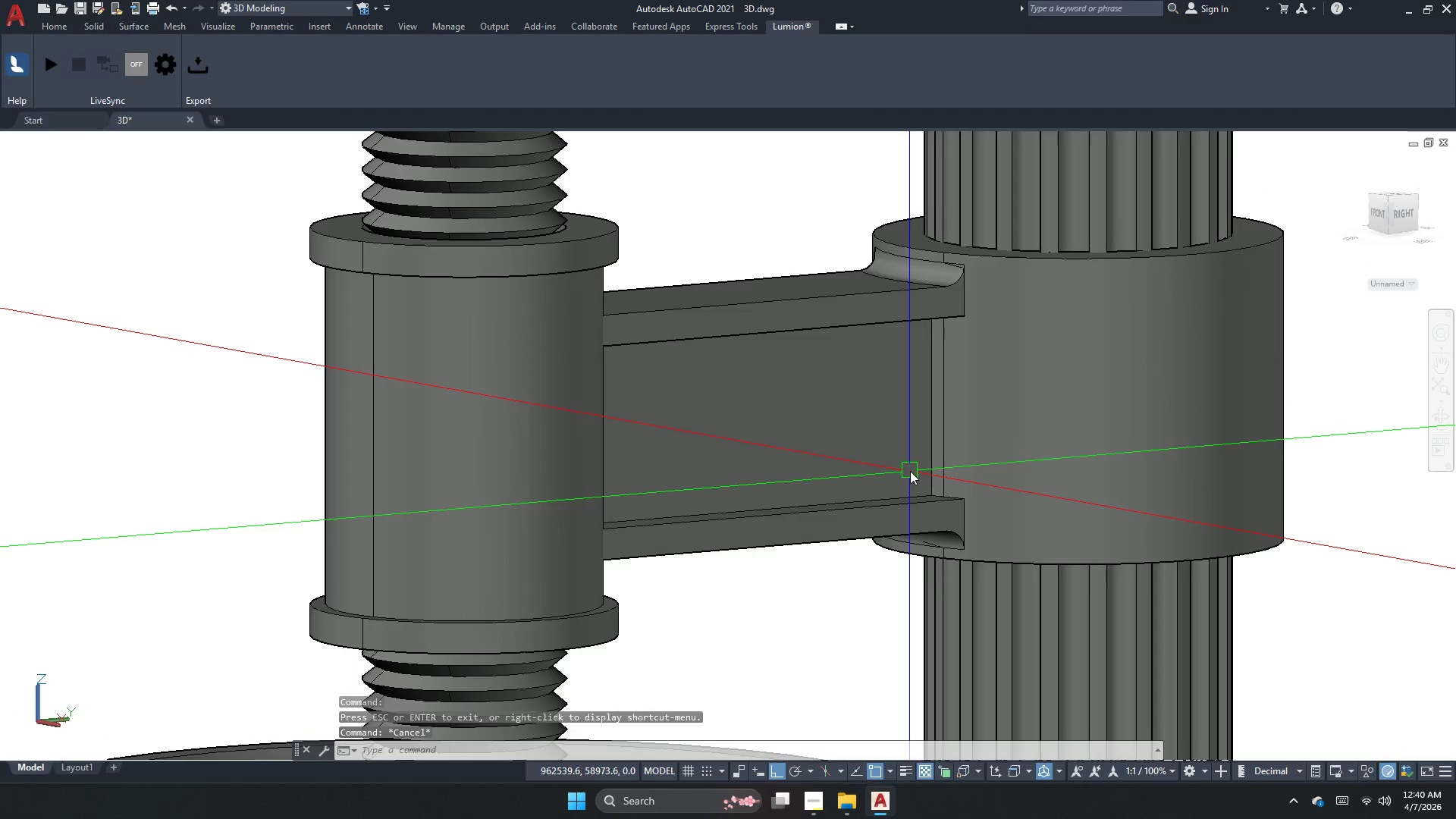 
key(F)
 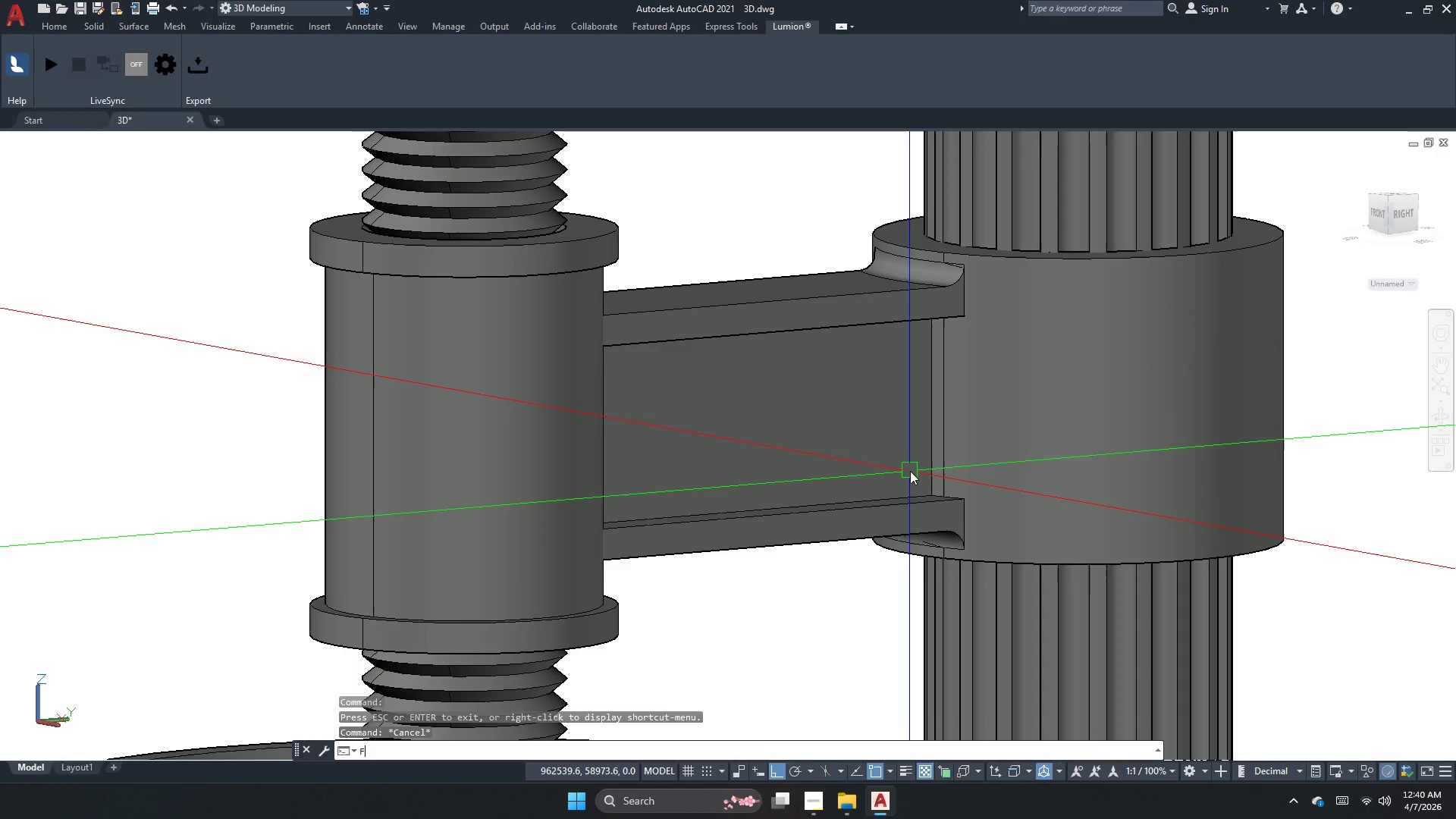 
key(Space)
 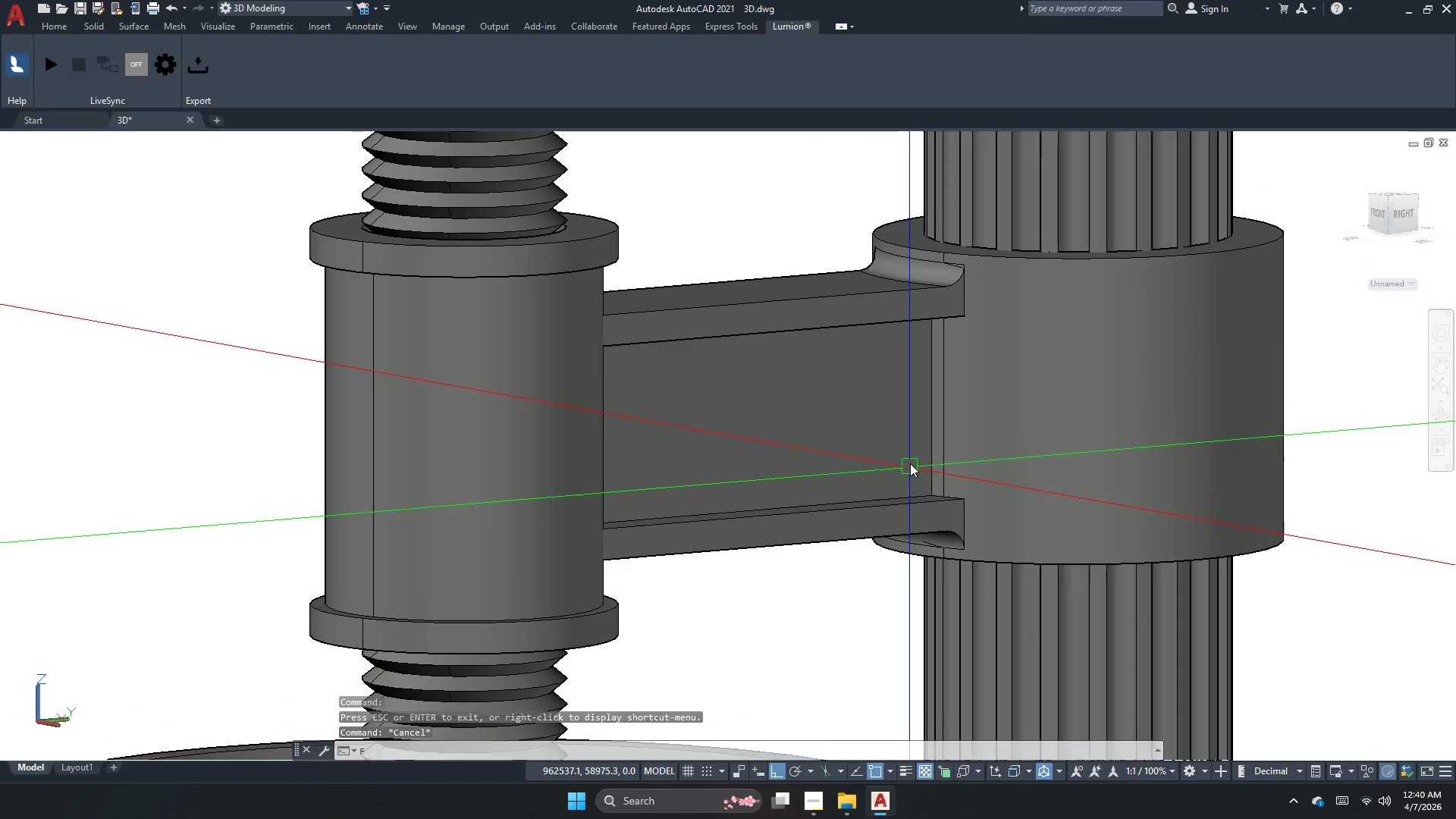 
key(R)
 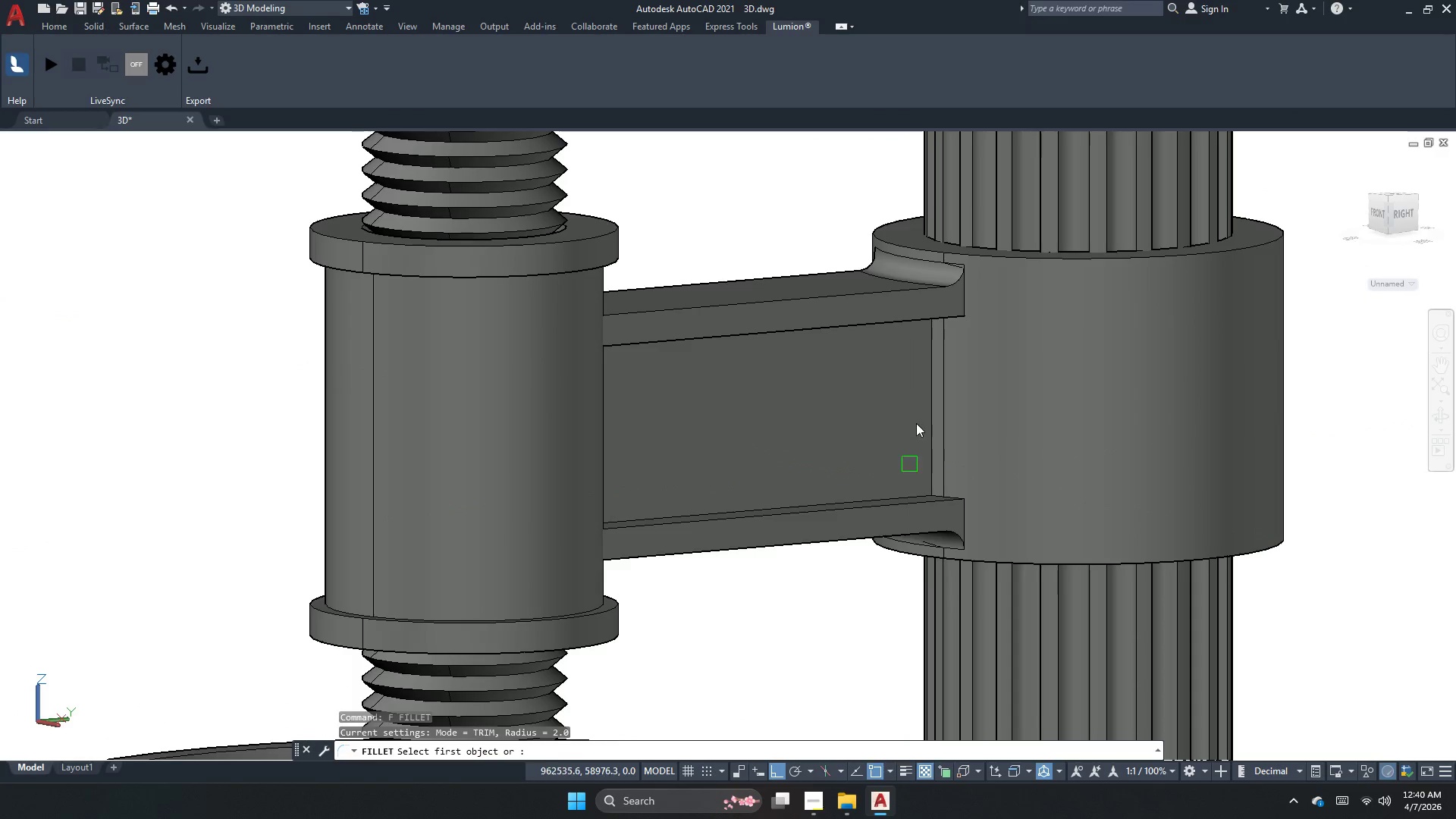 
key(Space)
 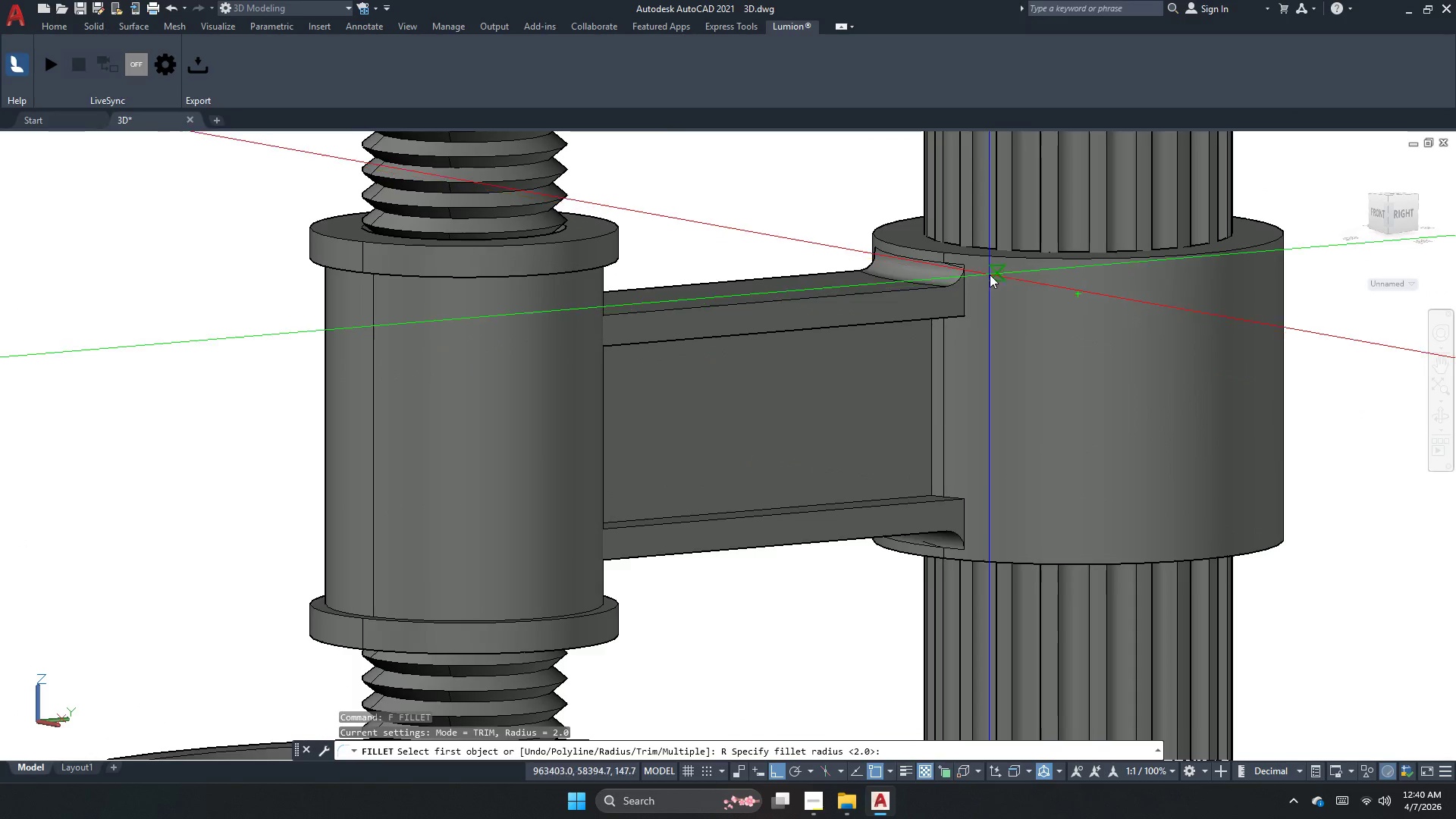 
key(Space)
 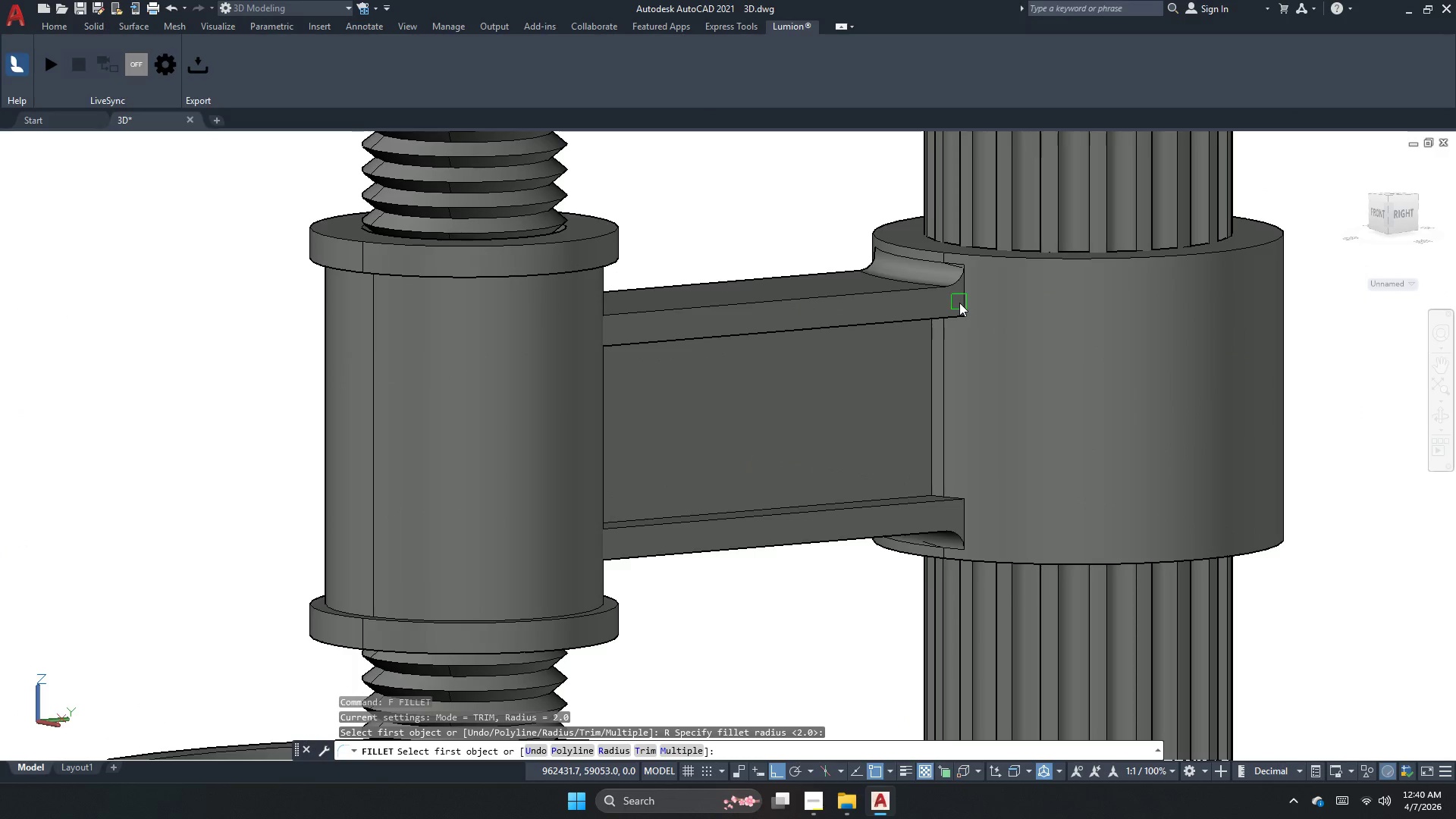 
left_click([959, 303])
 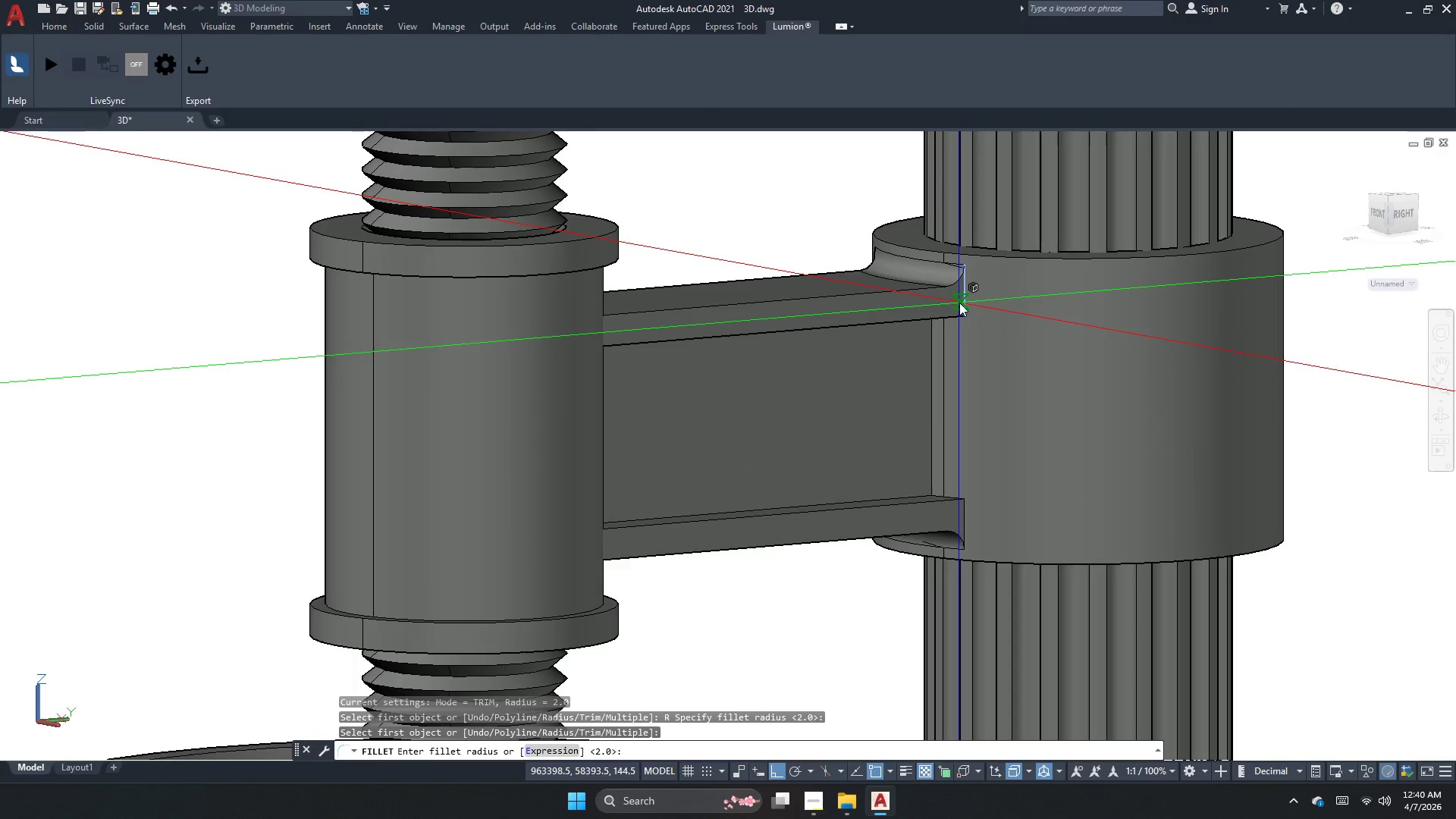 
key(Space)
 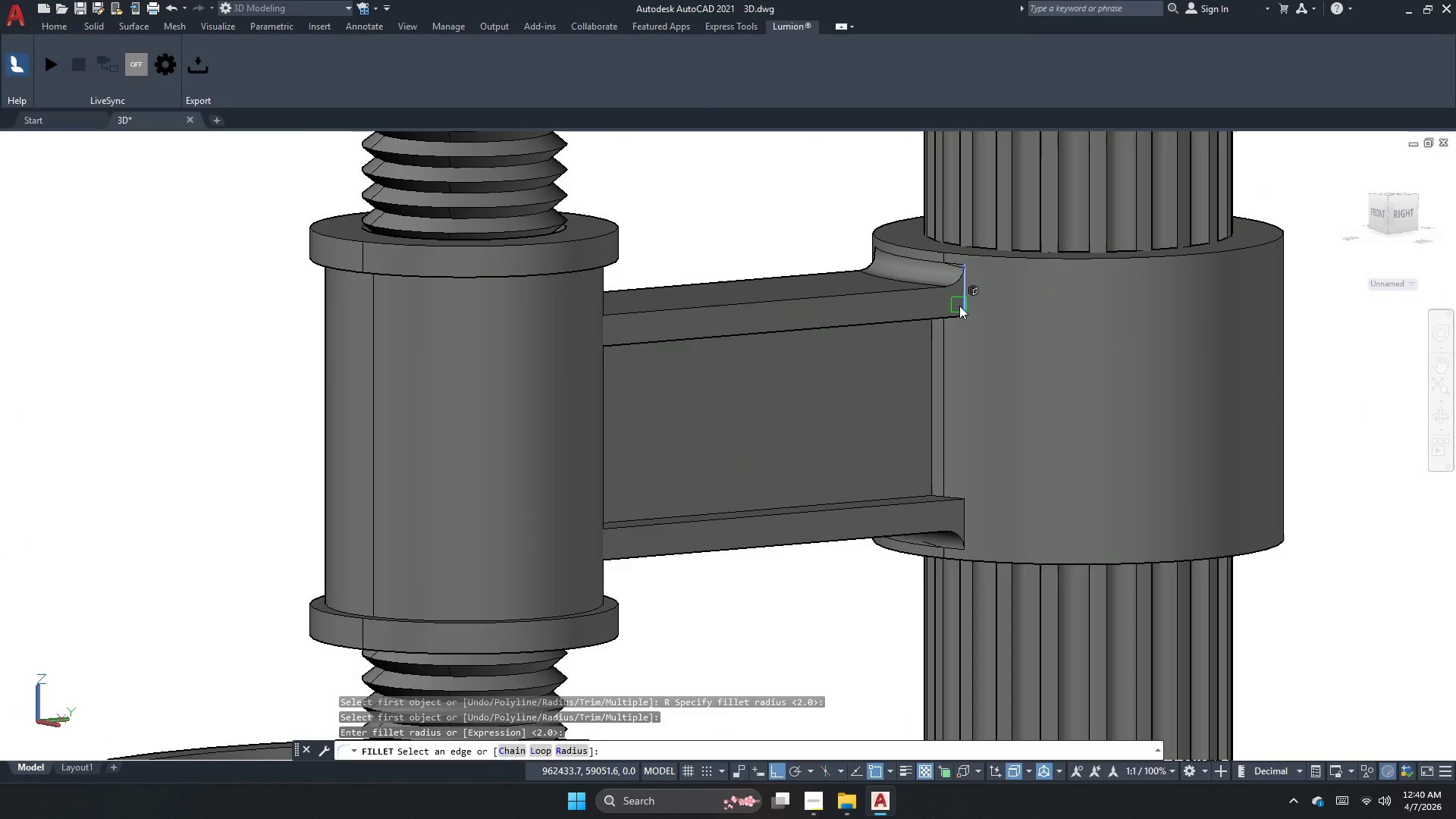 
key(Space)
 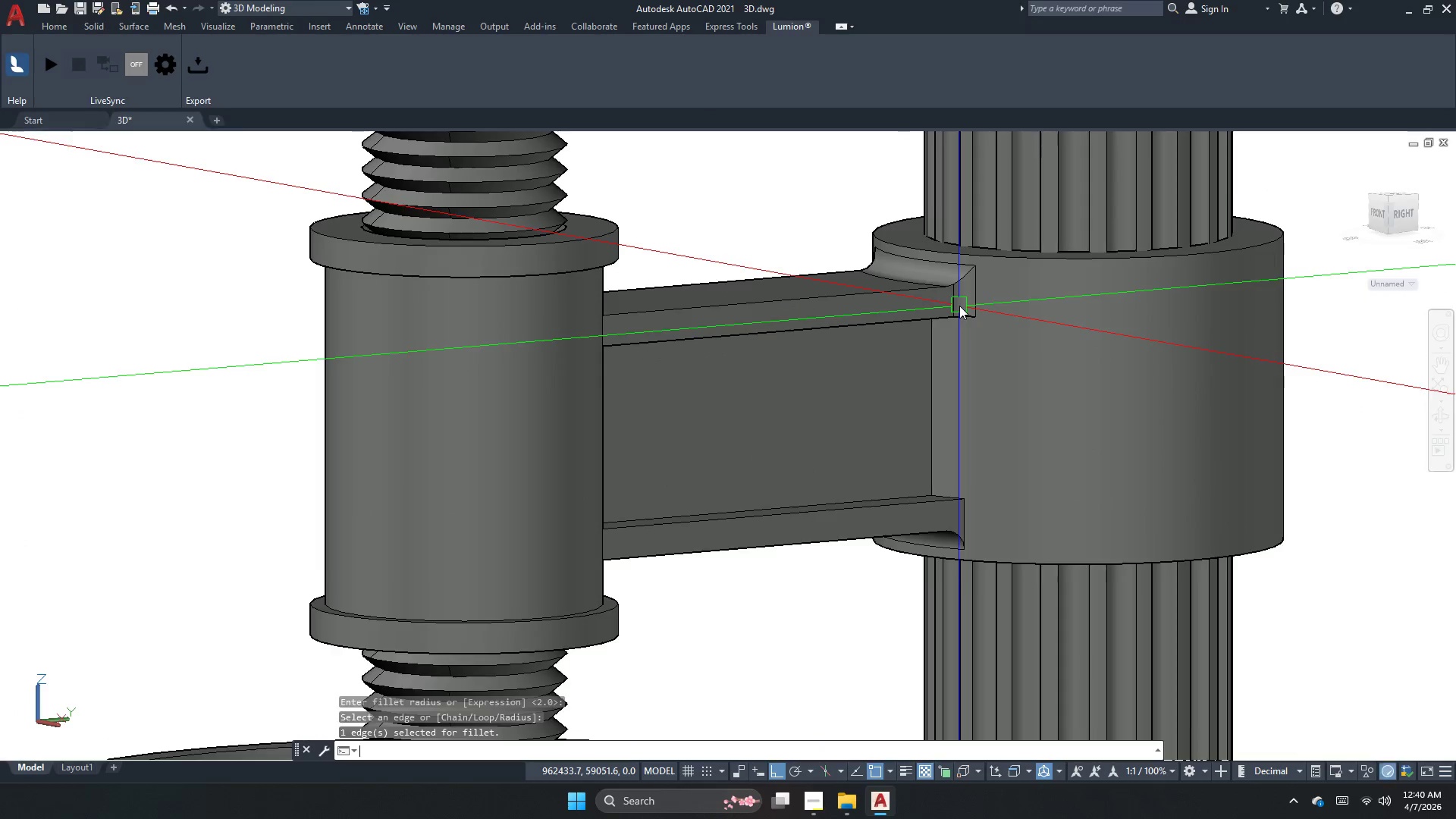 
scroll: coordinate [959, 306], scroll_direction: up, amount: 2.0
 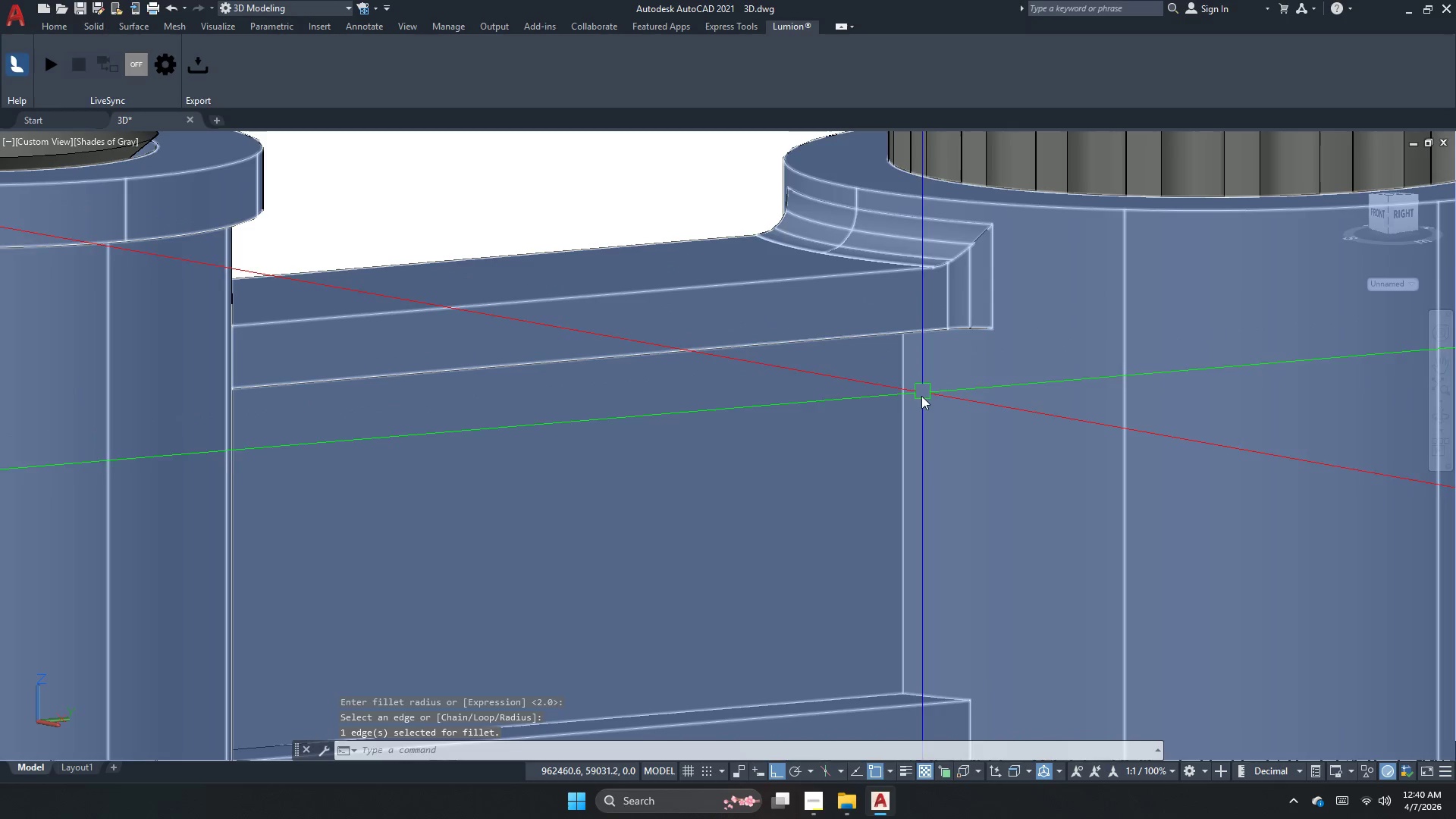 
key(Space)
 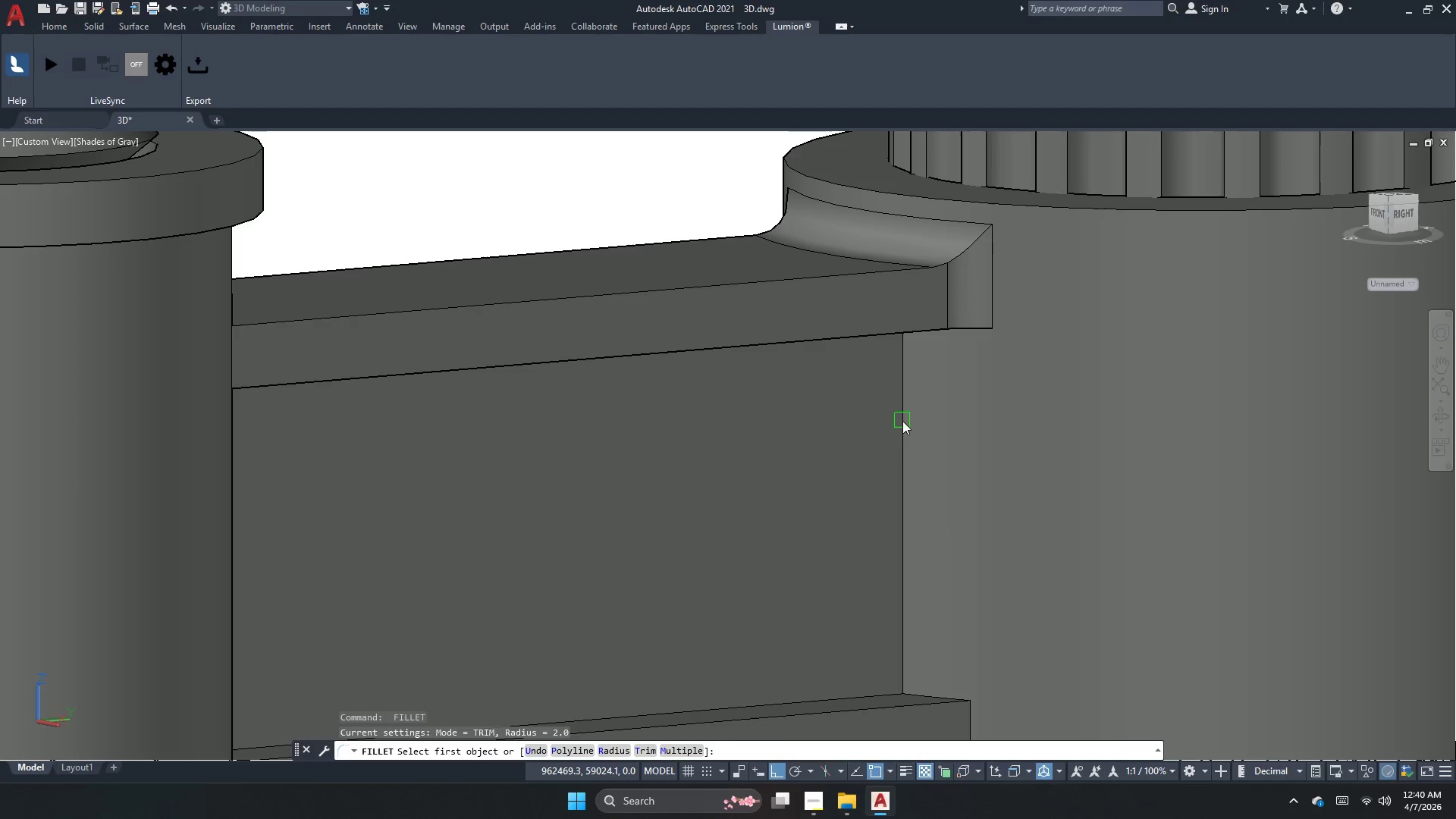 
left_click([902, 421])
 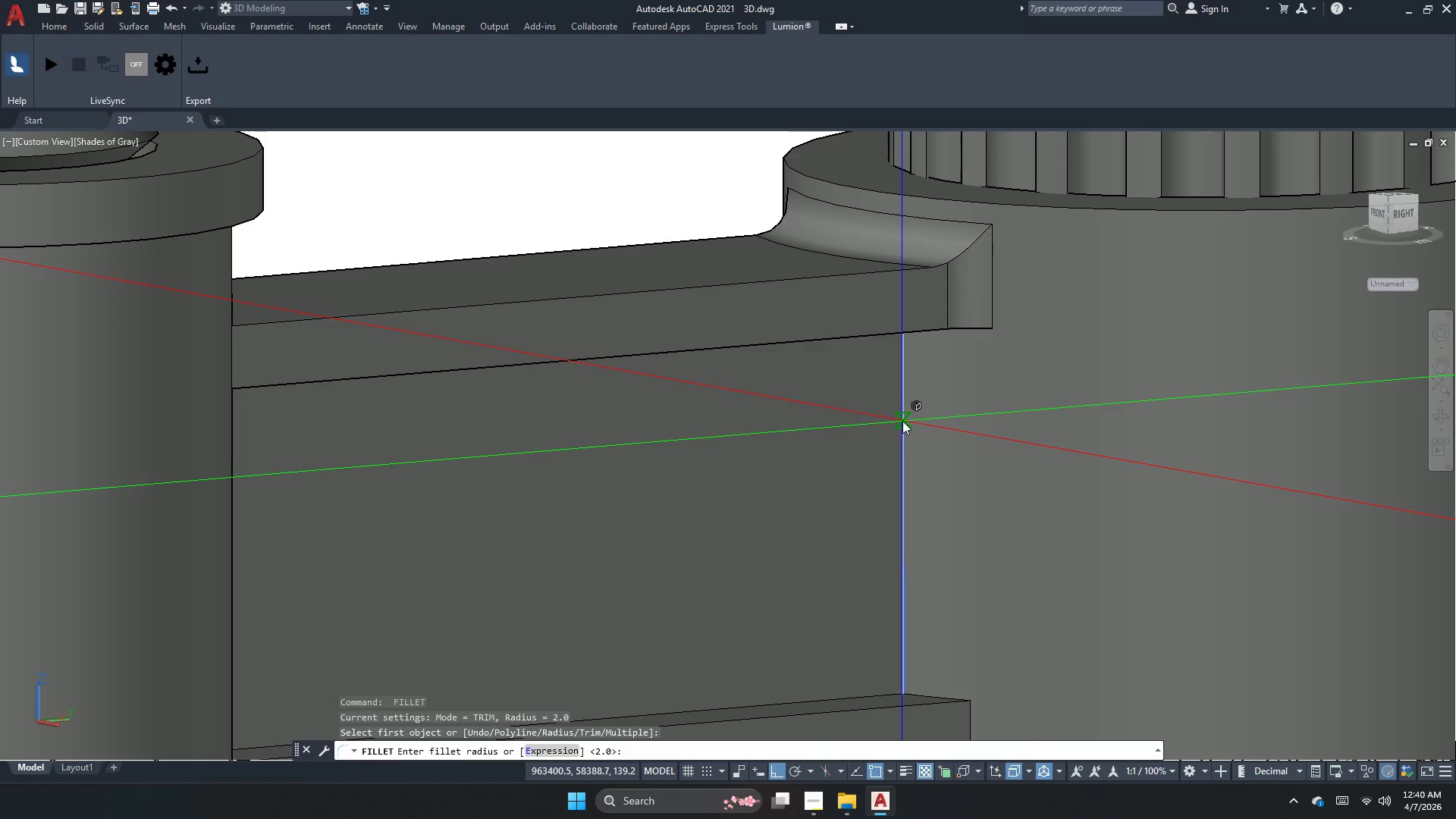 
key(Space)
 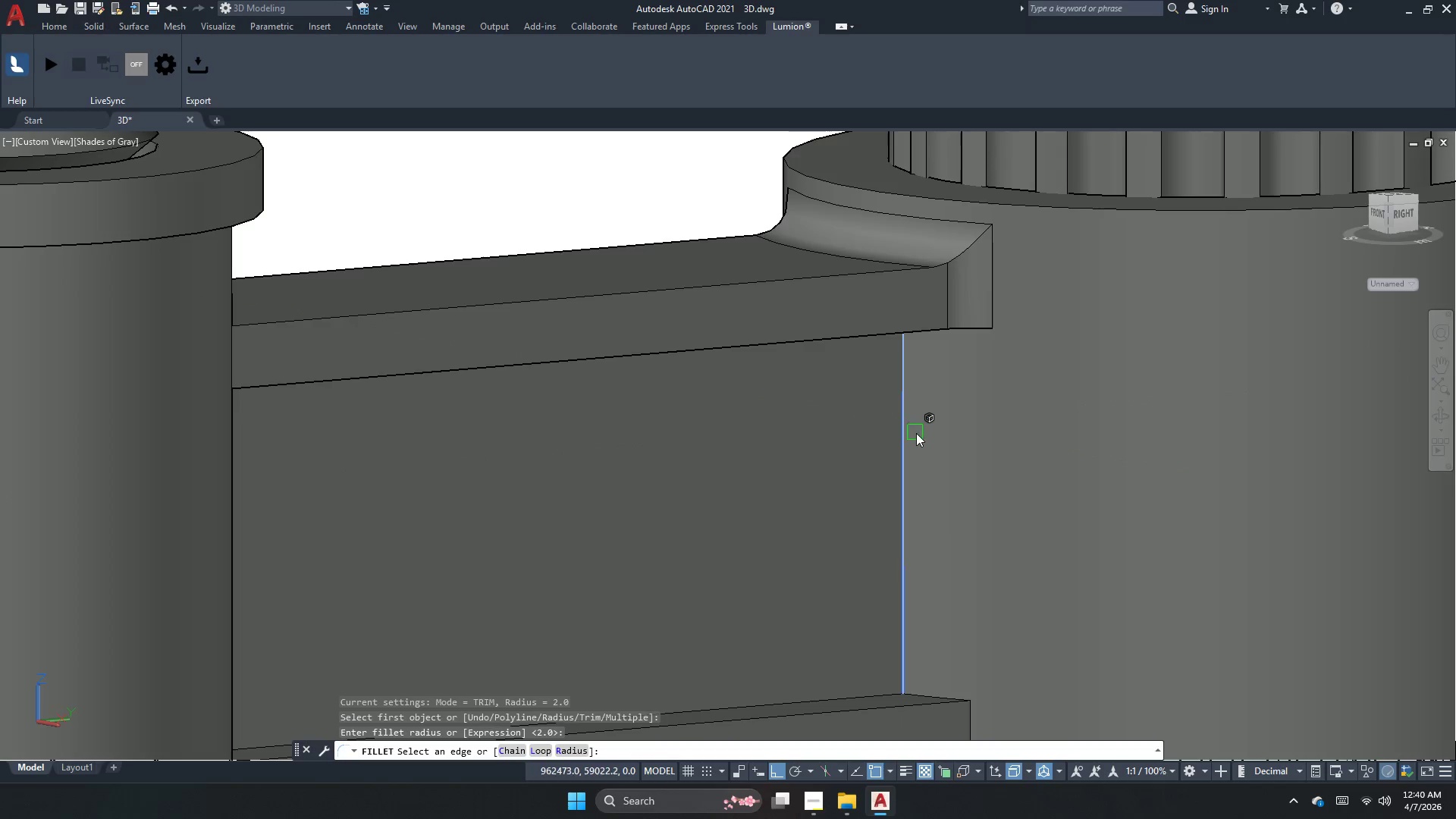 
key(Space)
 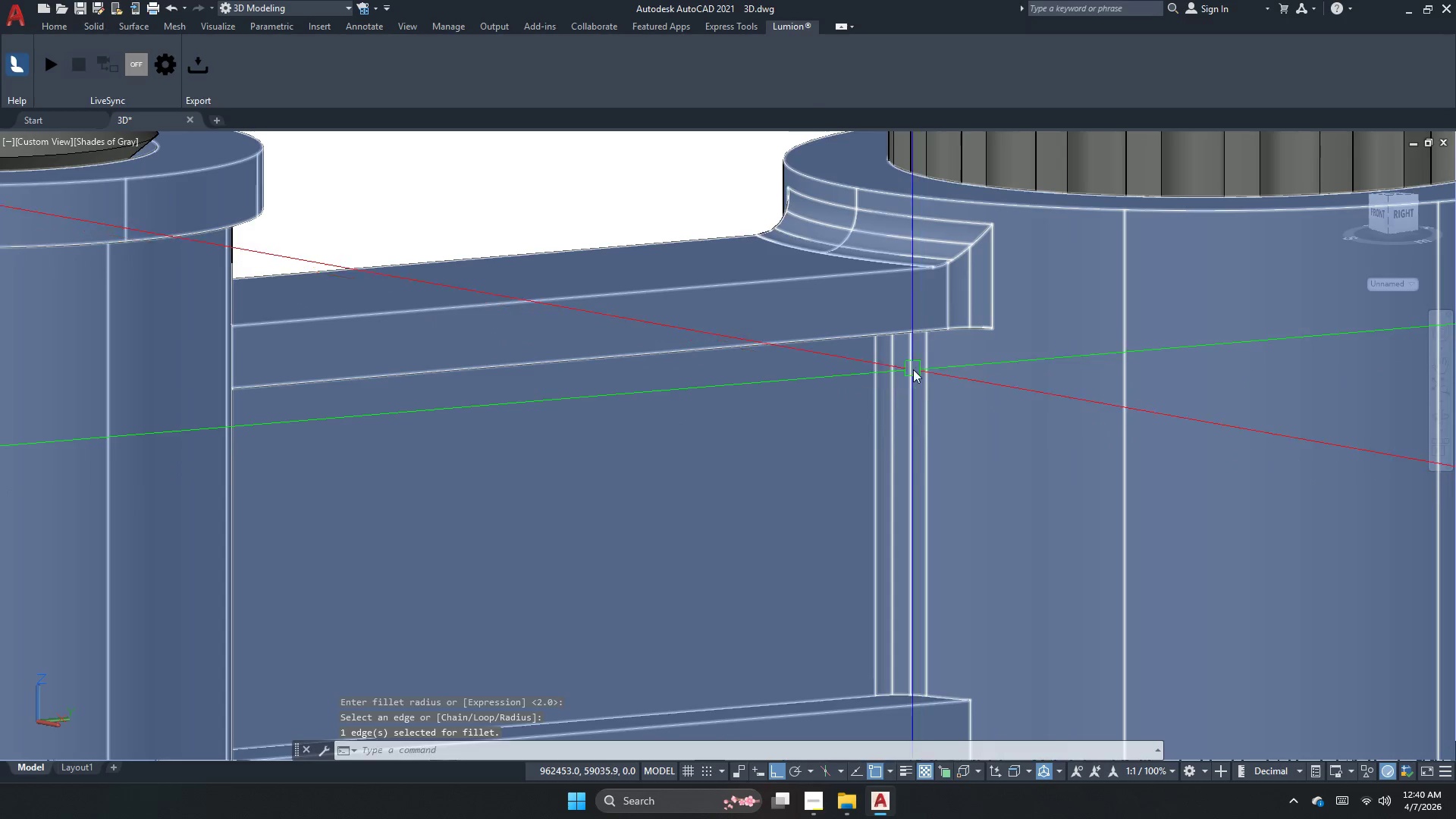 
scroll: coordinate [915, 371], scroll_direction: down, amount: 4.0
 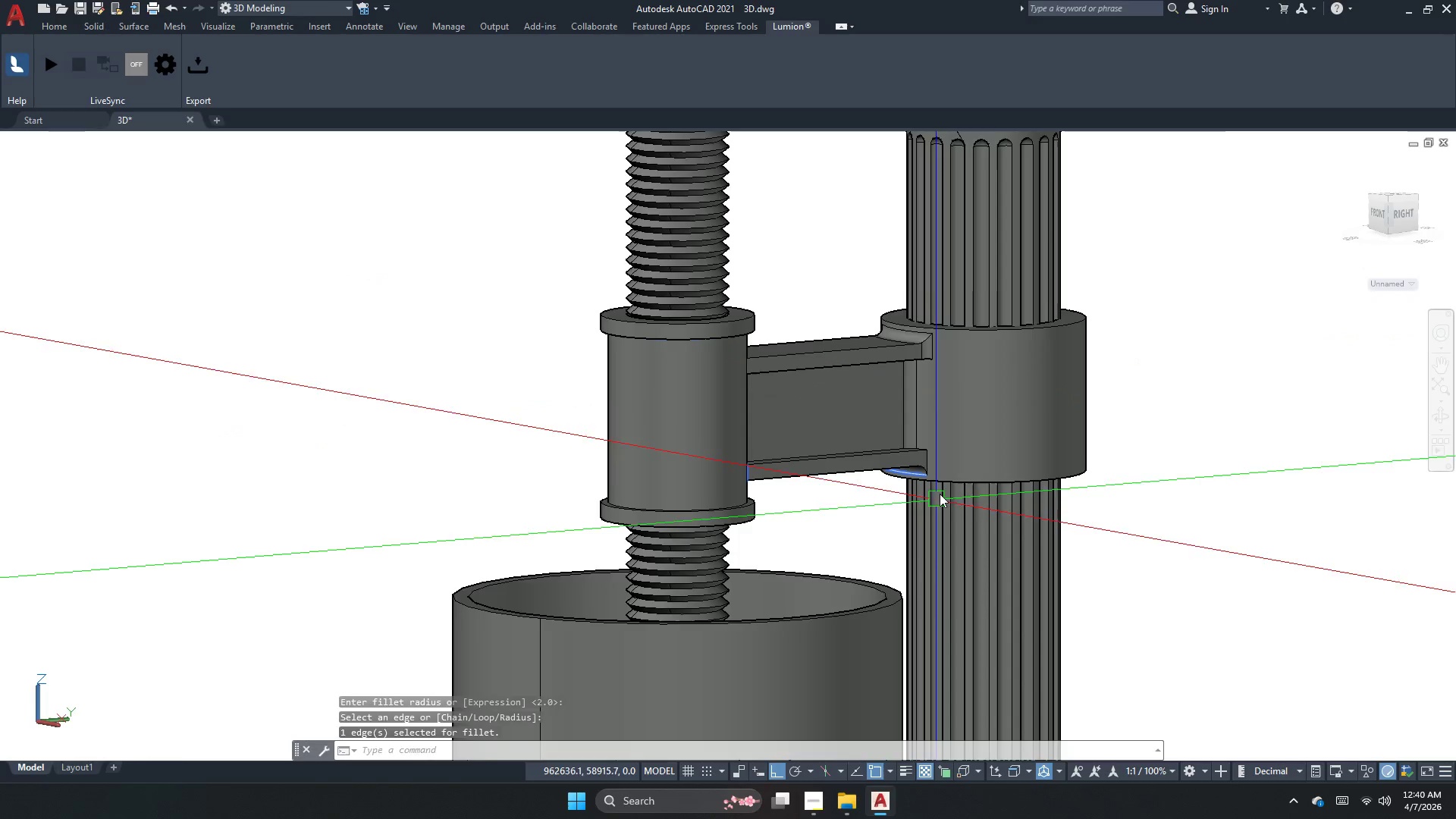 
key(Space)
 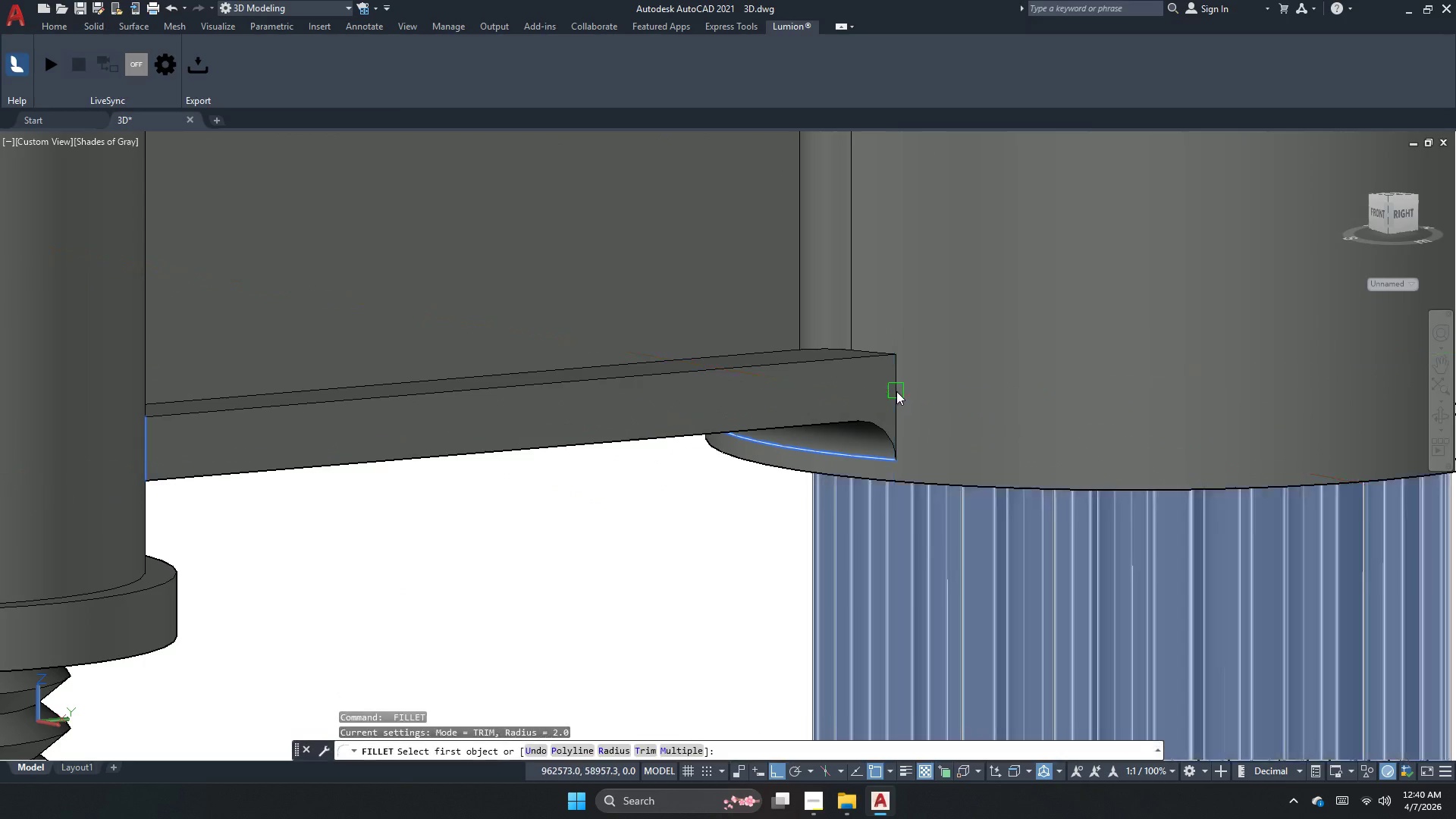 
scroll: coordinate [921, 444], scroll_direction: up, amount: 5.0
 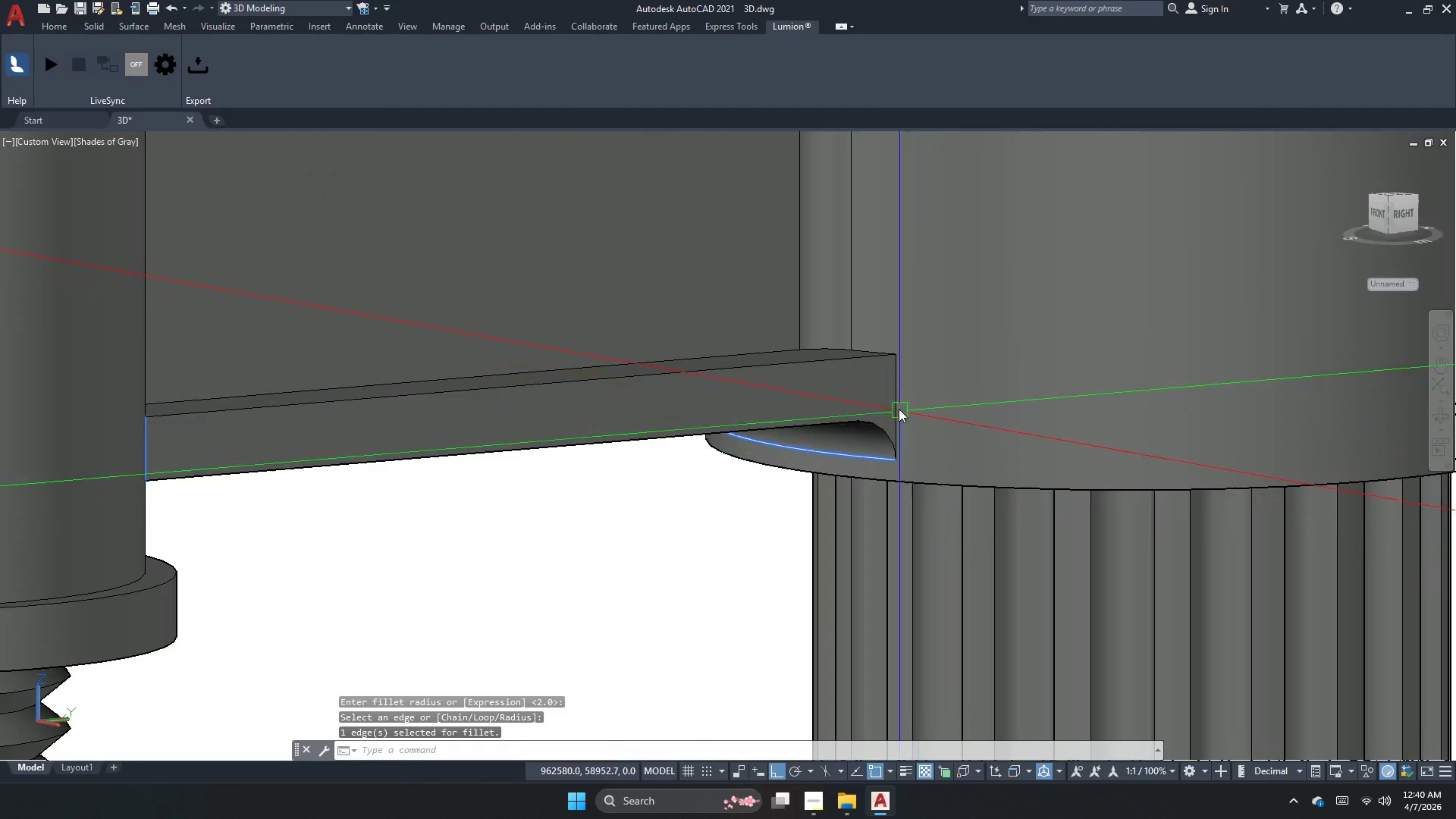 
left_click([896, 391])
 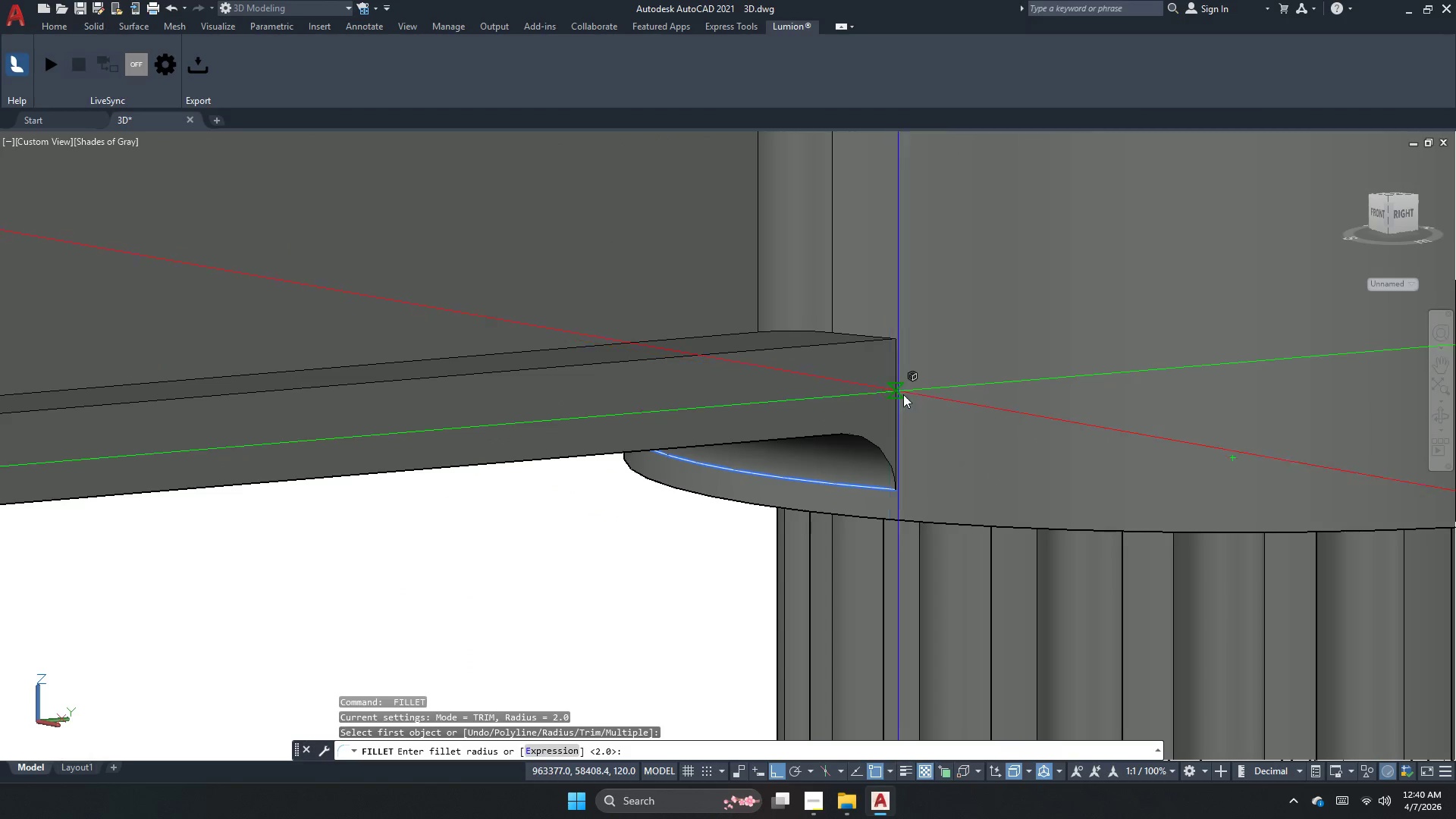 
scroll: coordinate [896, 391], scroll_direction: up, amount: 1.0
 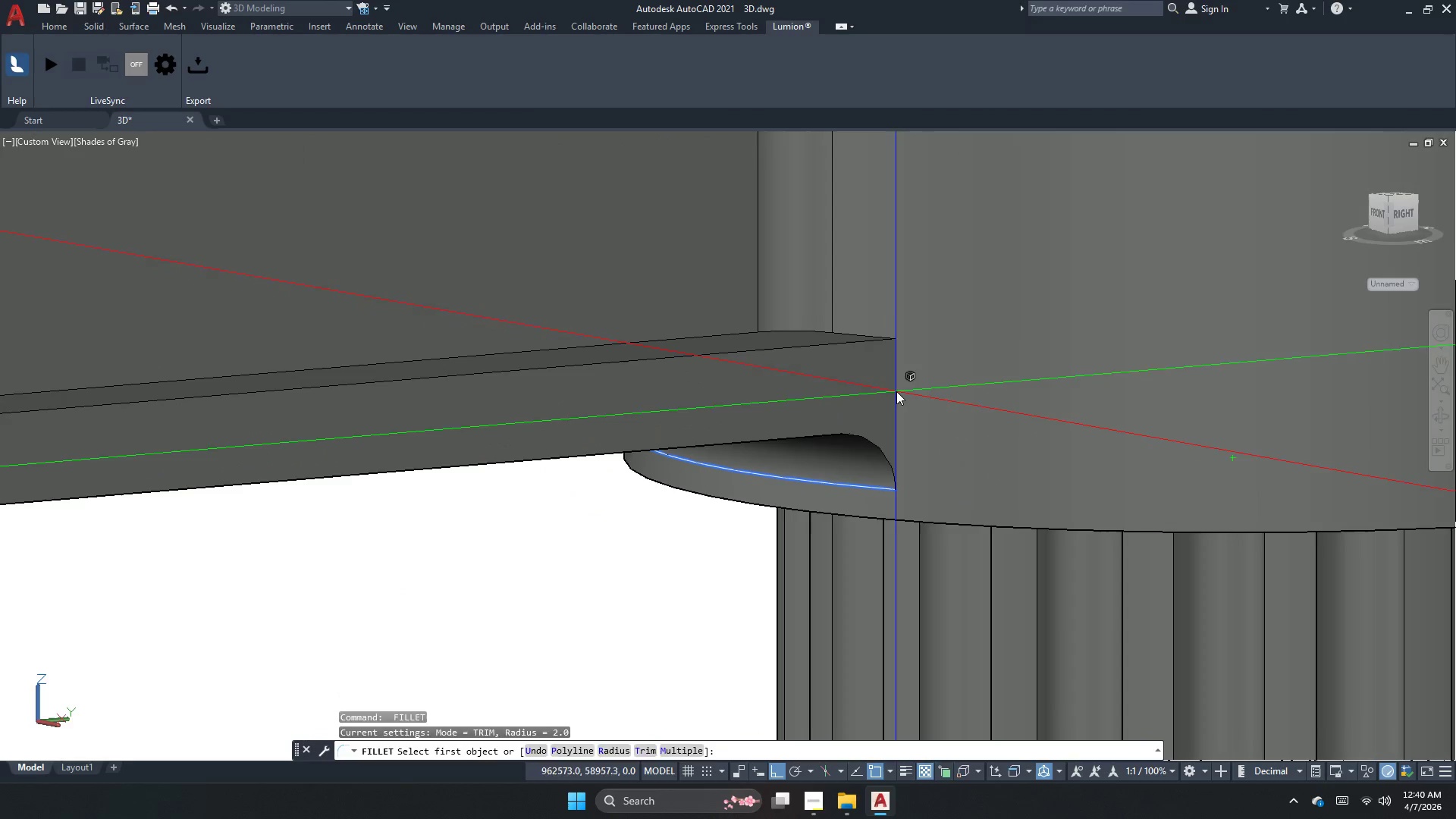 
key(Space)
 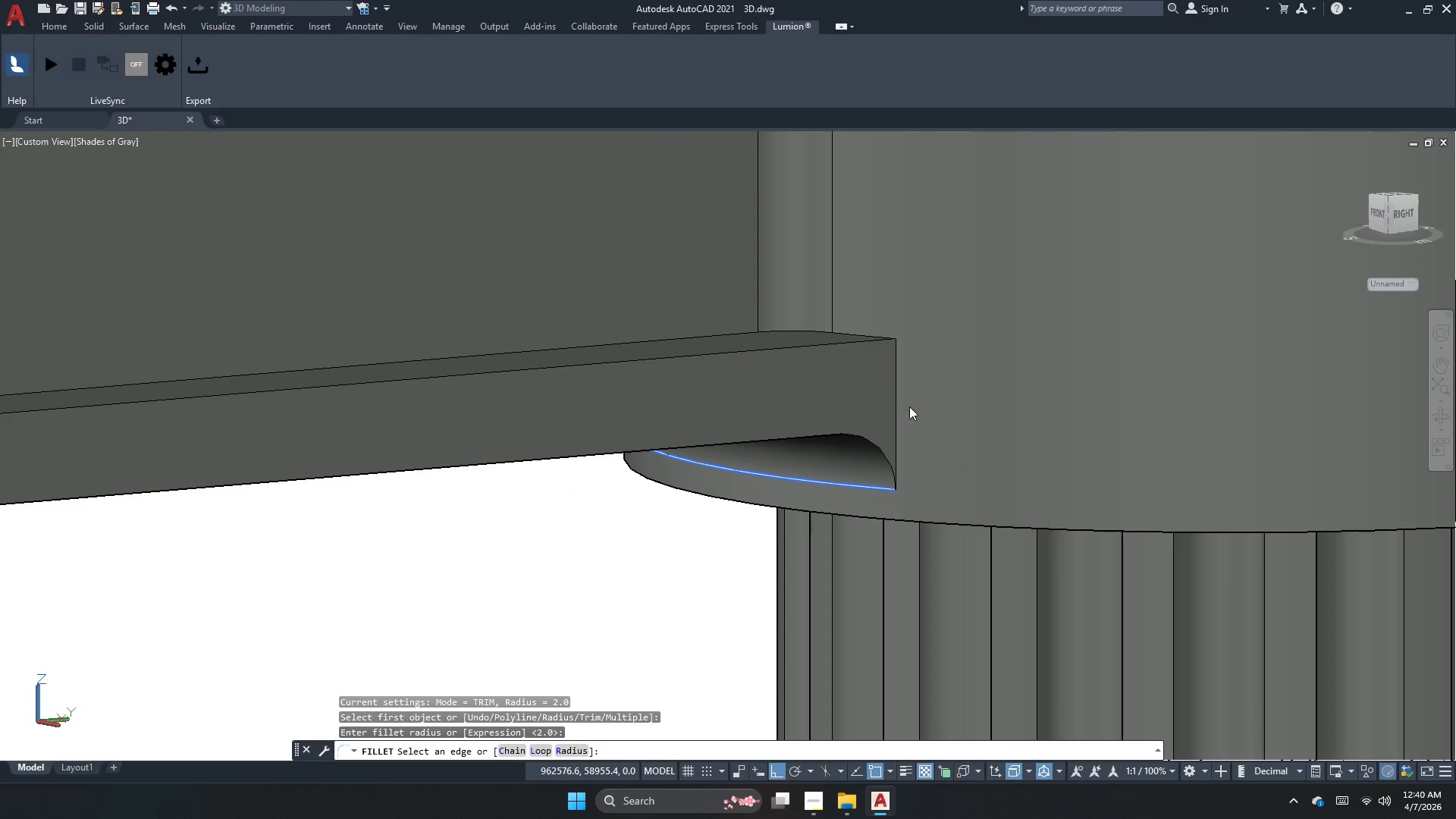 
key(Escape)
 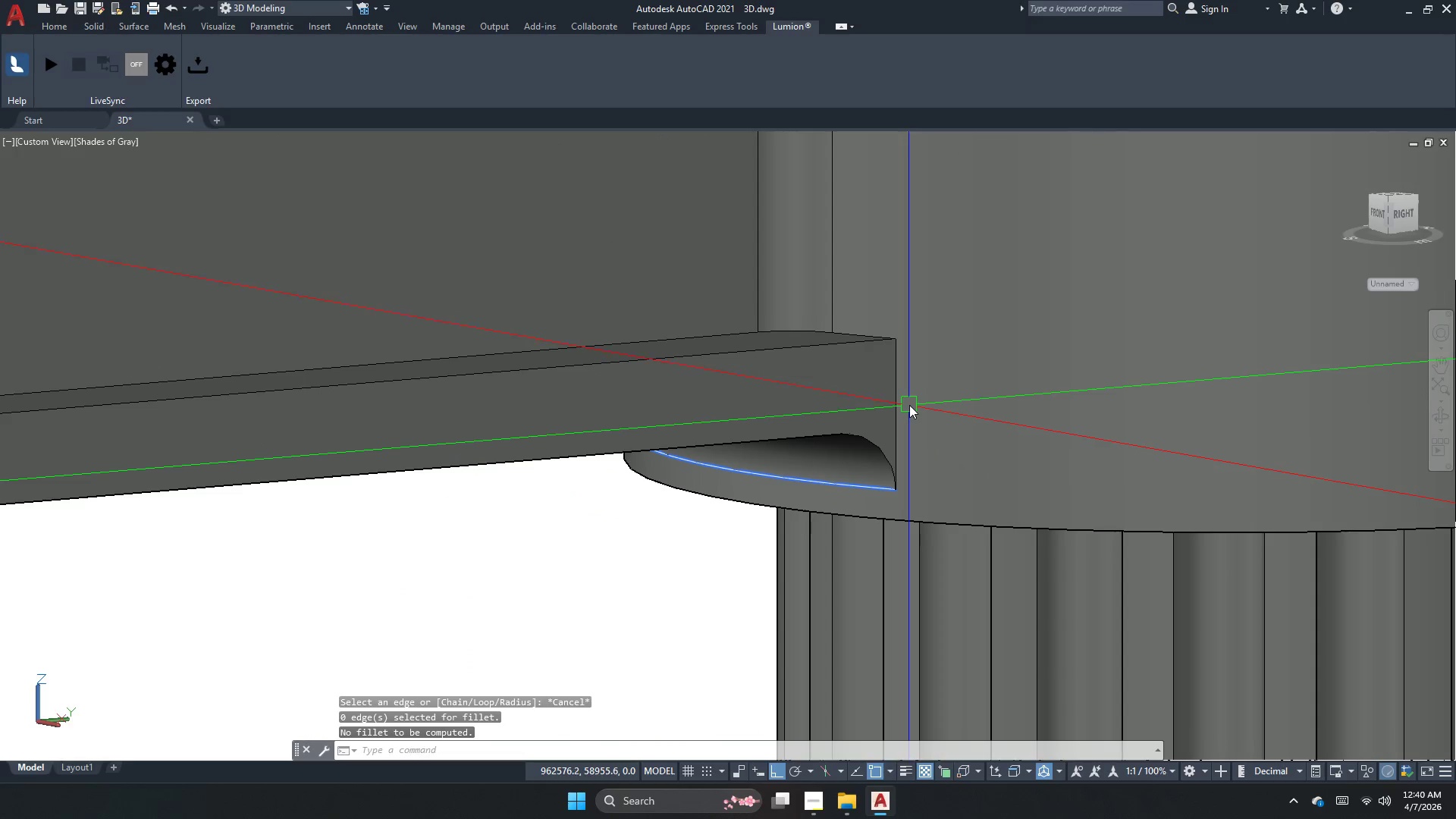 
key(Space)
 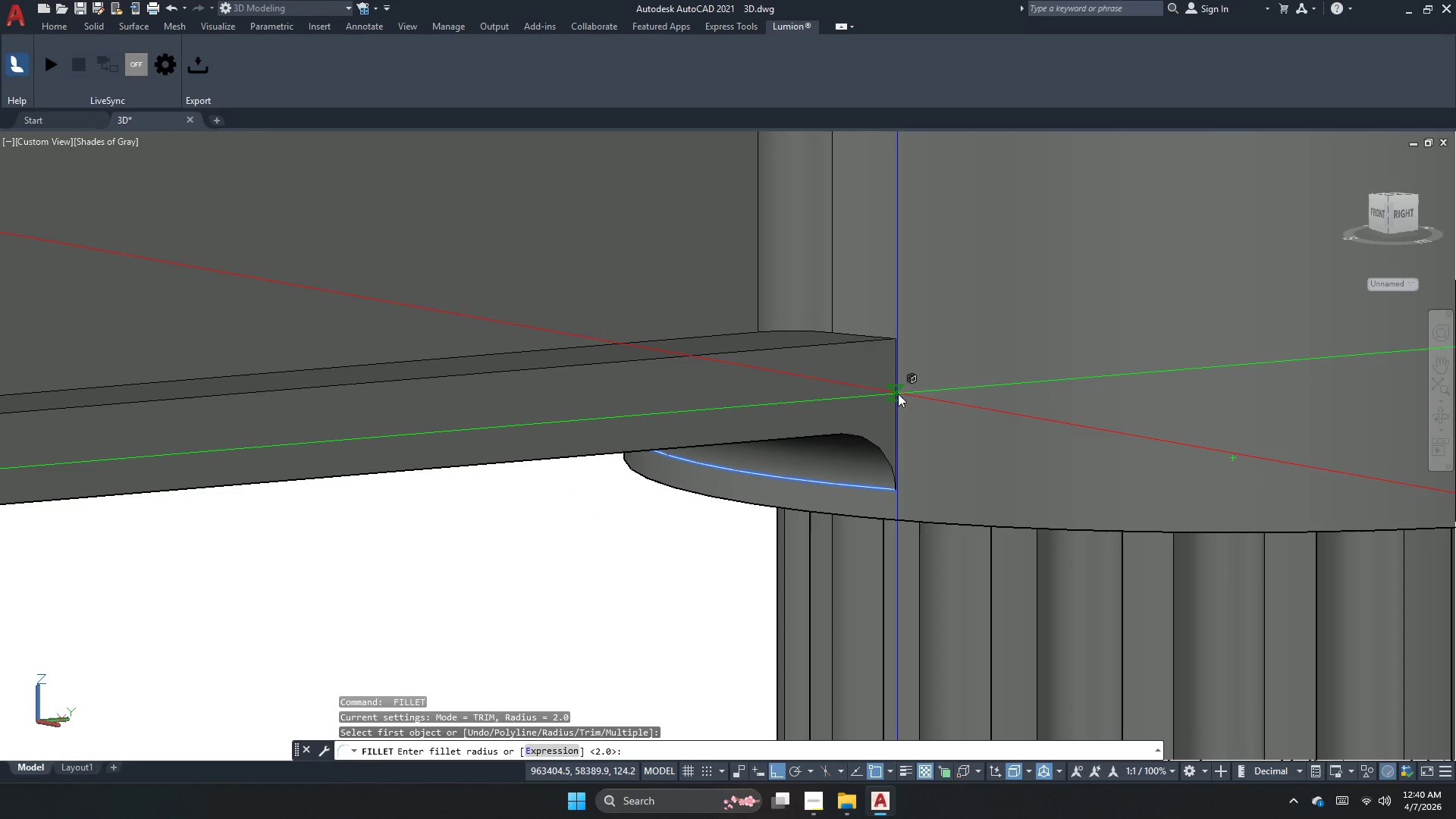 
key(Space)
 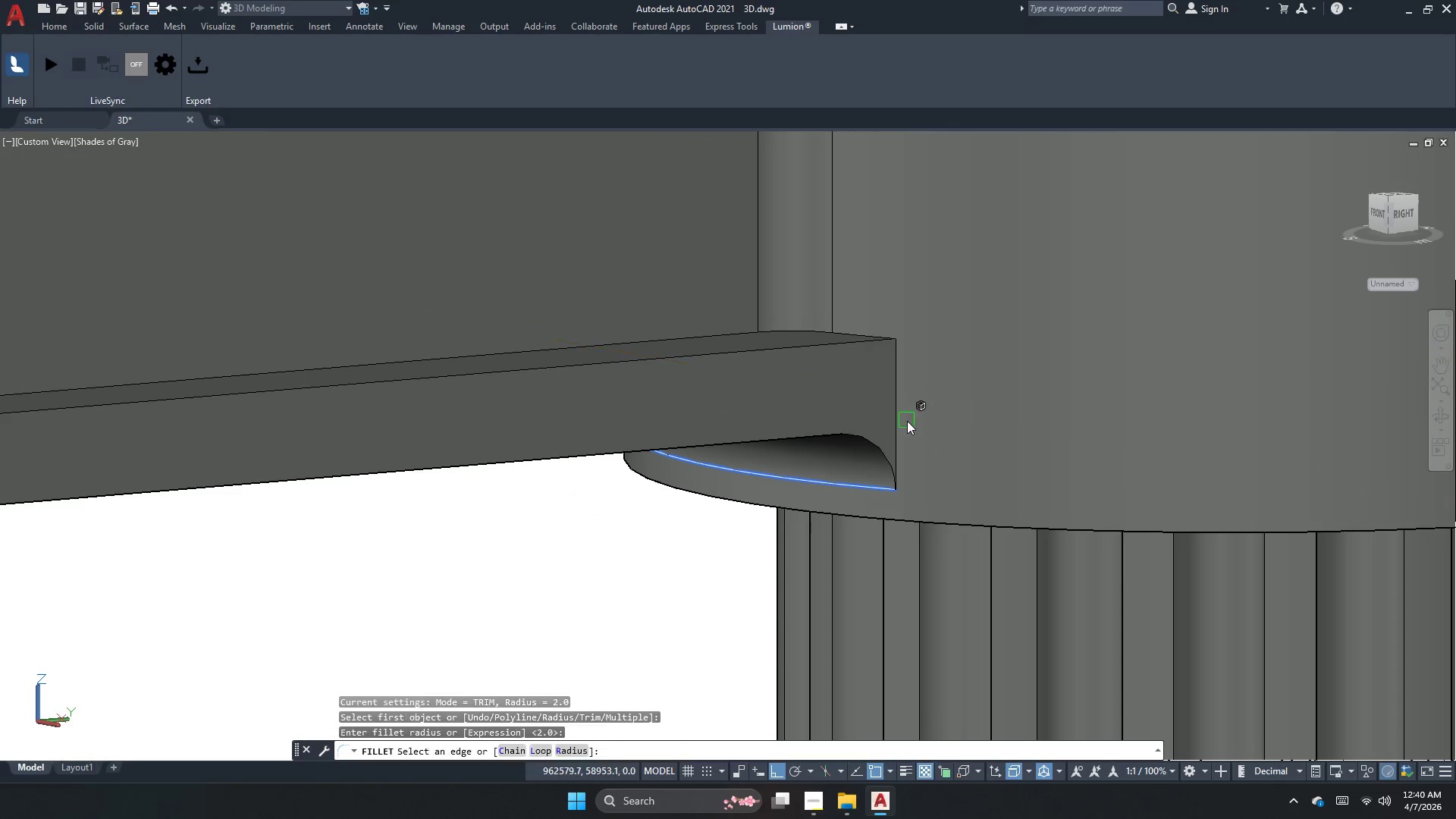 
key(Space)
 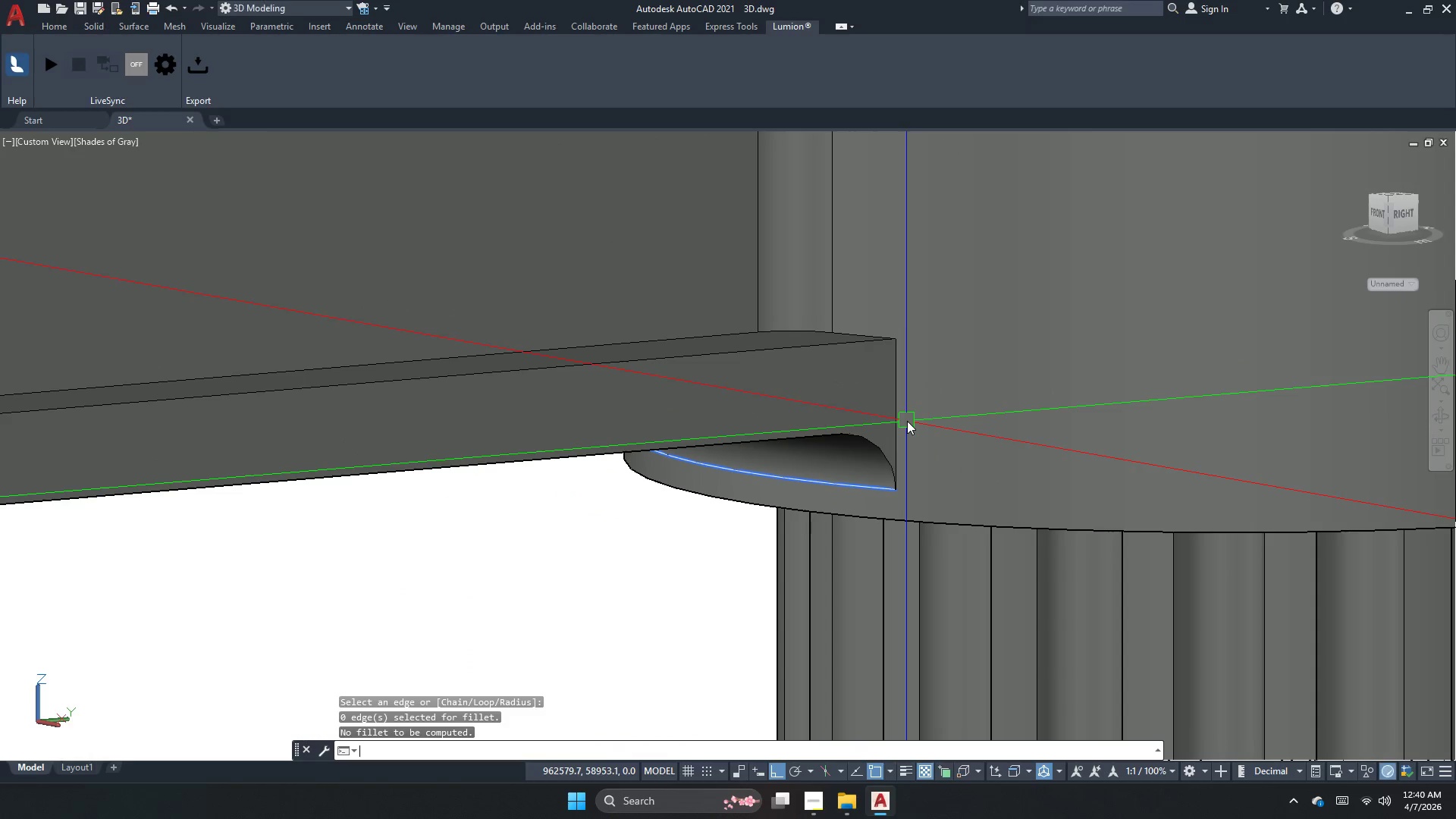 
key(Escape)
 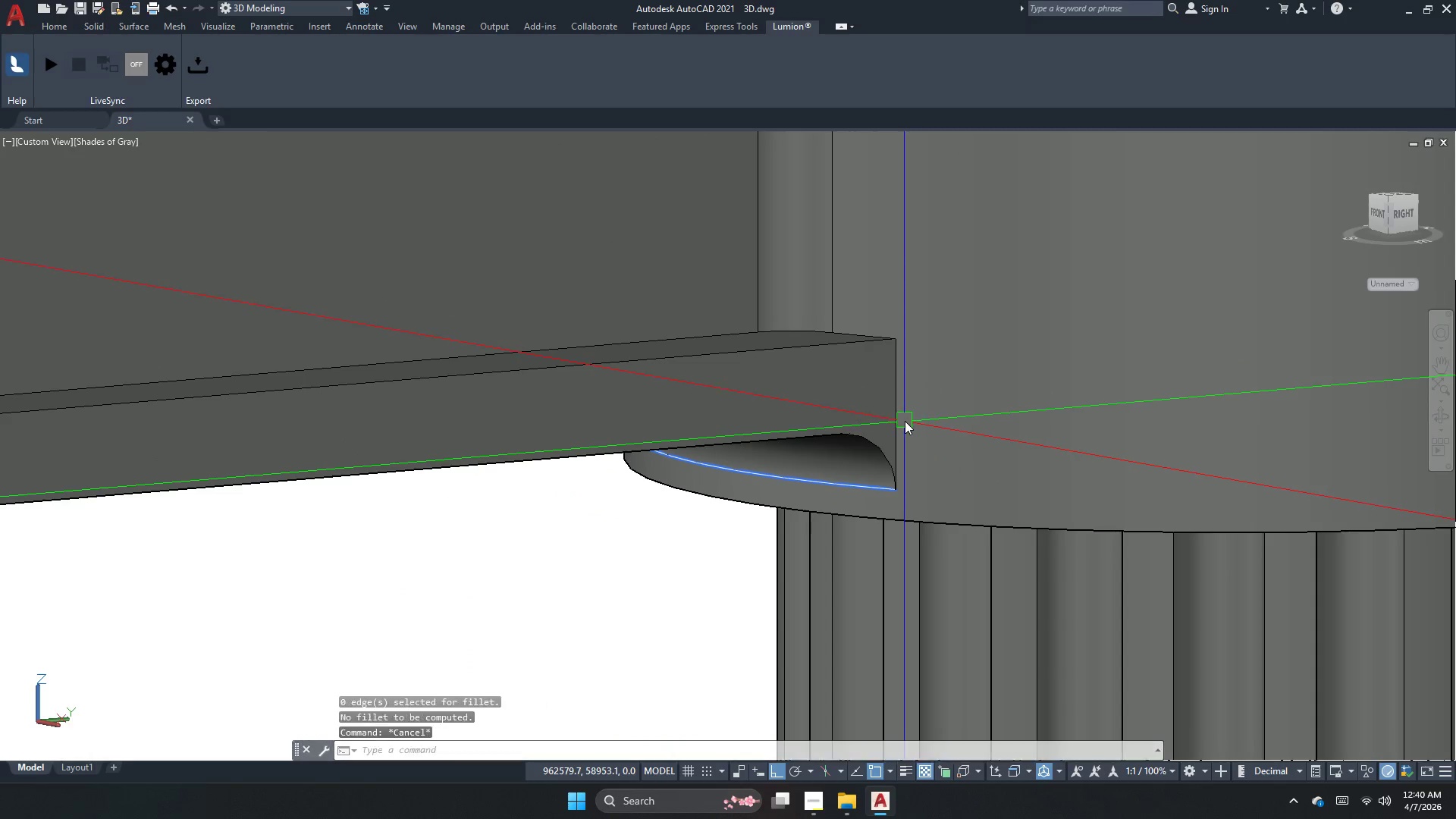 
key(Escape)
 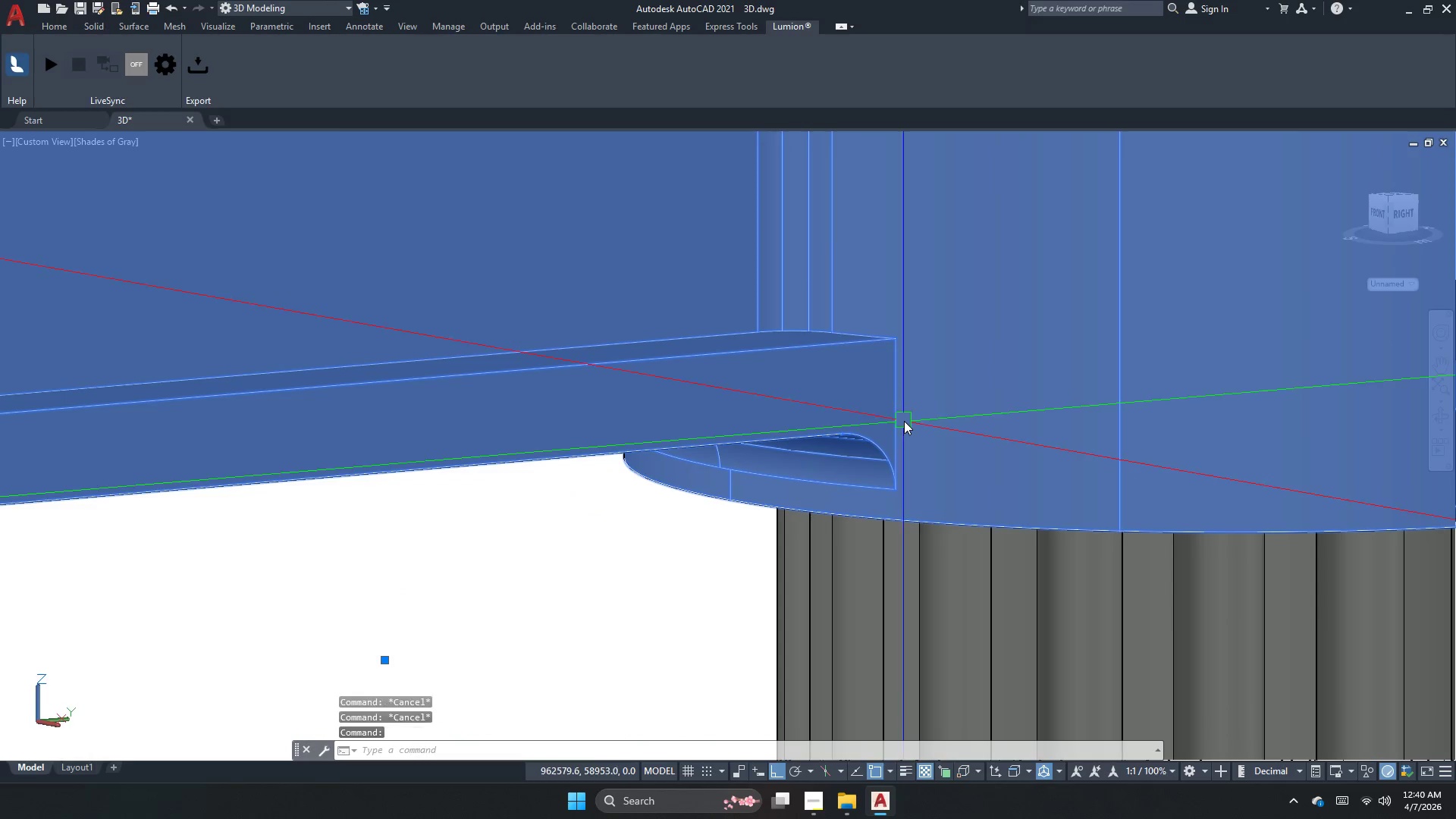 
key(Escape)
 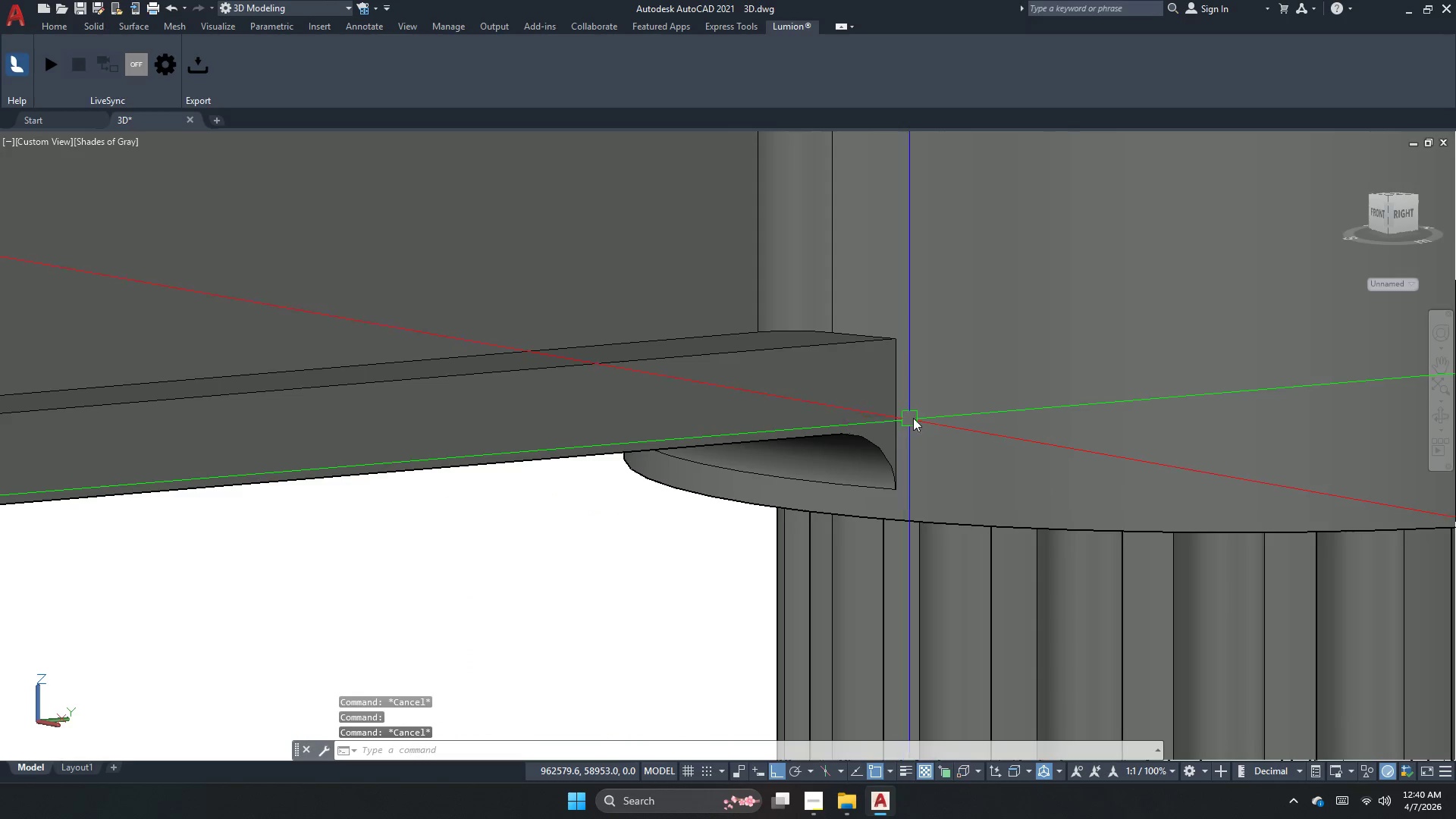 
key(Control+Z)
 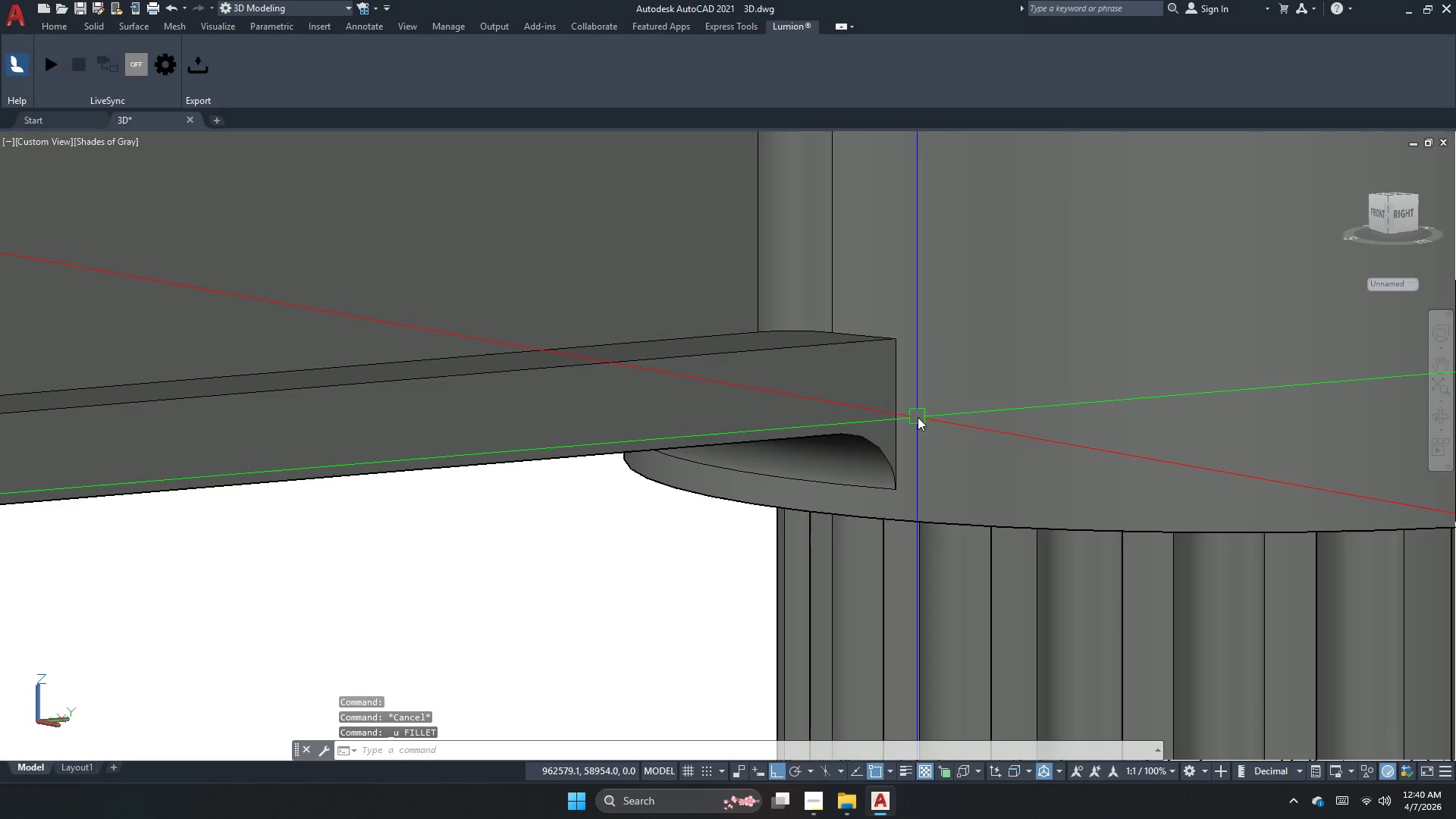 
key(Control+Z)
 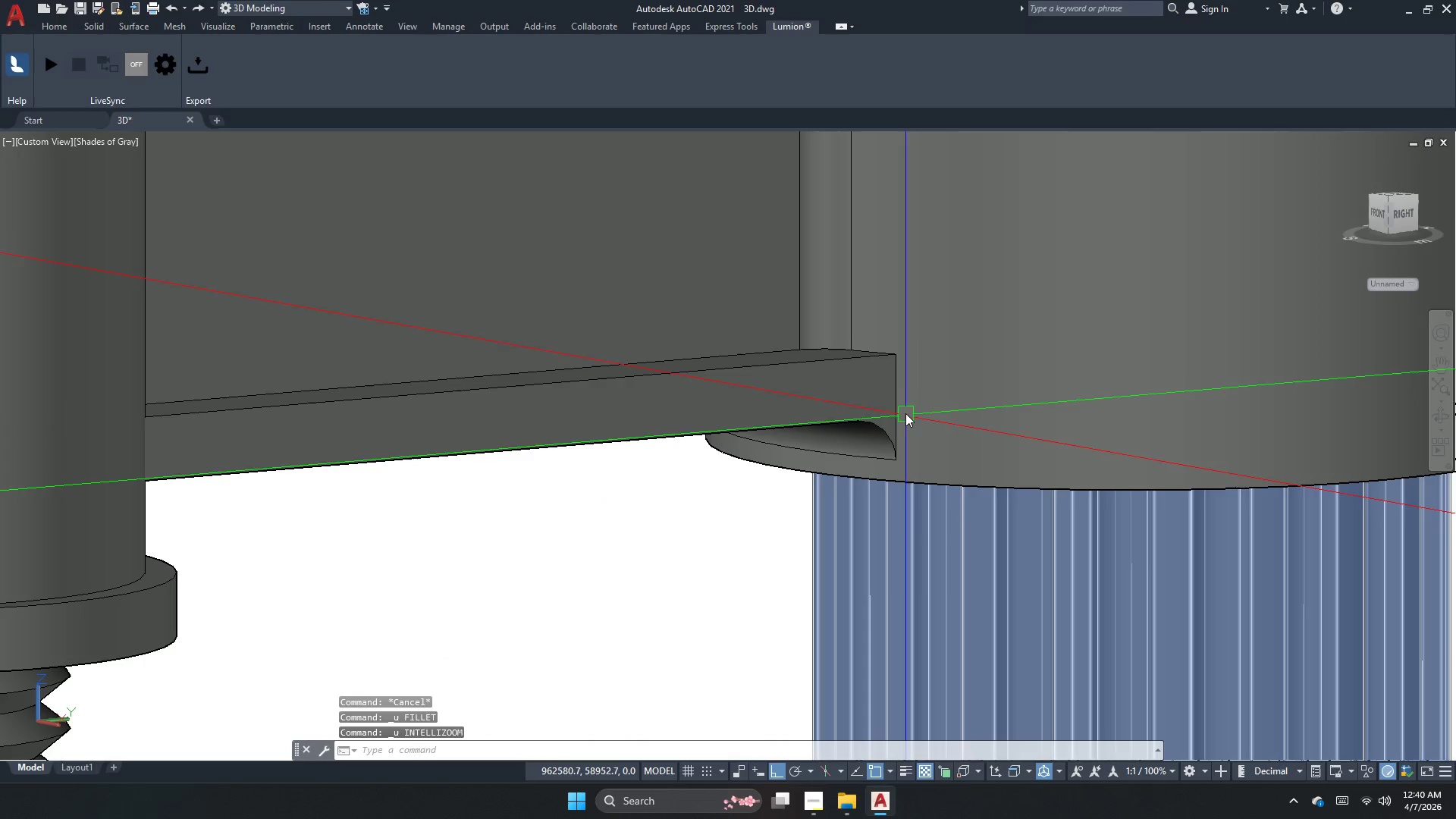 
left_click([899, 413])
 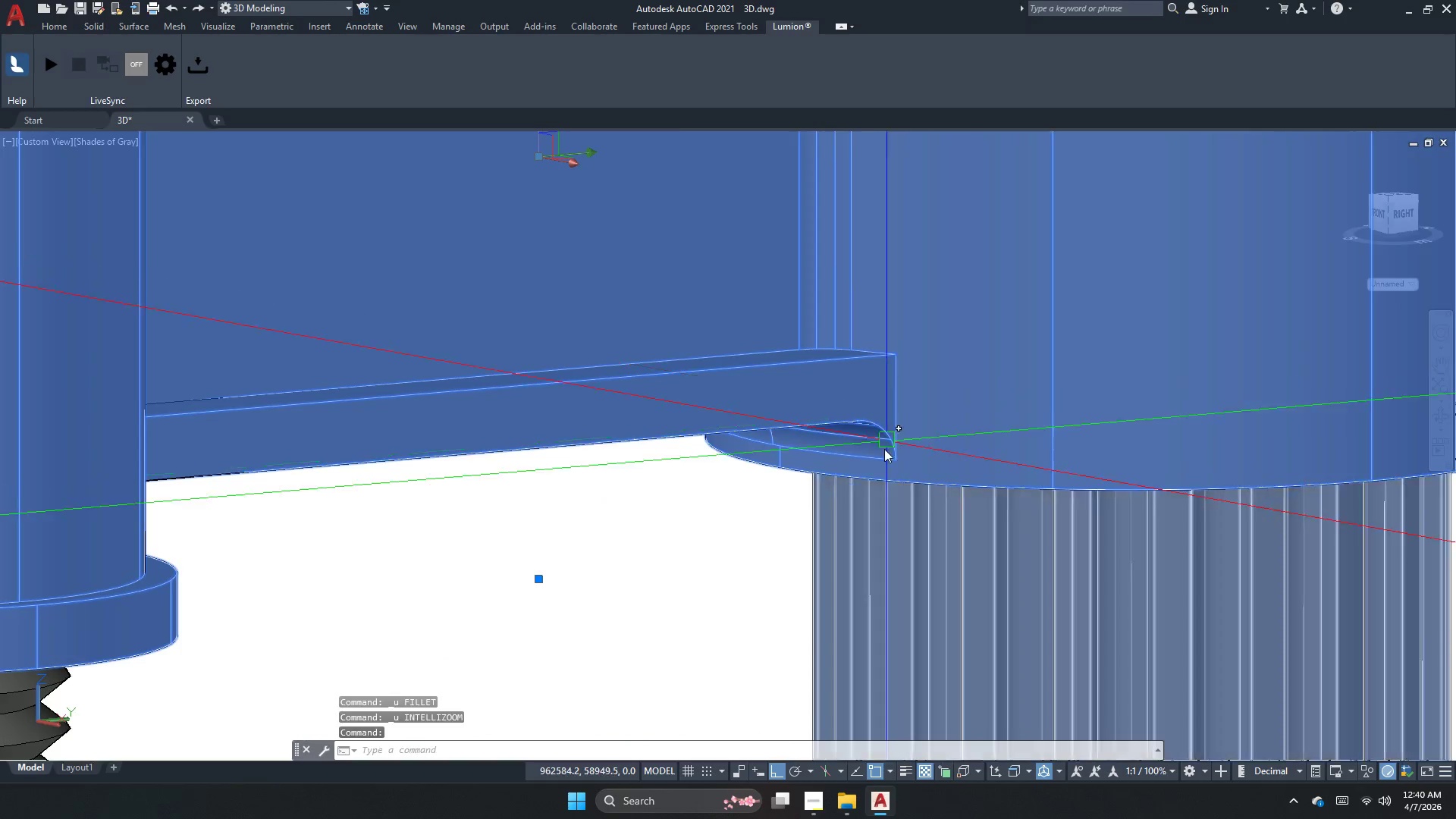 
key(Escape)
 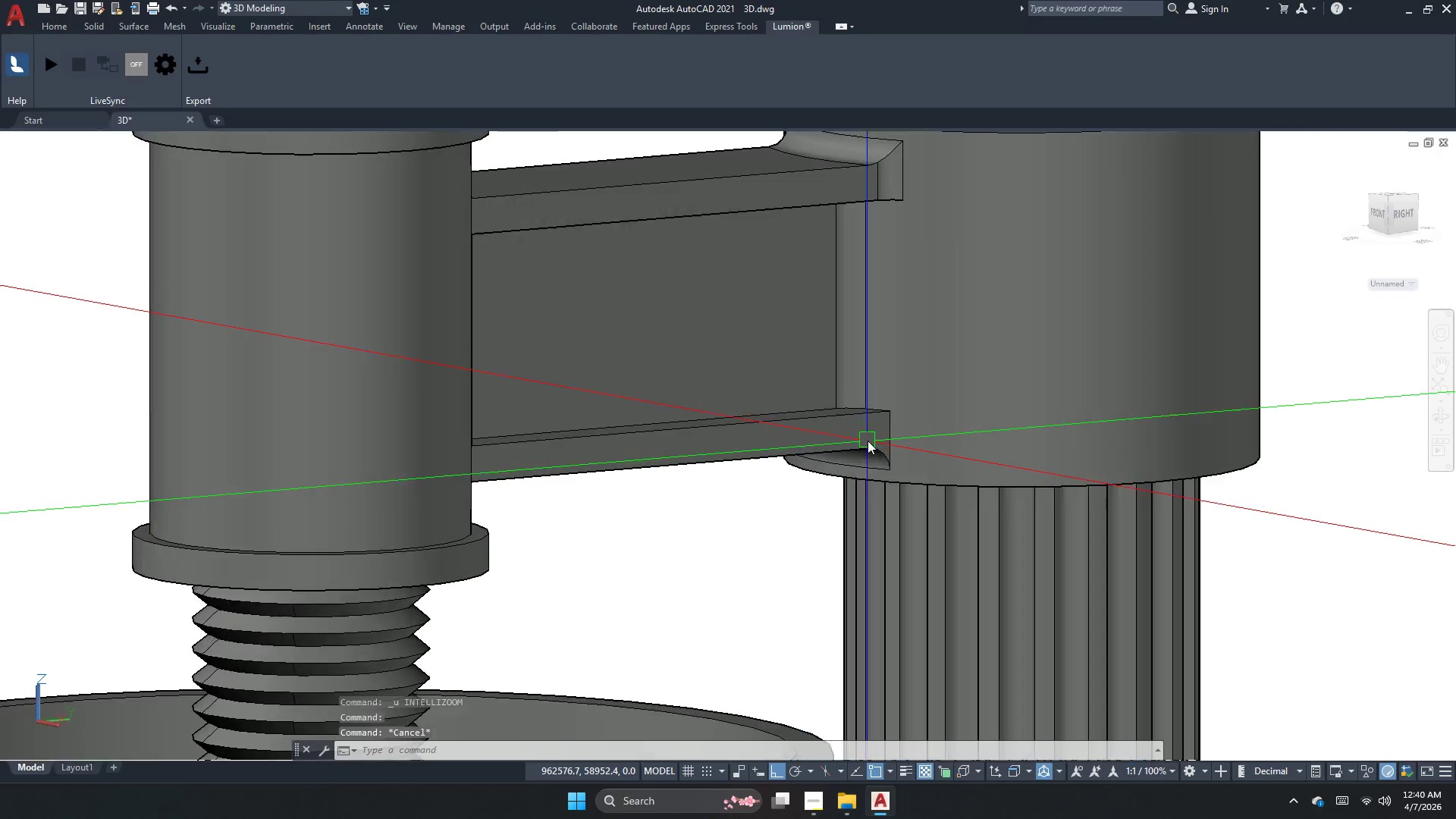 
scroll: coordinate [873, 468], scroll_direction: down, amount: 2.0
 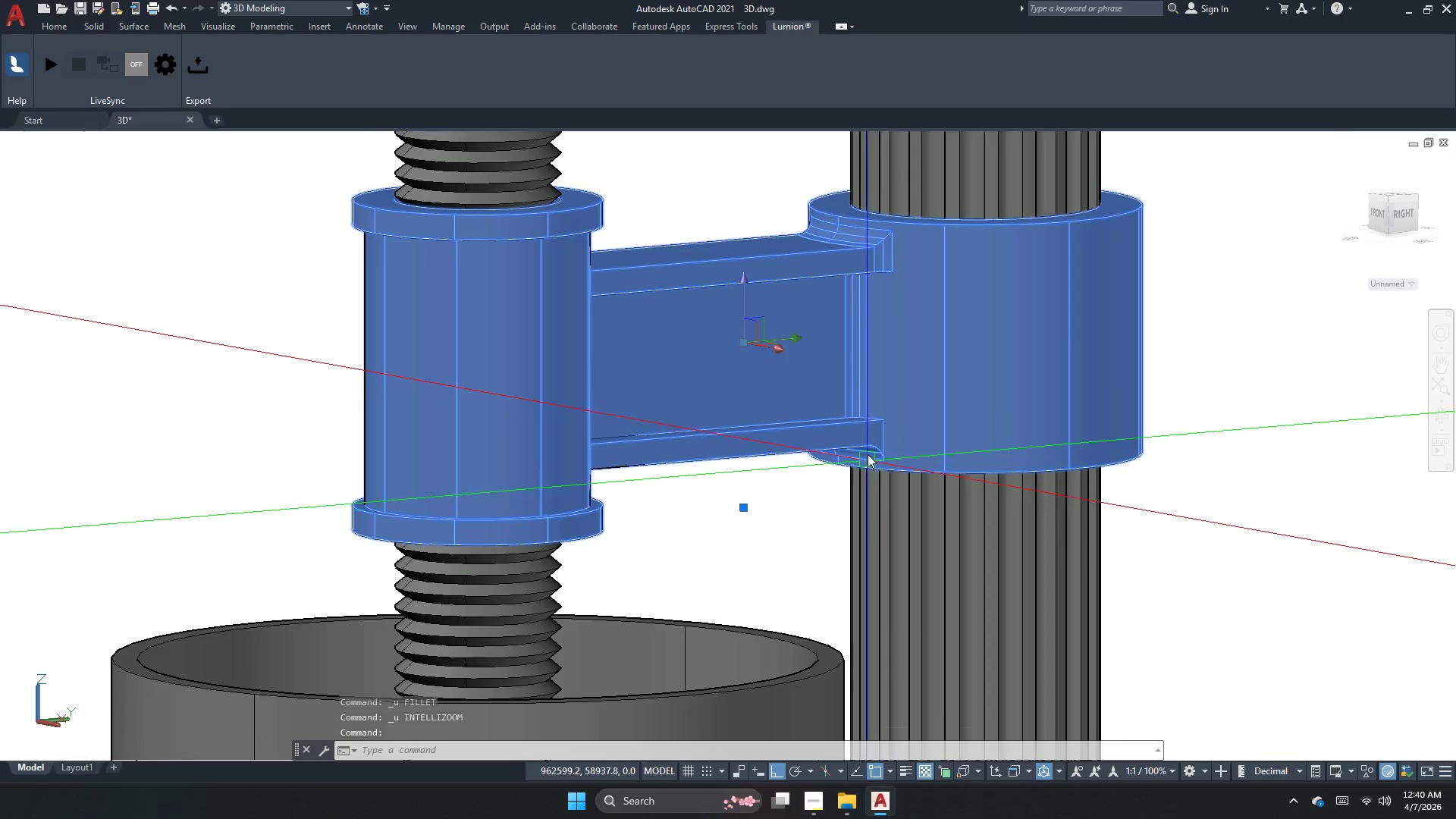 
key(Escape)
 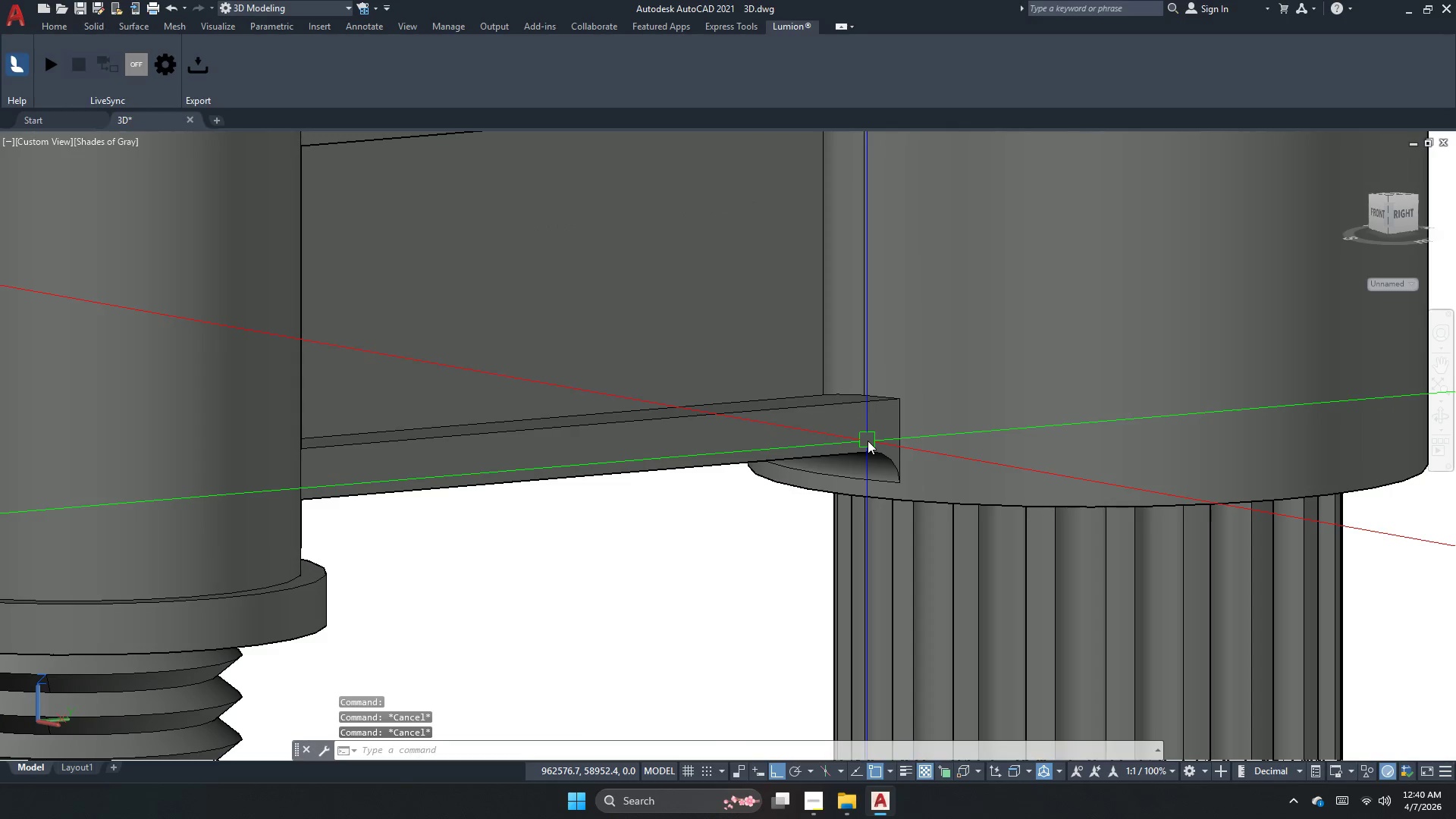 
key(Escape)
 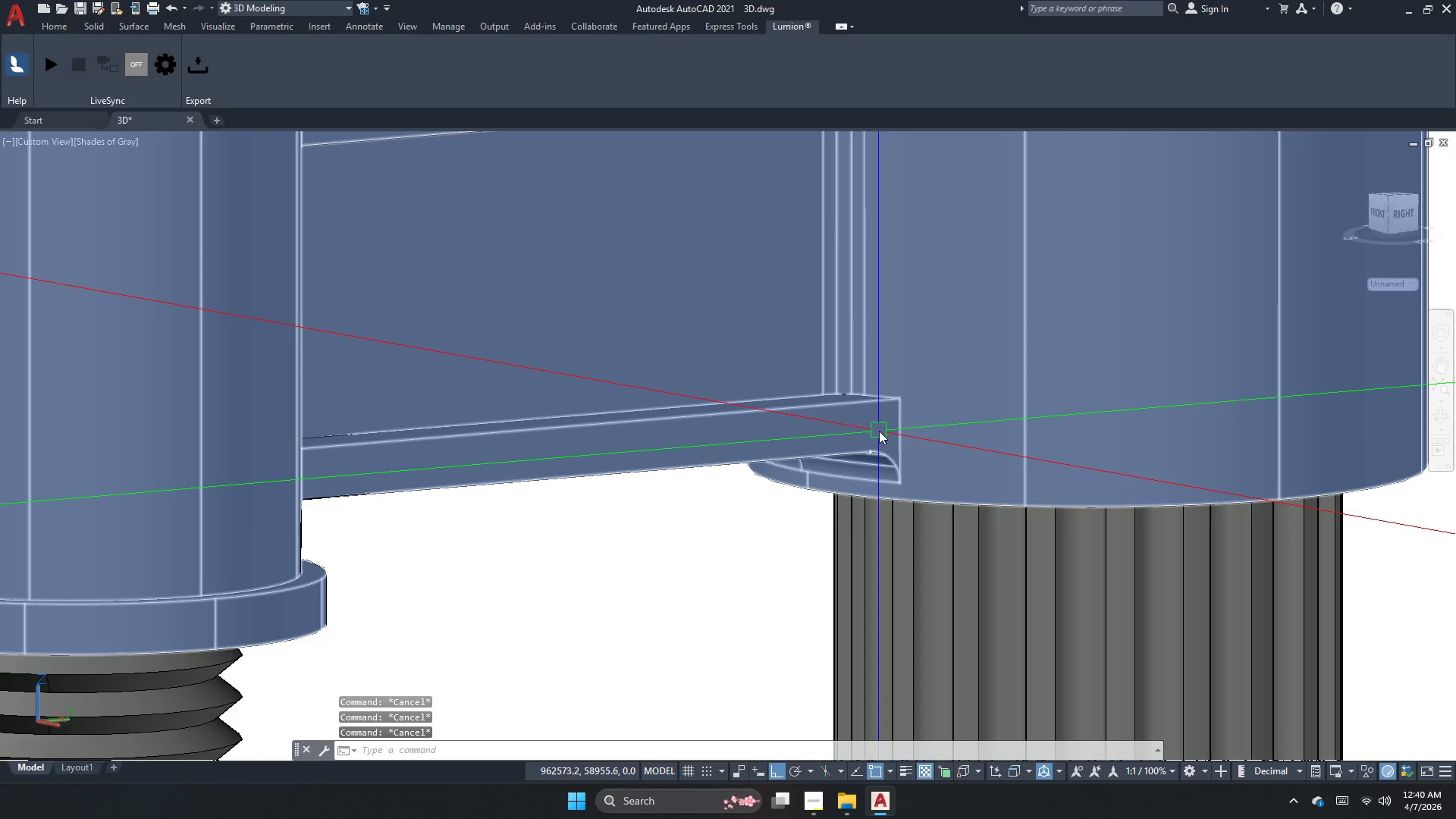 
scroll: coordinate [868, 441], scroll_direction: up, amount: 2.0
 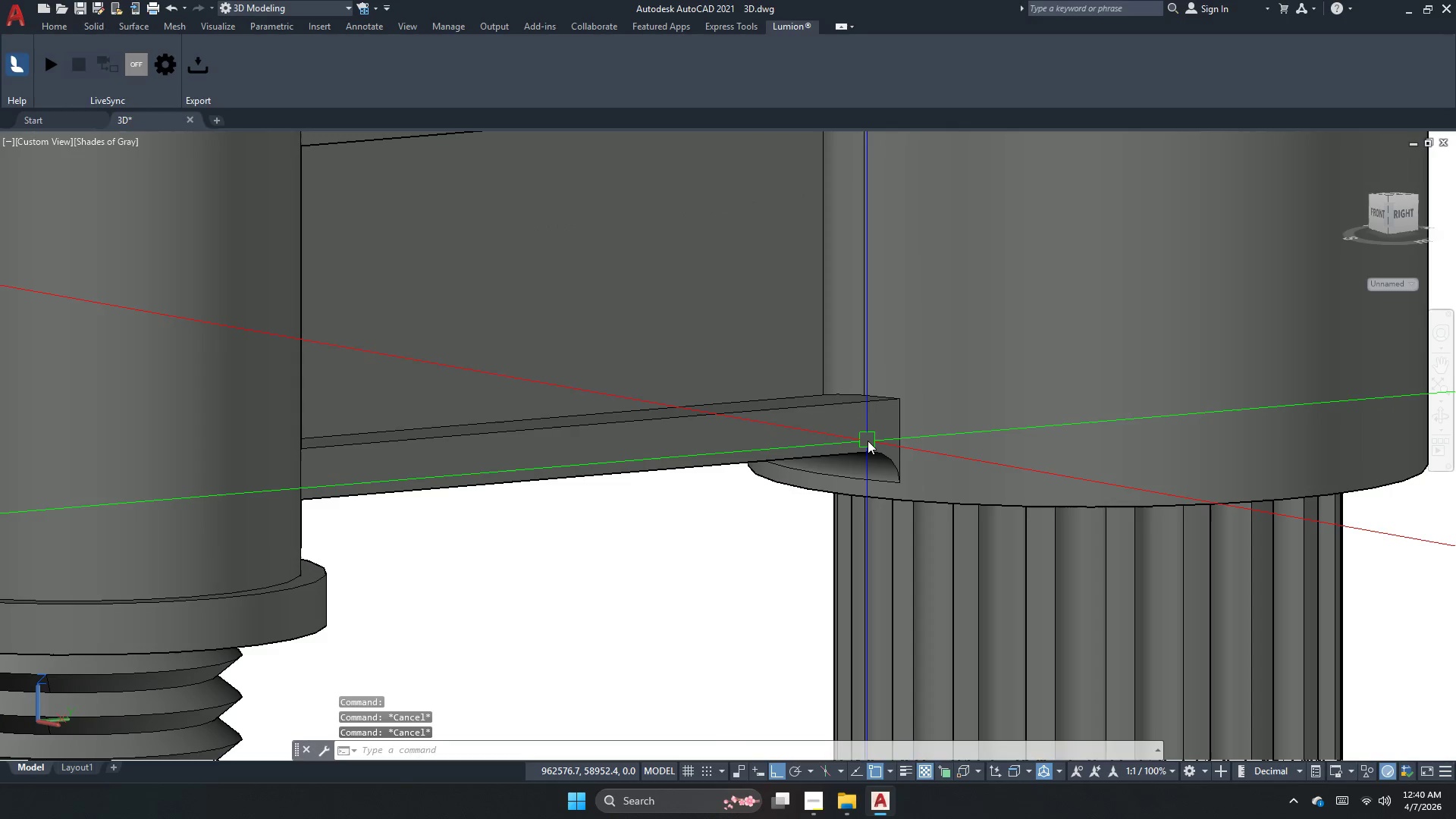 
key(Escape)
type(fr )
key(Escape)
key(Escape)
key(Escape)
key(Escape)
type(f r  )
 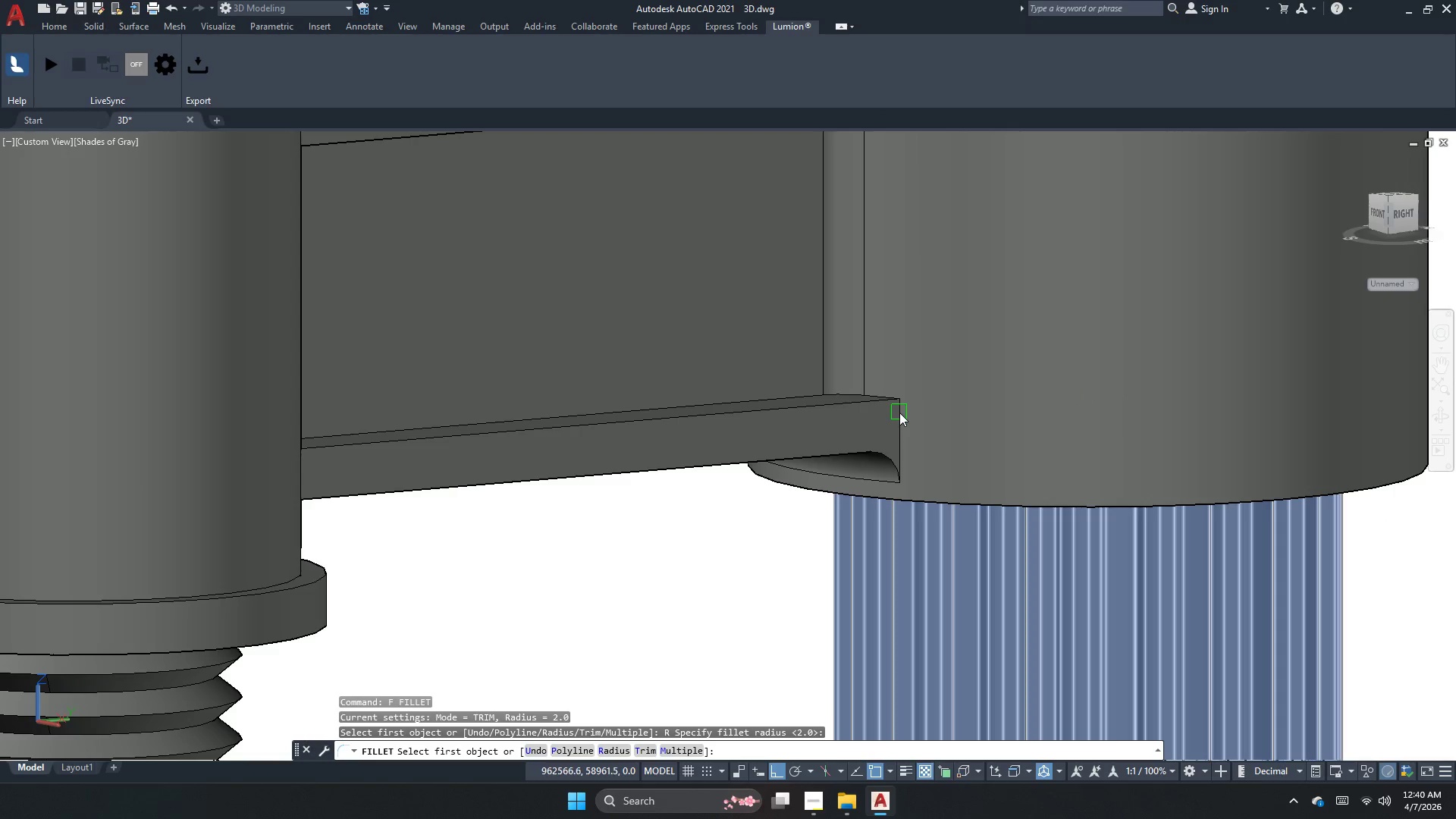 
left_click([902, 410])
 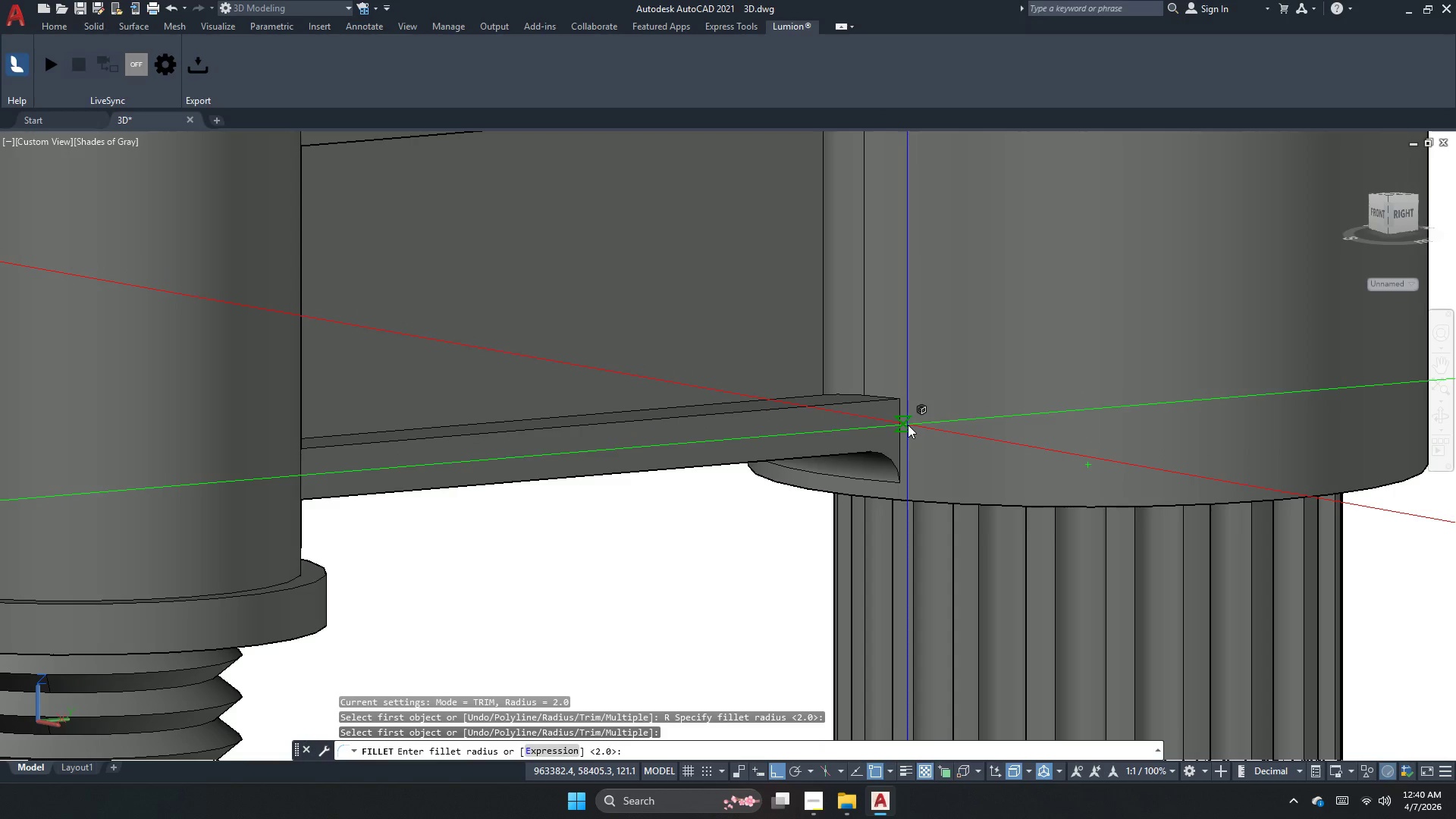 
key(Escape)
 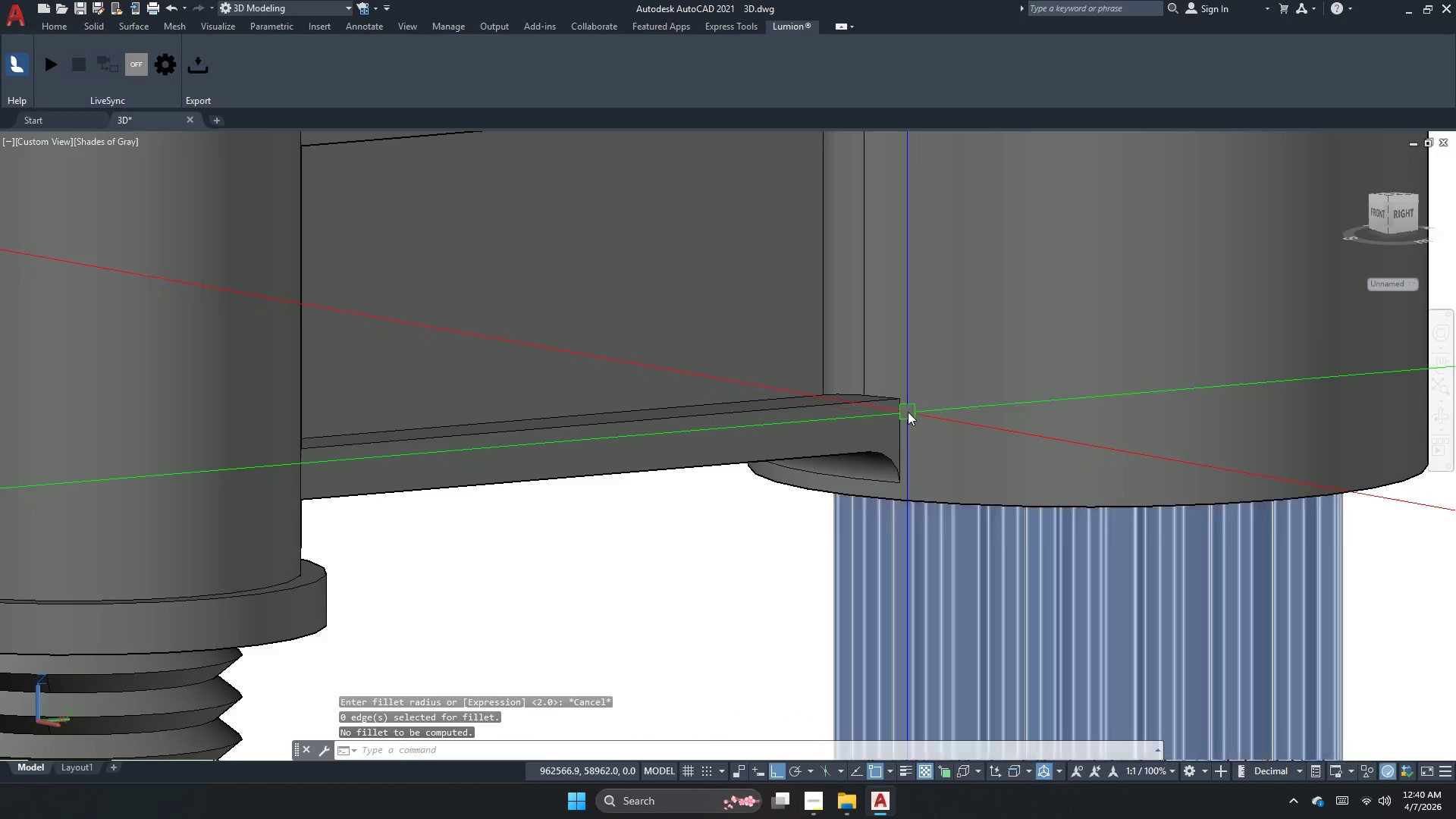 
key(Space)
 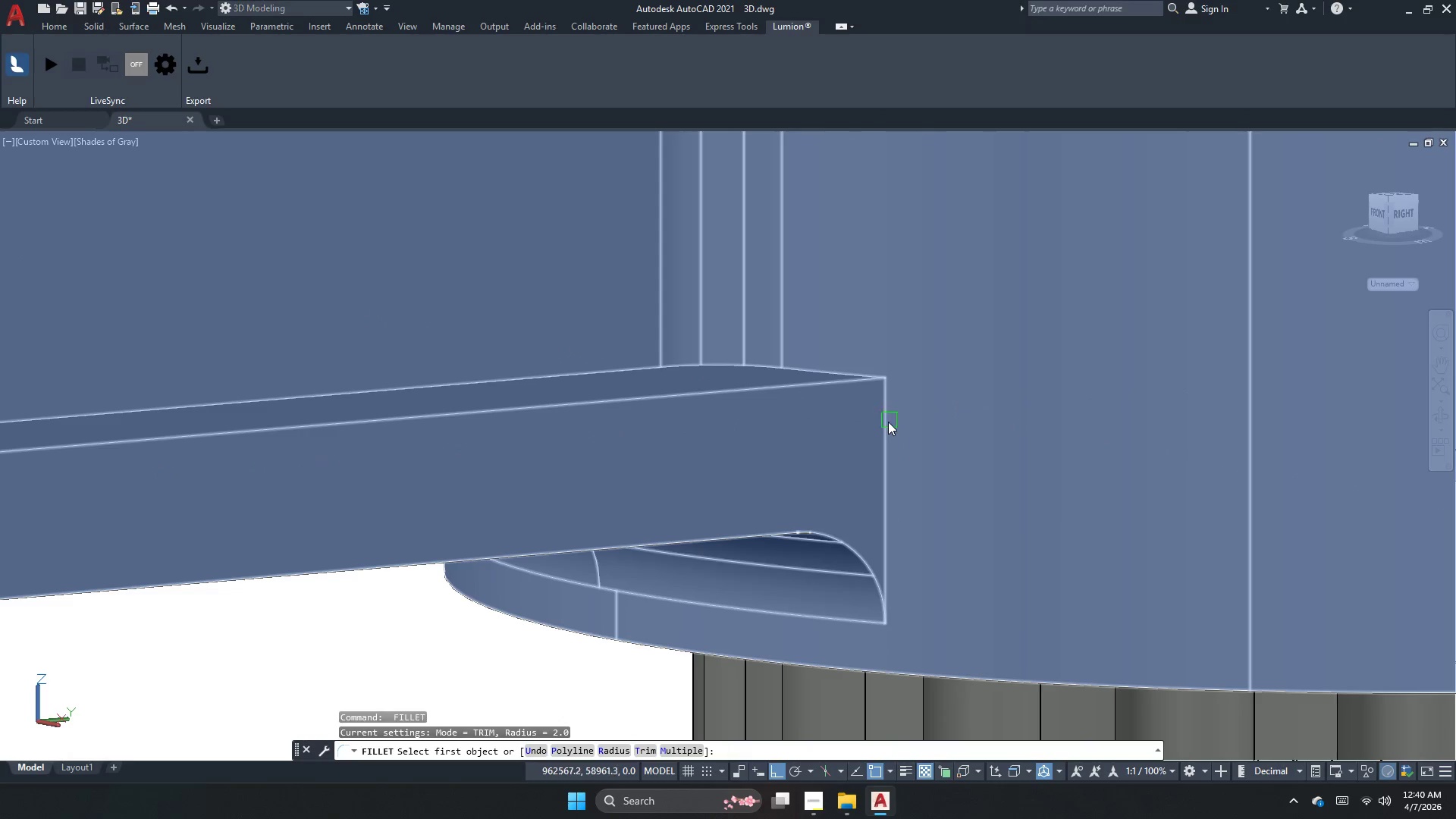 
scroll: coordinate [908, 410], scroll_direction: up, amount: 3.0
 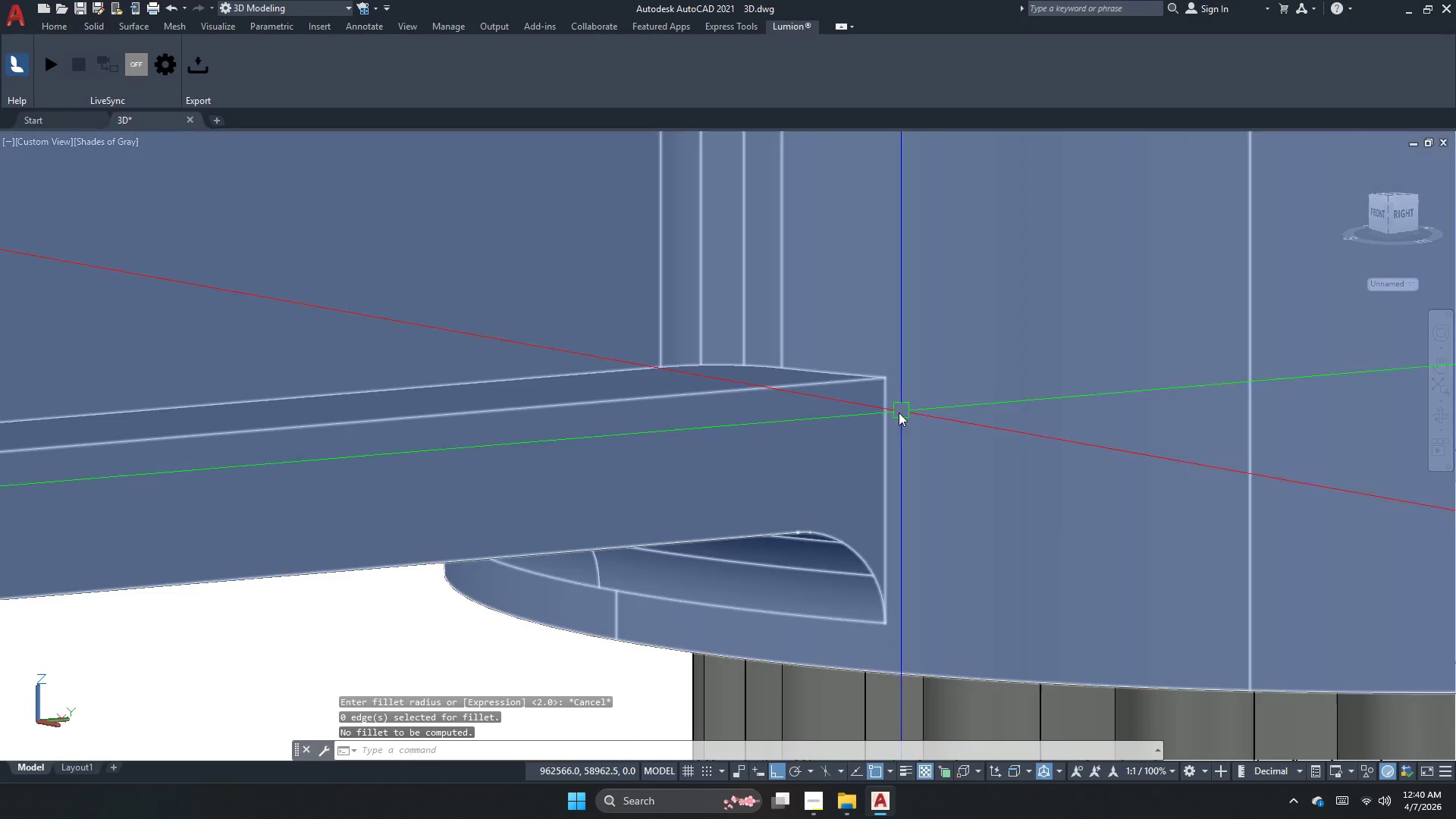 
left_click([886, 422])
 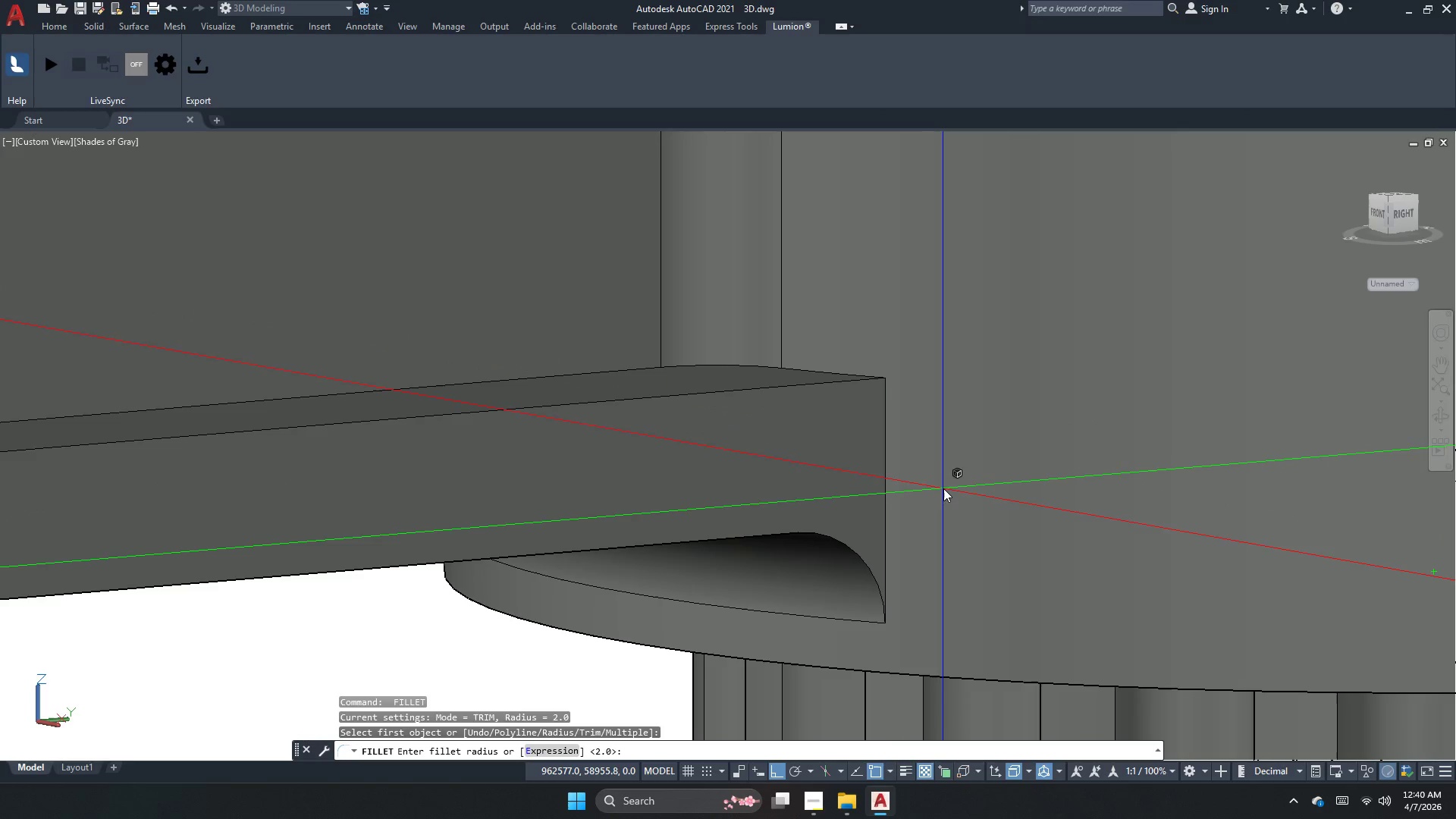 
key(Escape)
 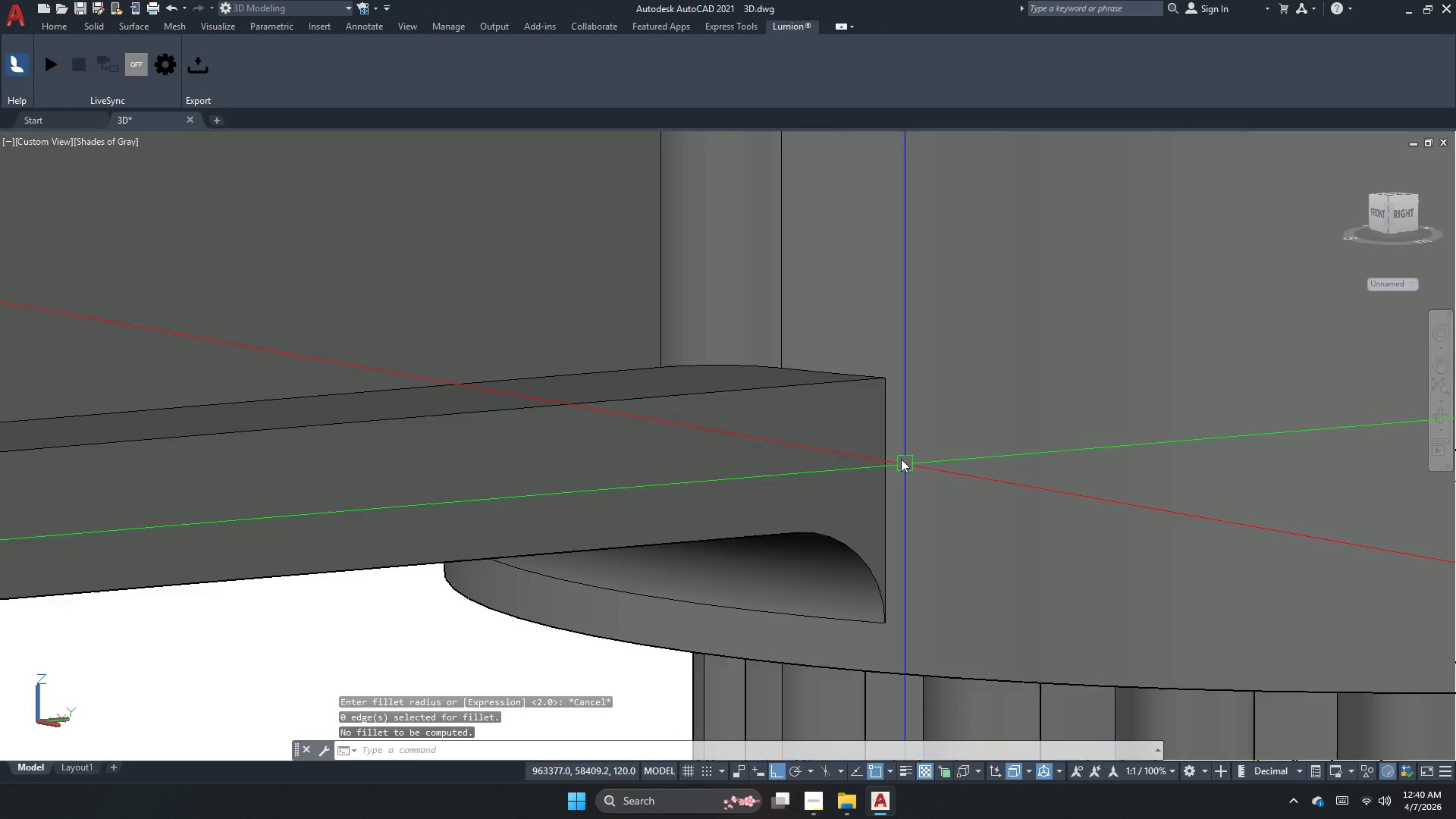 
key(Space)
 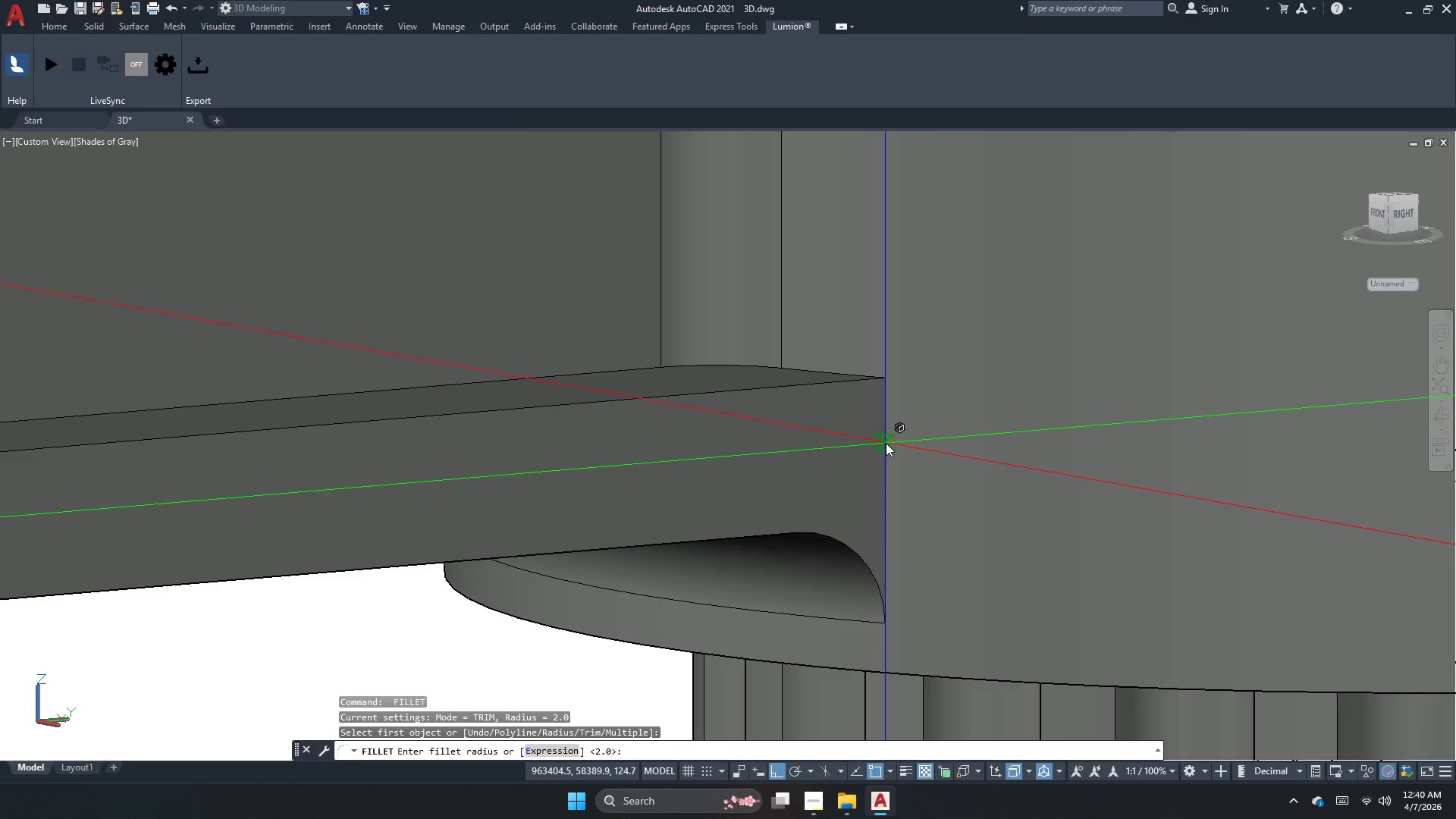 
key(Escape)
 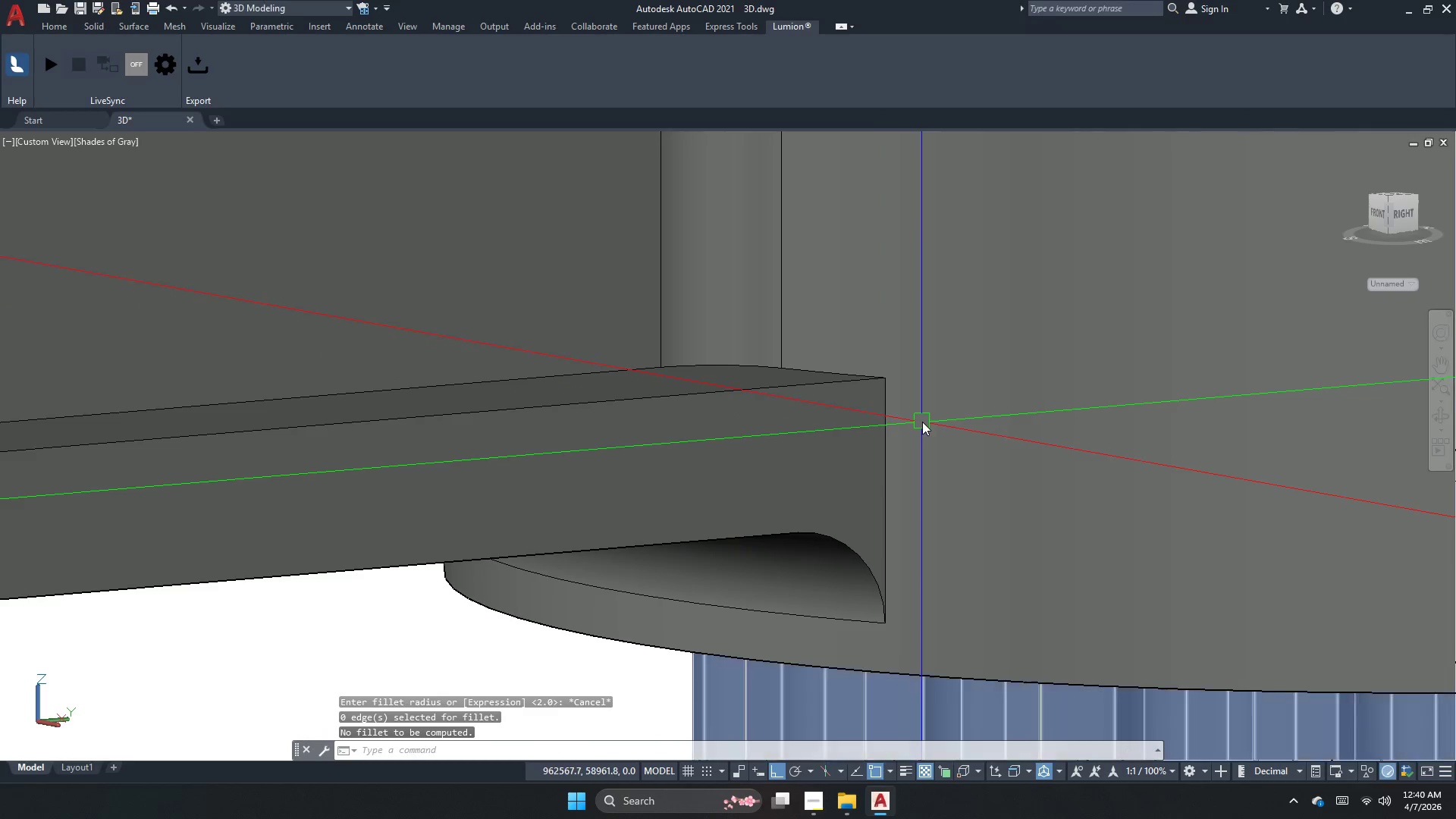 
key(Control+Z)
 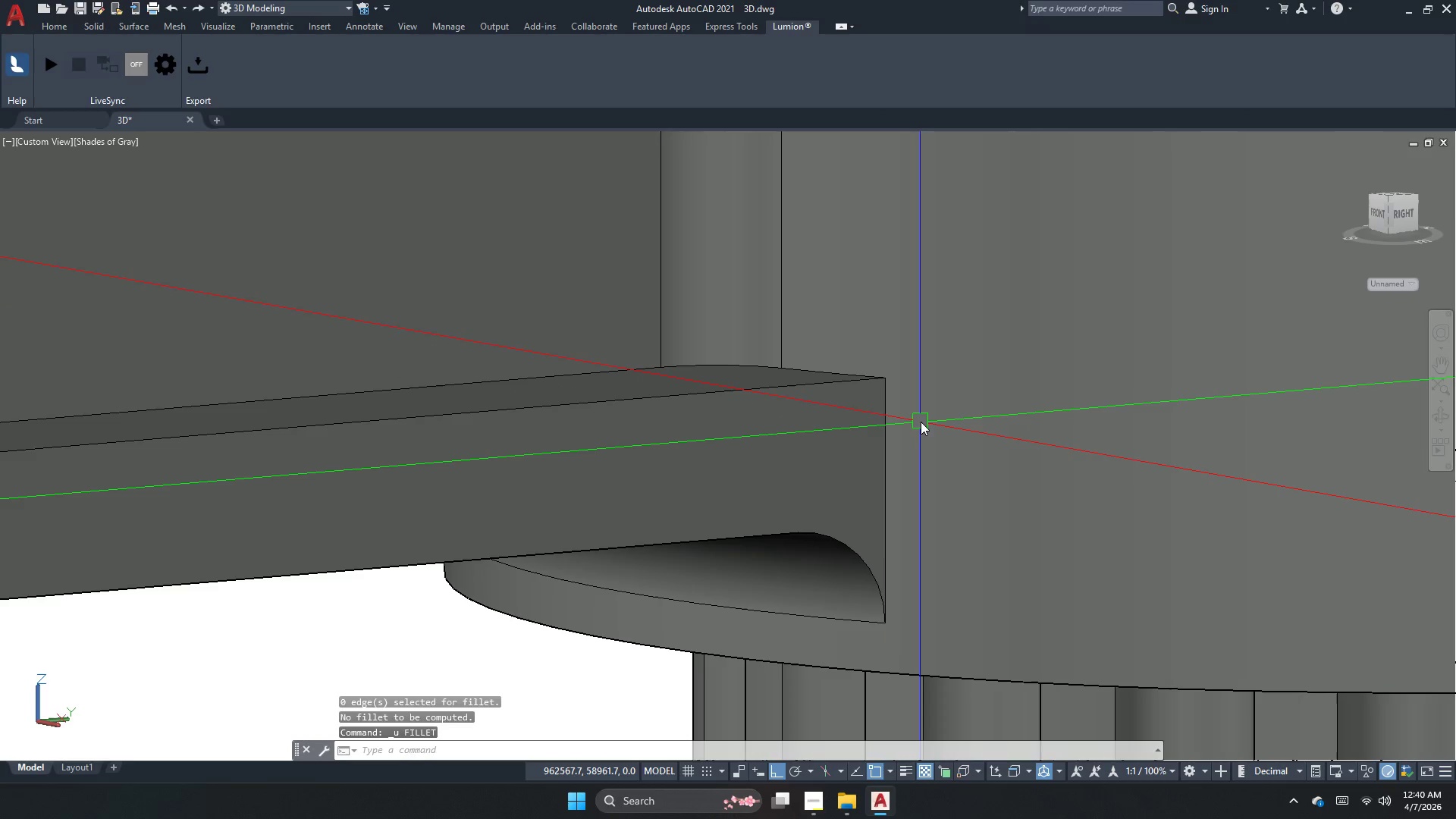 
key(Control+Z)
 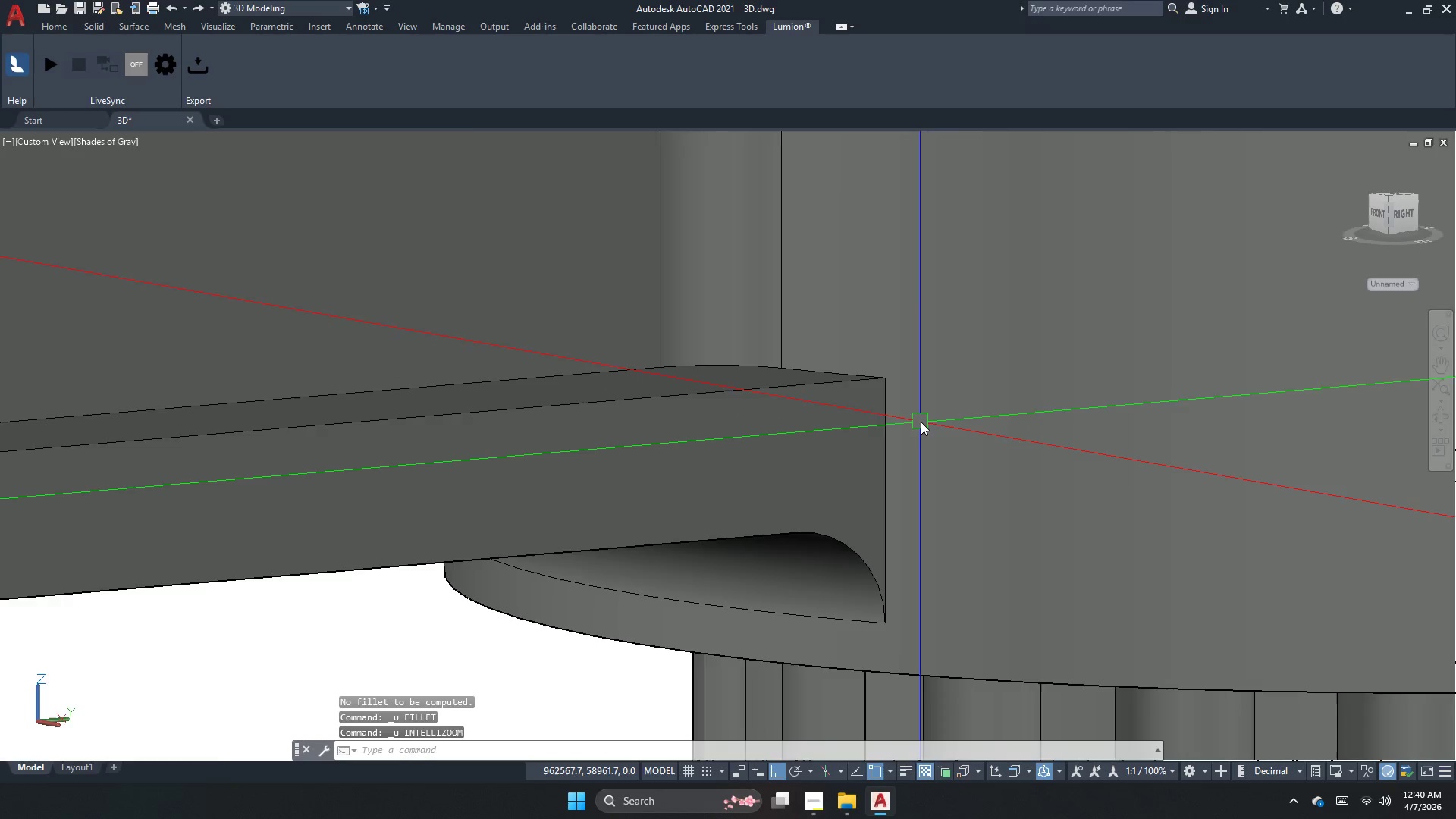 
key(Control+Z)
 